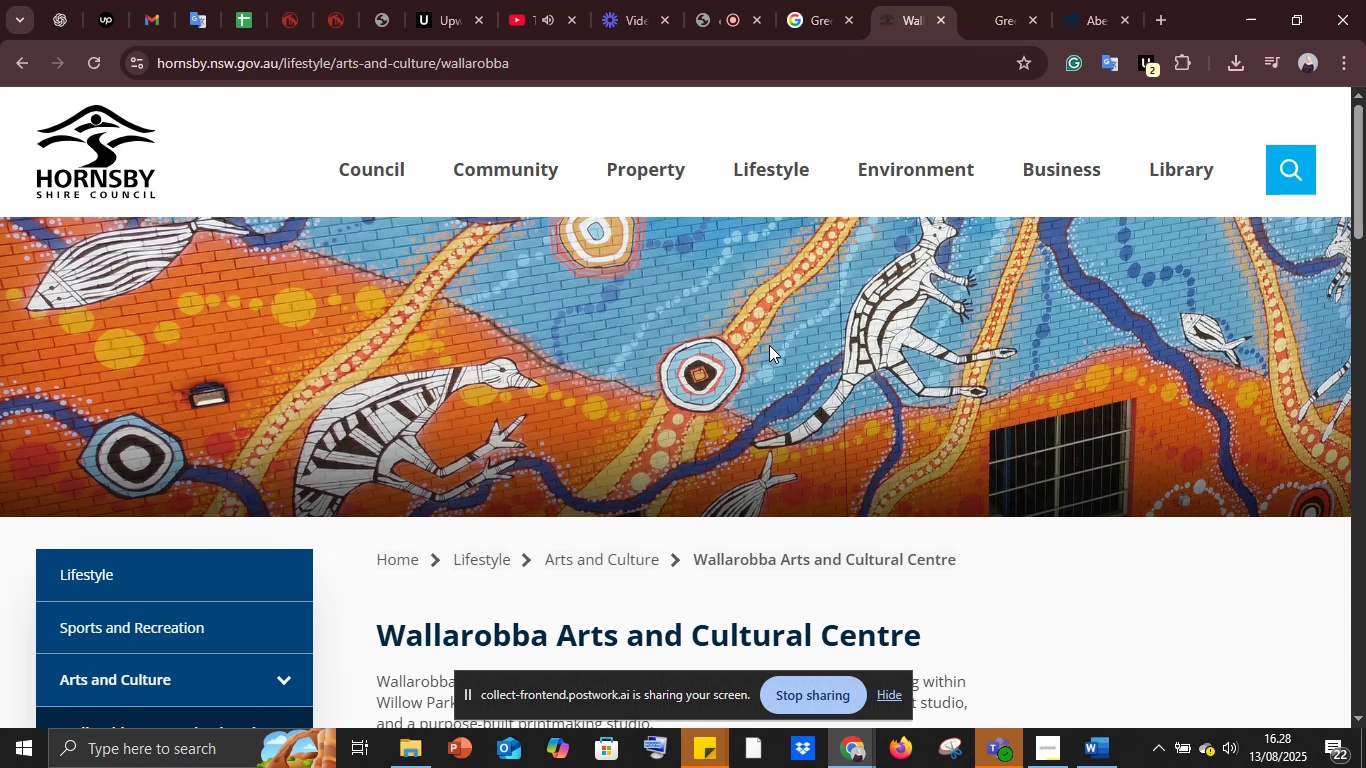 
scroll: coordinate [769, 345], scroll_direction: down, amount: 2.0
 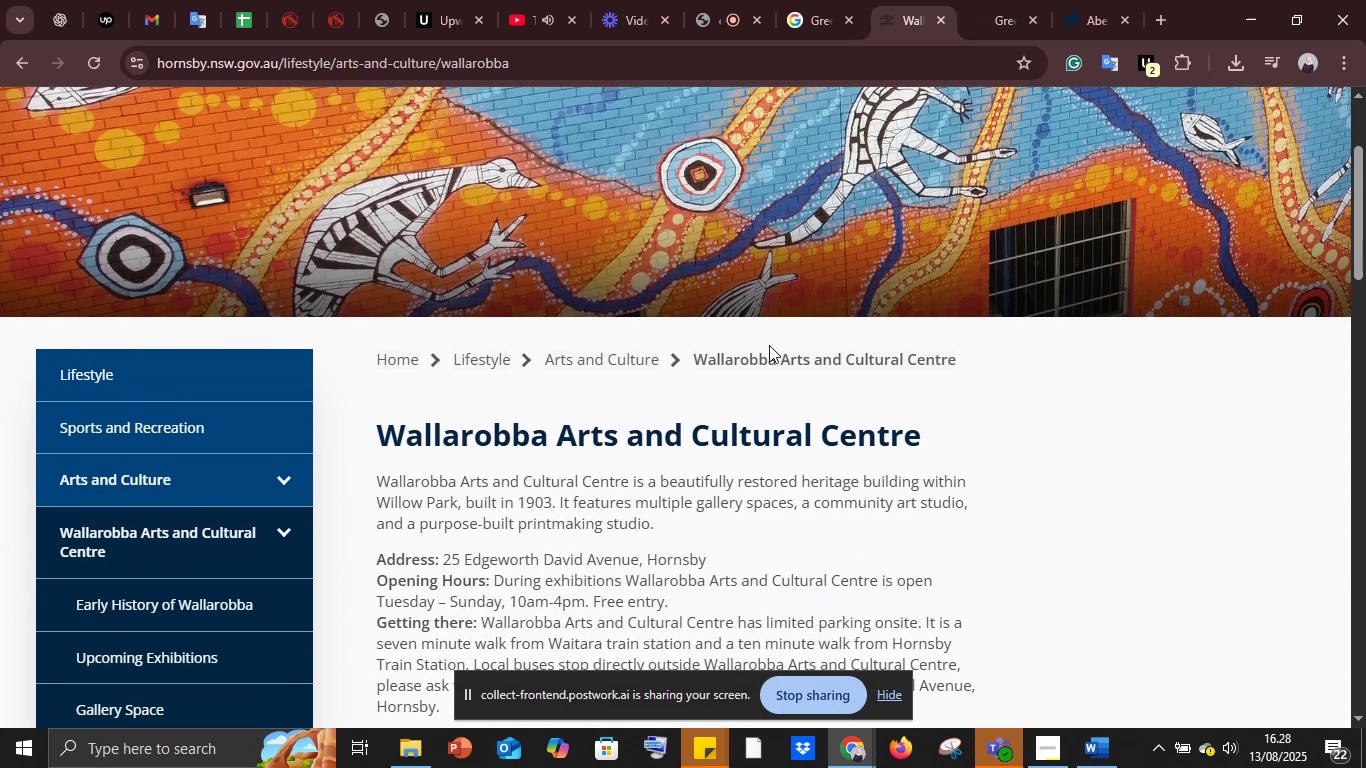 
wait(11.1)
 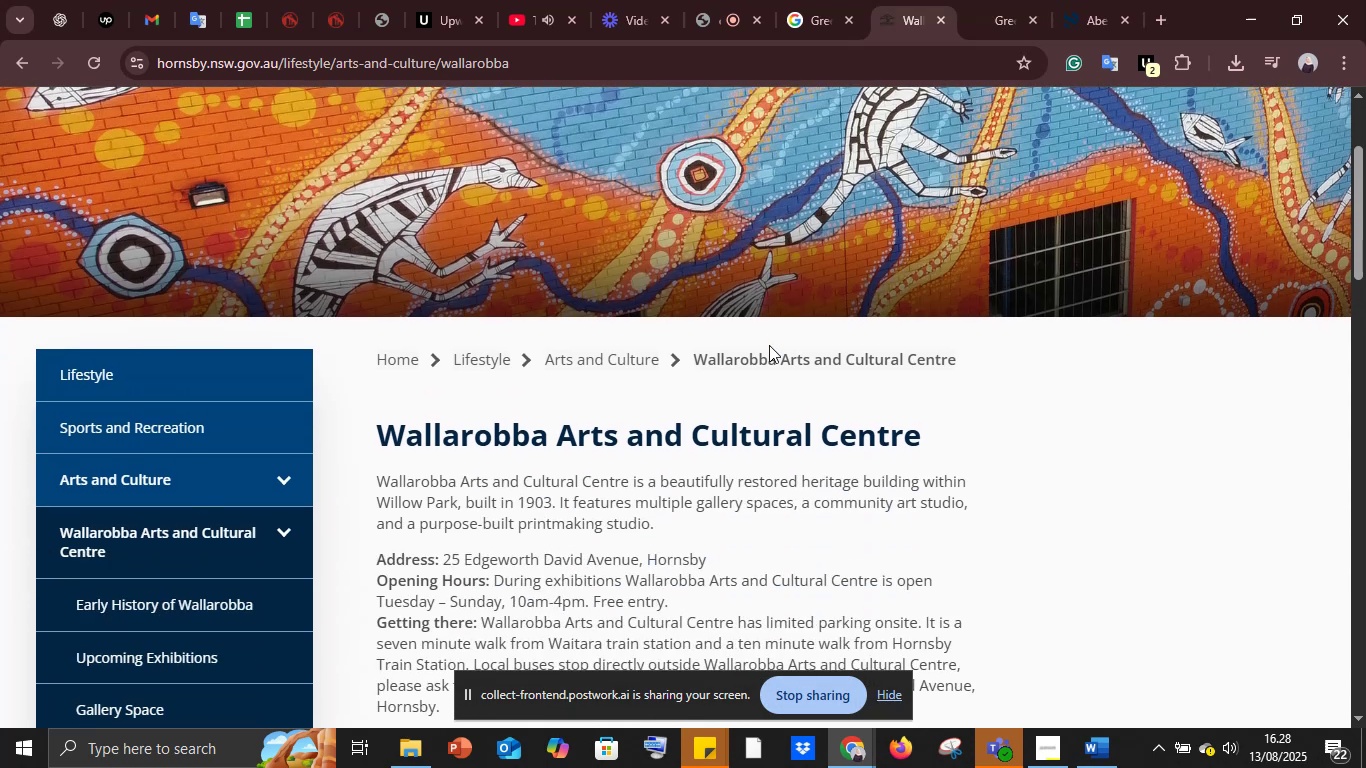 
scroll: coordinate [769, 345], scroll_direction: down, amount: 3.0
 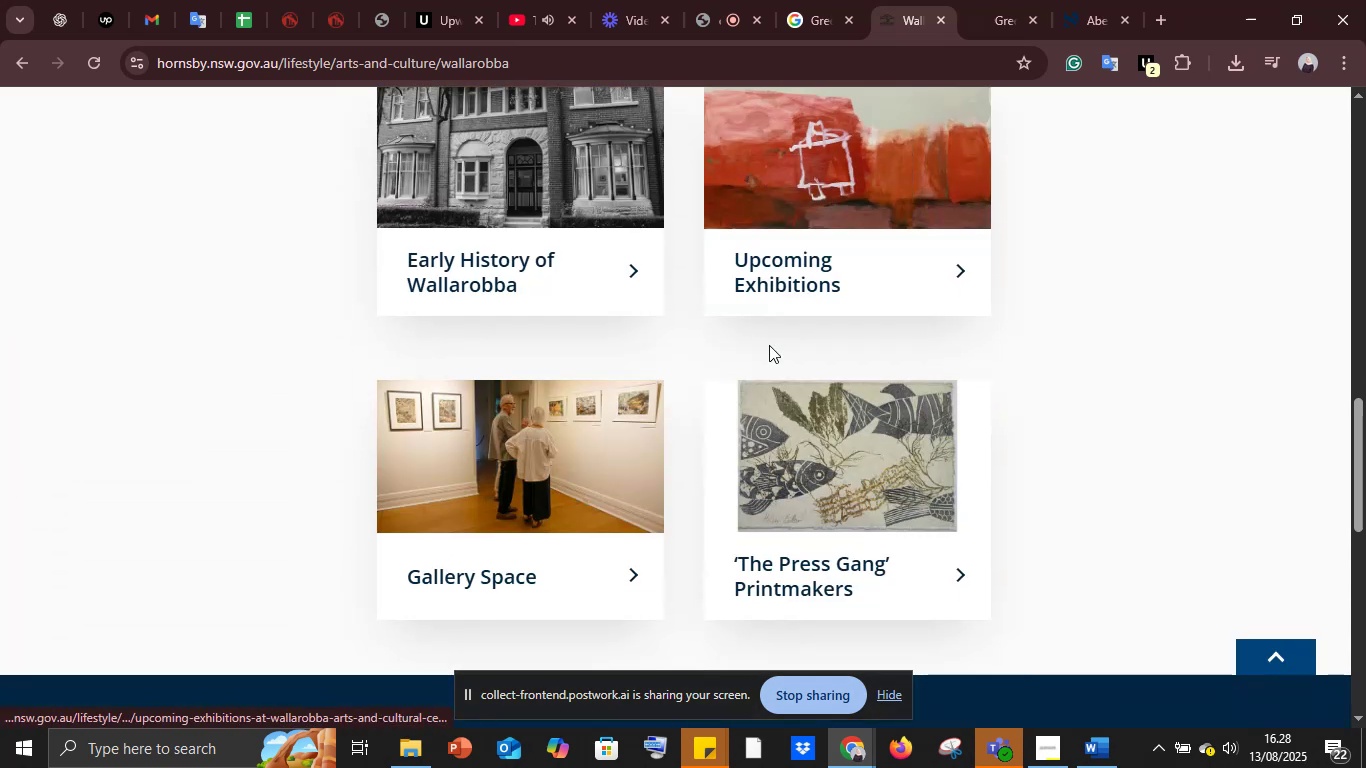 
scroll: coordinate [769, 345], scroll_direction: up, amount: 20.0
 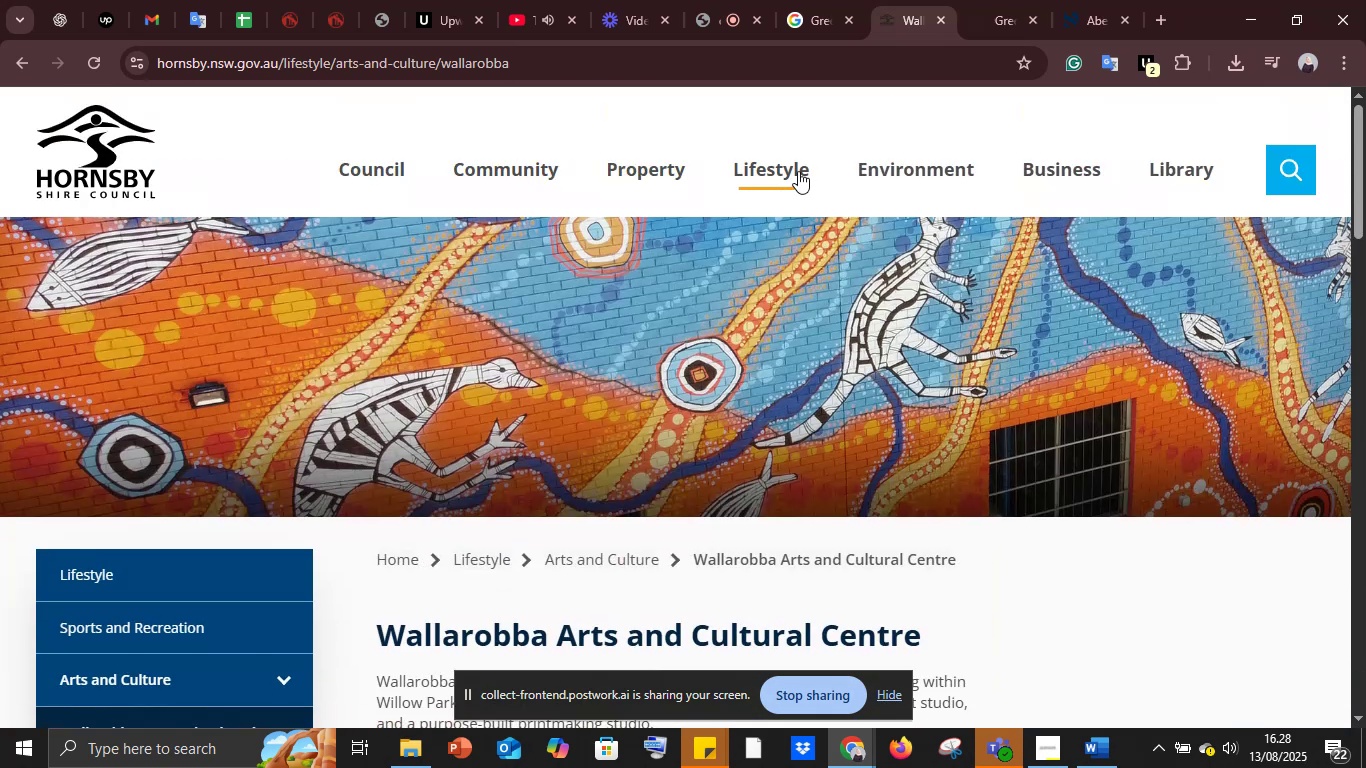 
left_click([798, 170])
 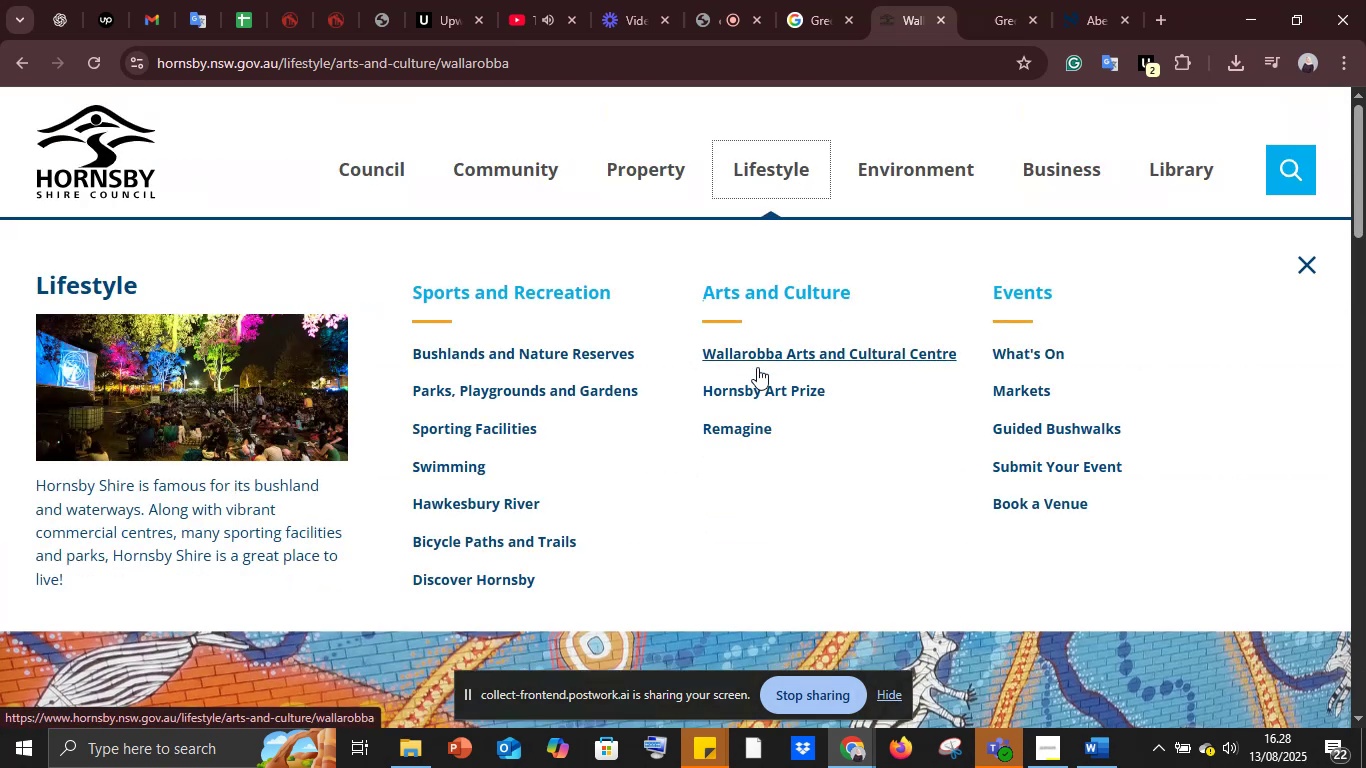 
left_click([748, 392])
 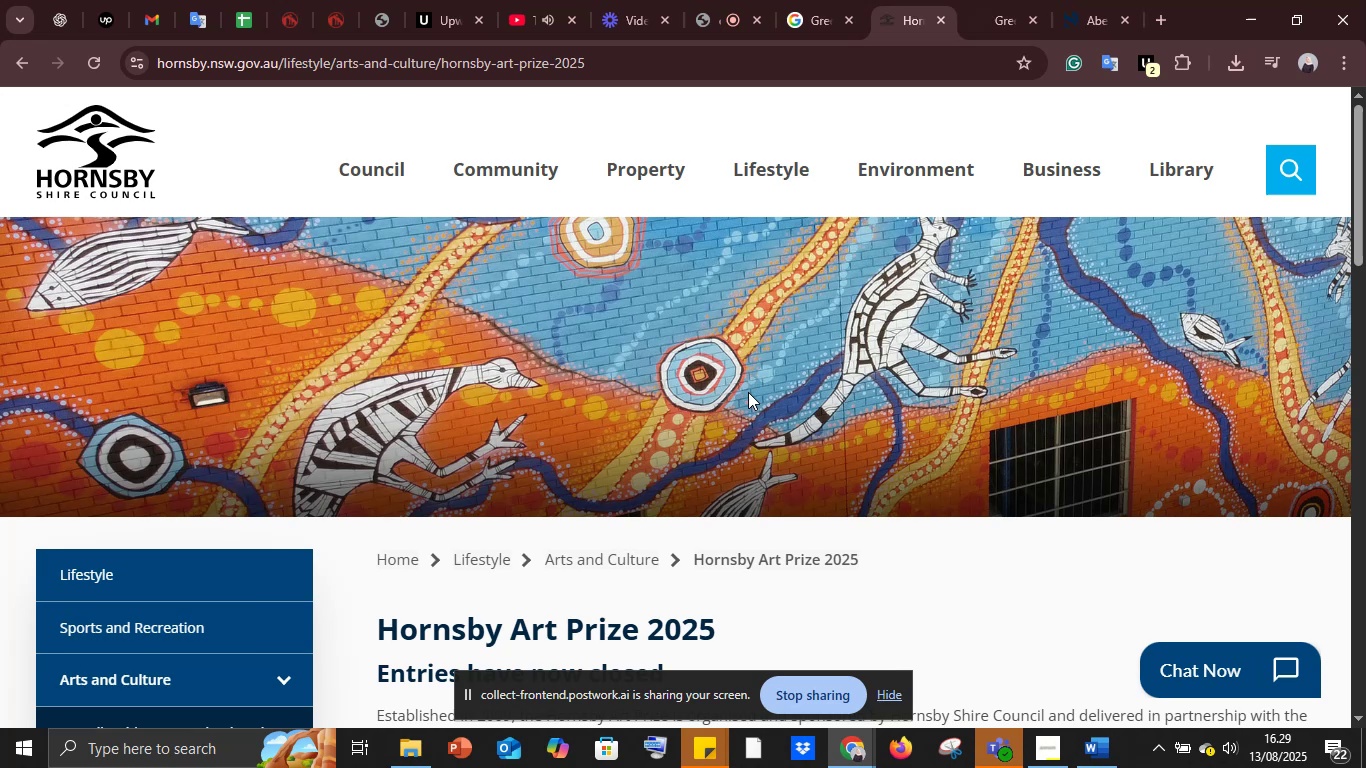 
wait(37.28)
 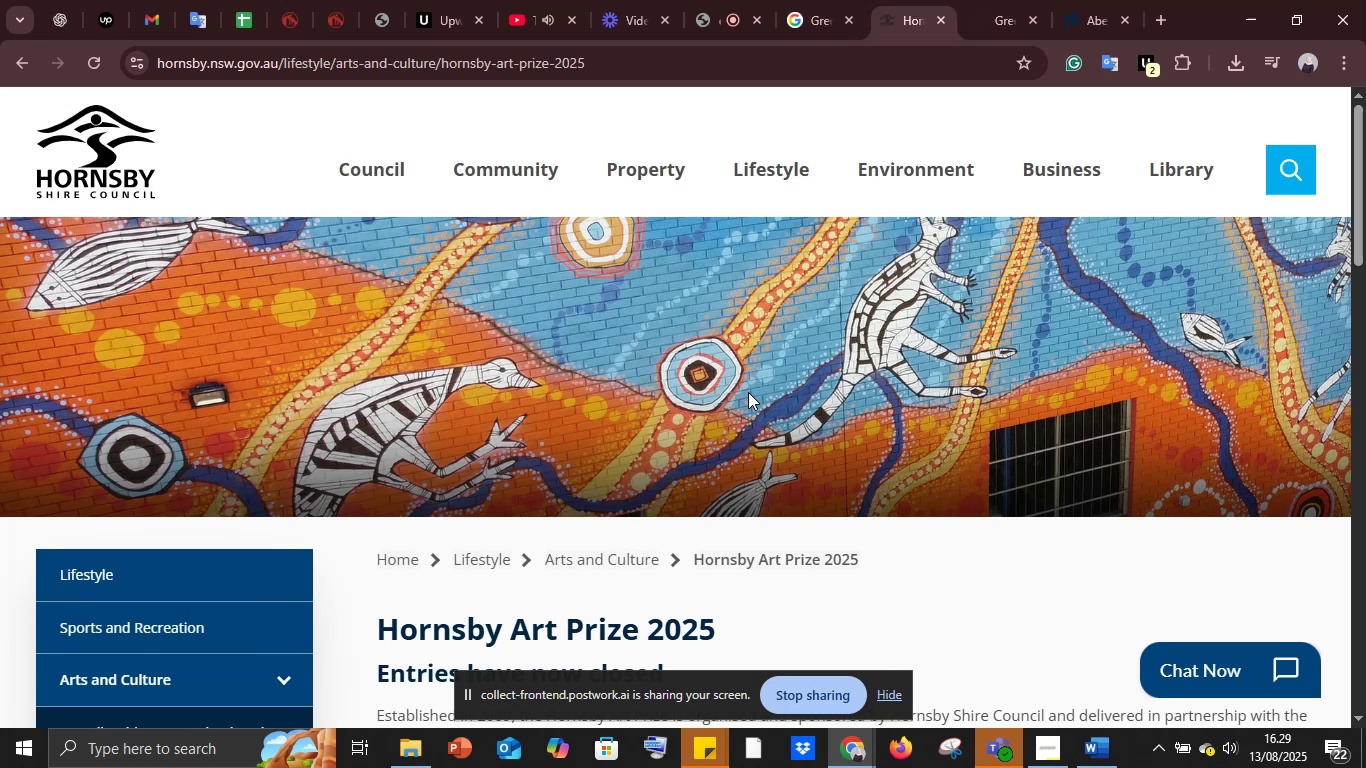 
scroll: coordinate [463, 426], scroll_direction: down, amount: 6.0
 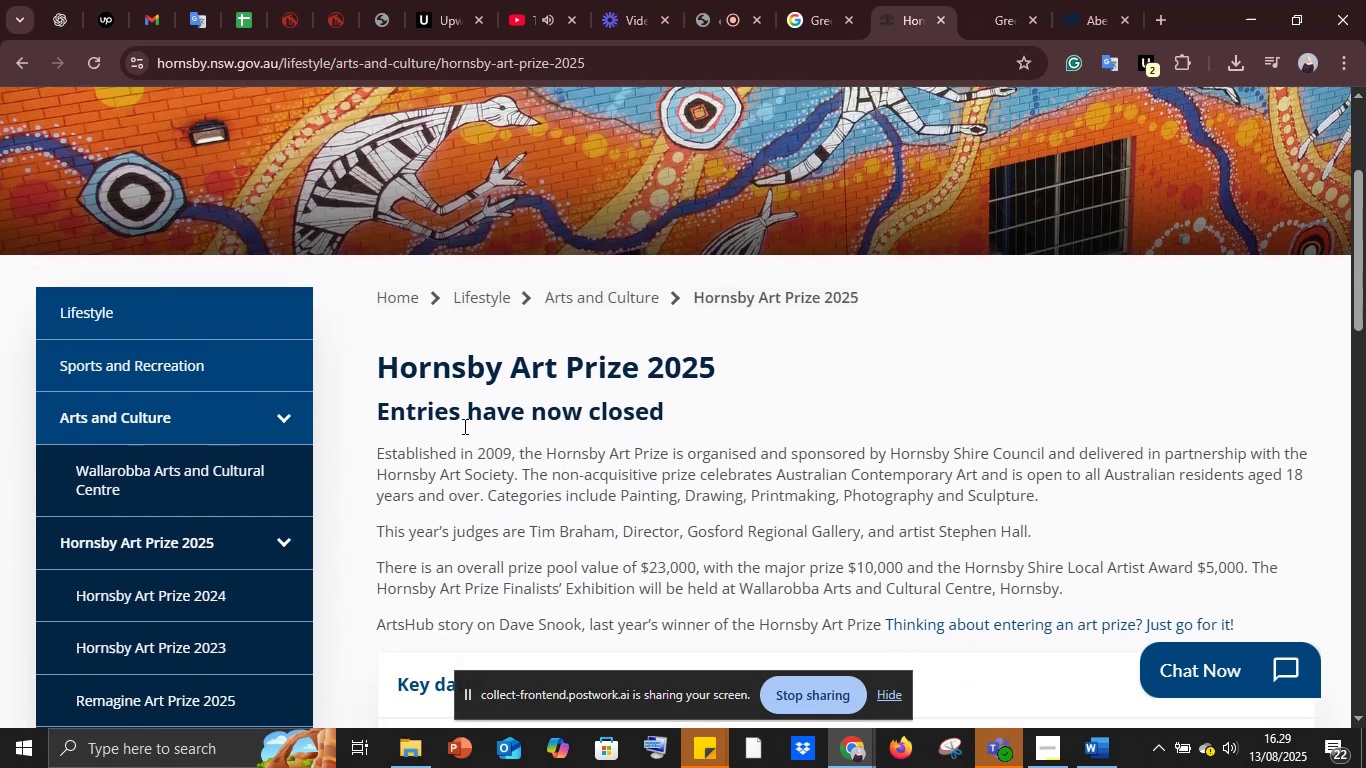 
mouse_move([494, 439])
 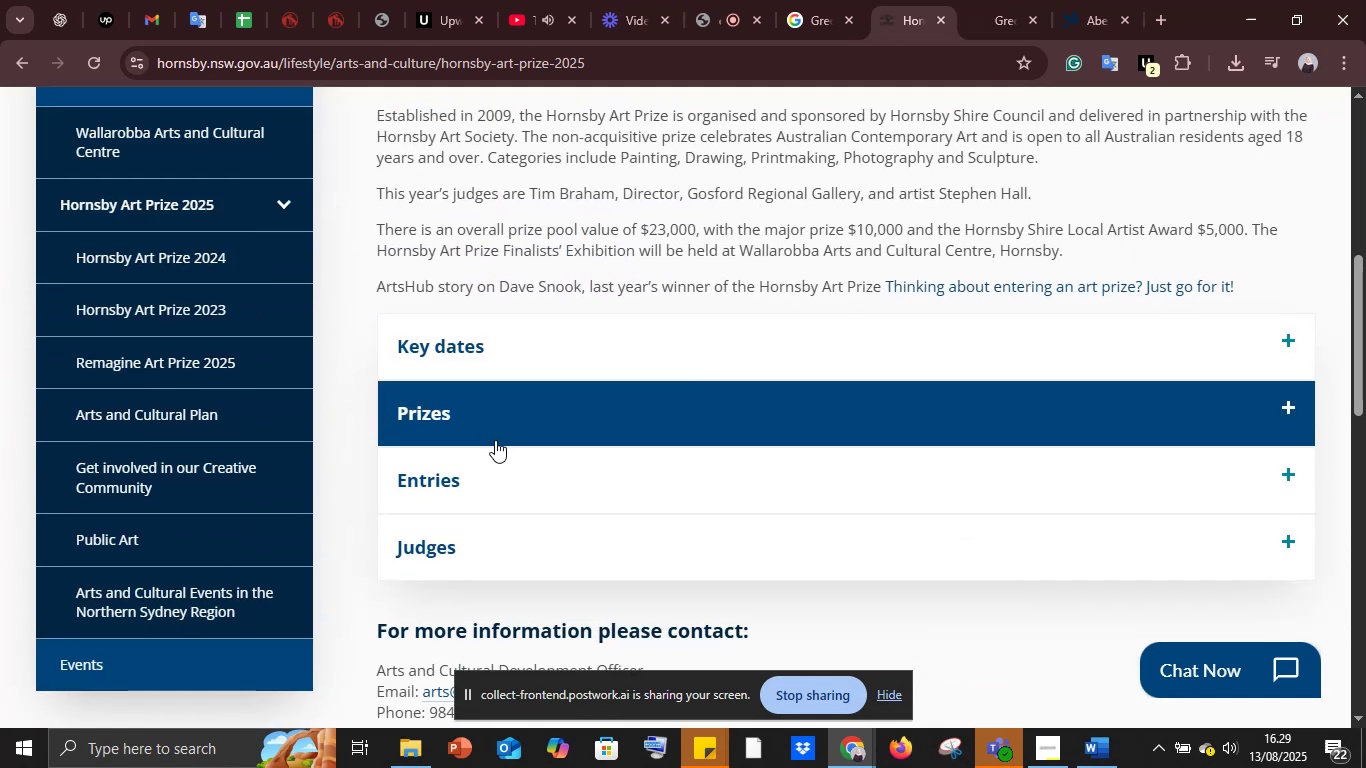 
scroll: coordinate [499, 449], scroll_direction: up, amount: 12.0
 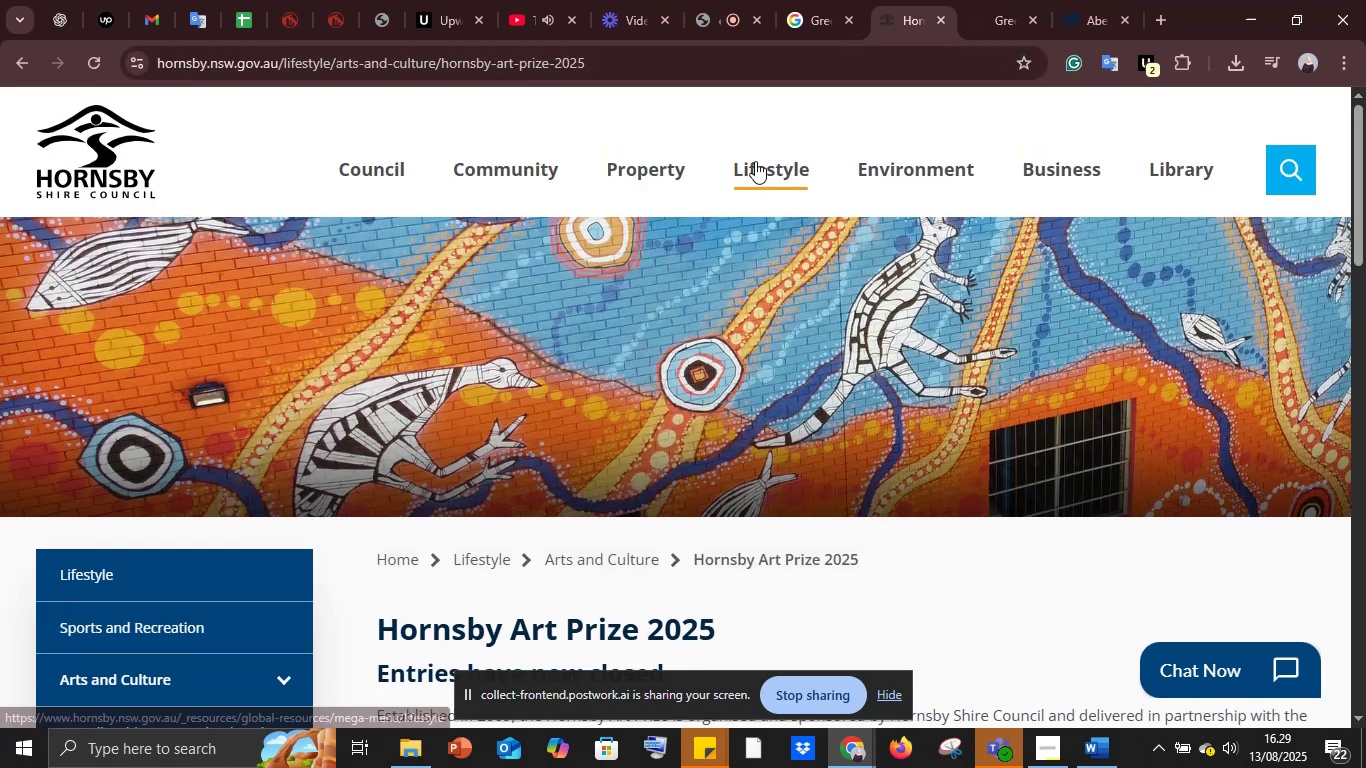 
left_click([758, 163])
 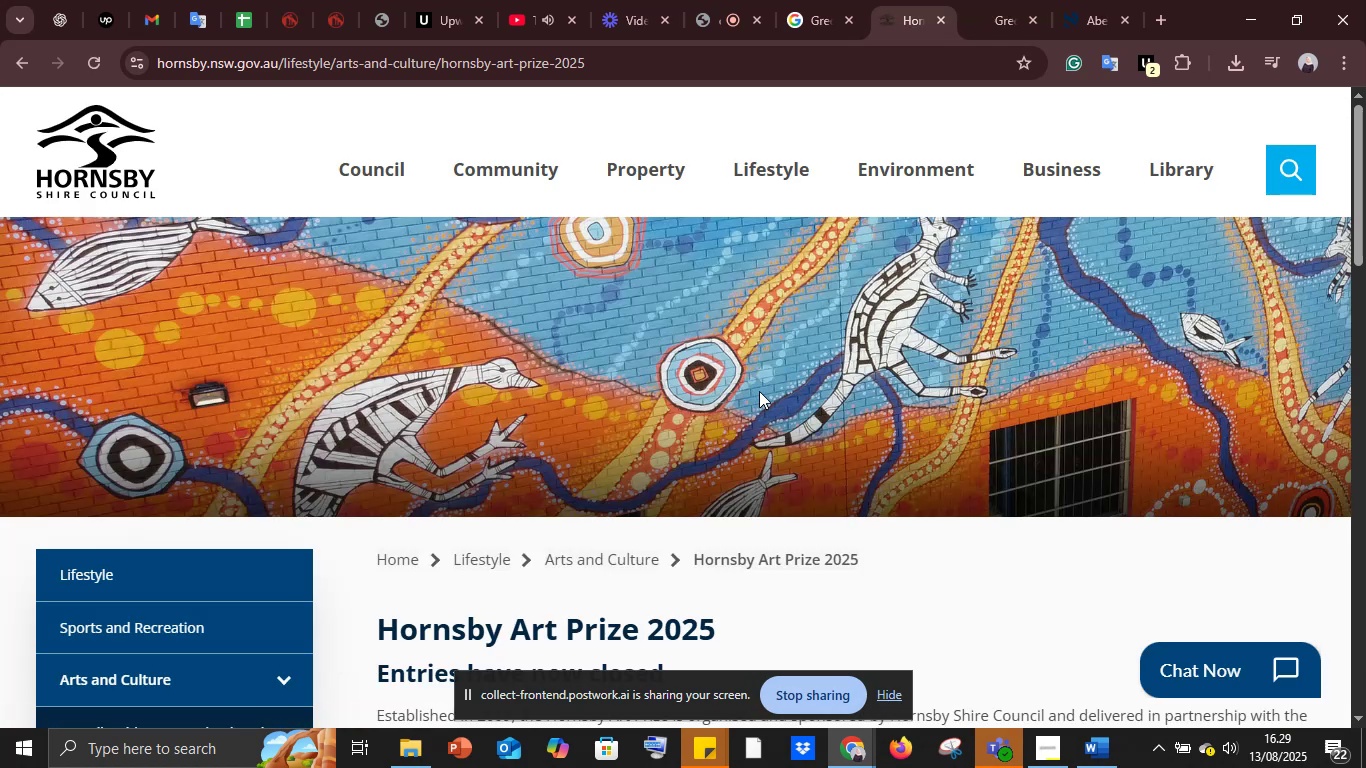 
wait(12.35)
 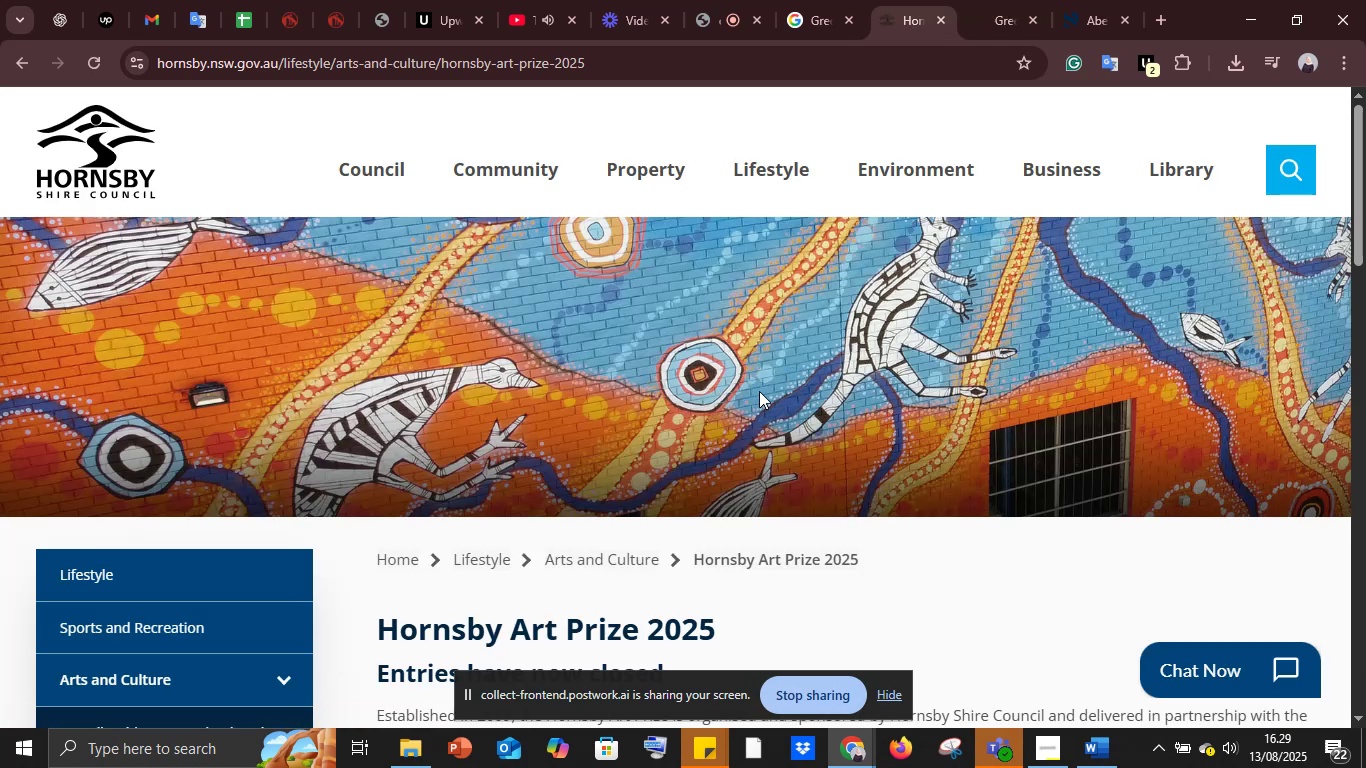 
scroll: coordinate [759, 391], scroll_direction: down, amount: 2.0
 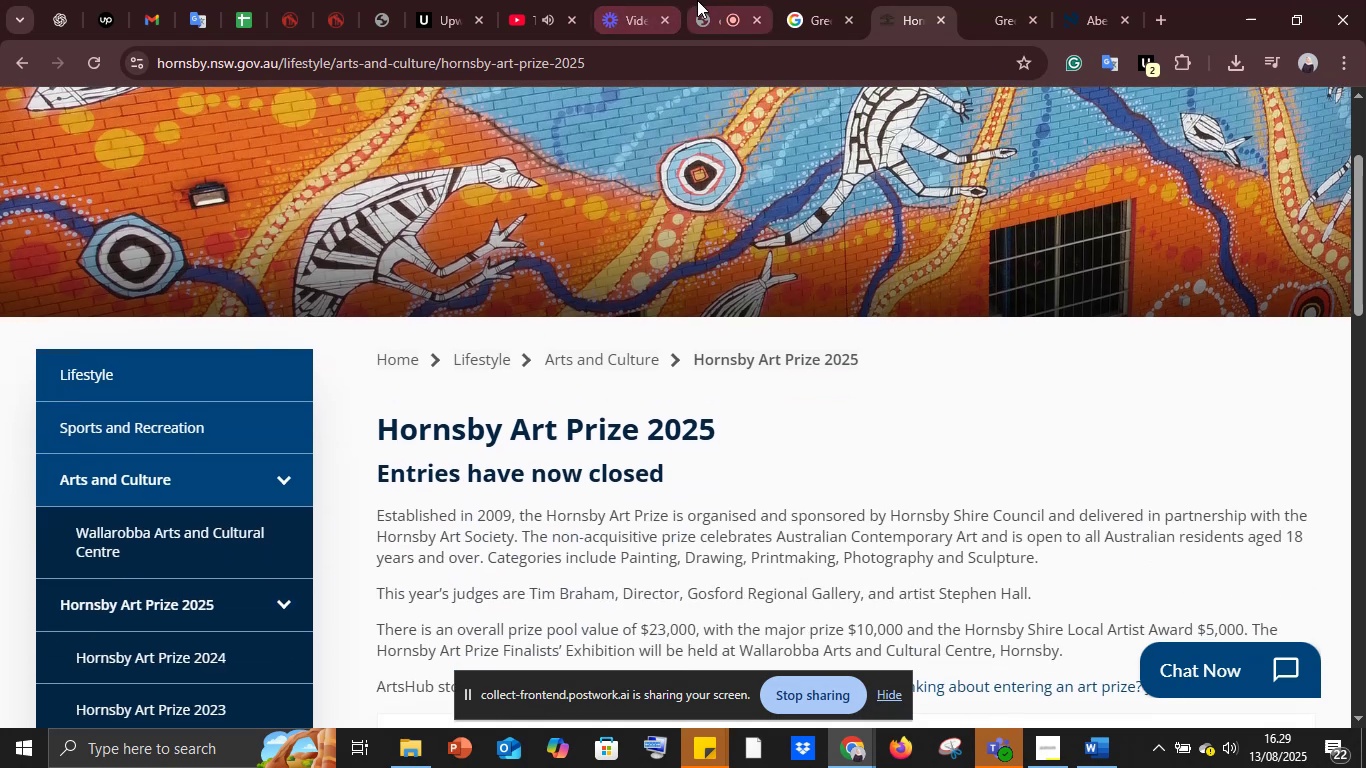 
left_click([712, 2])
 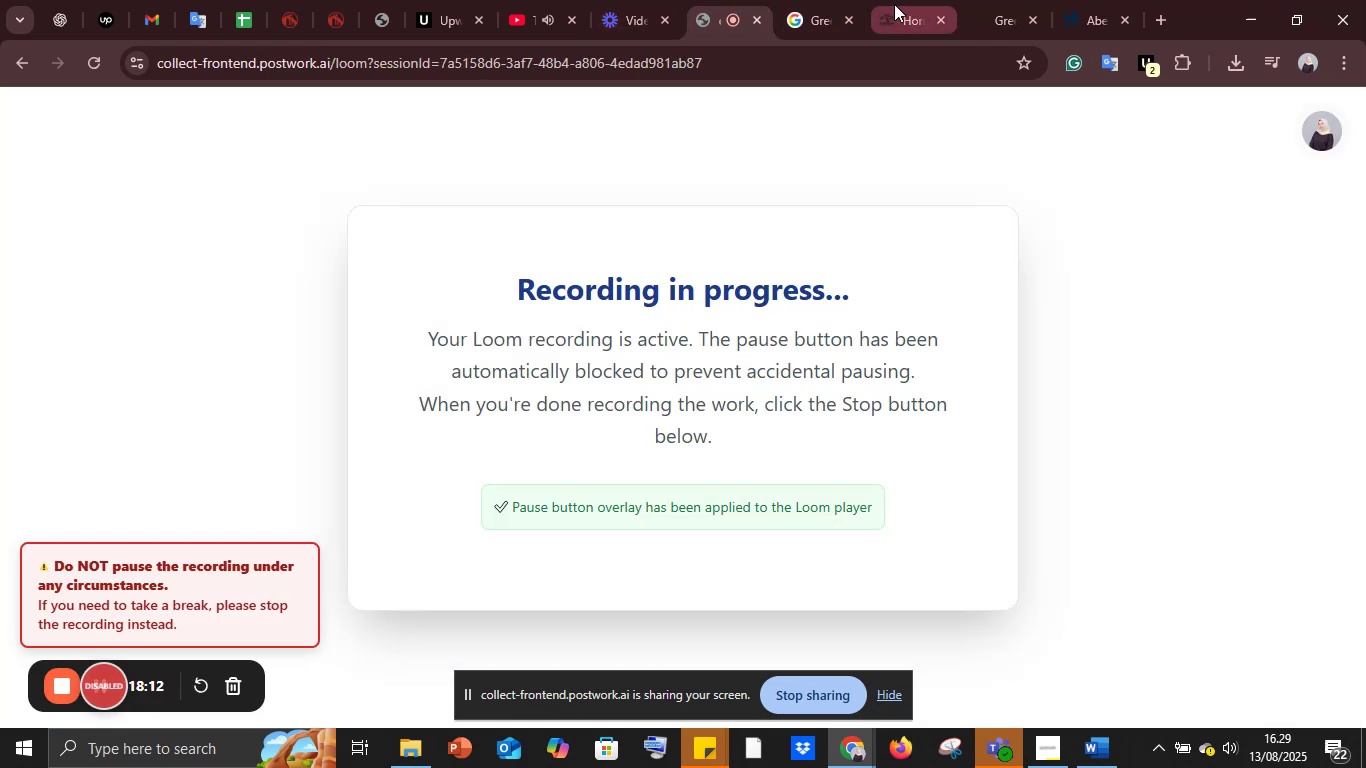 
left_click([894, 4])
 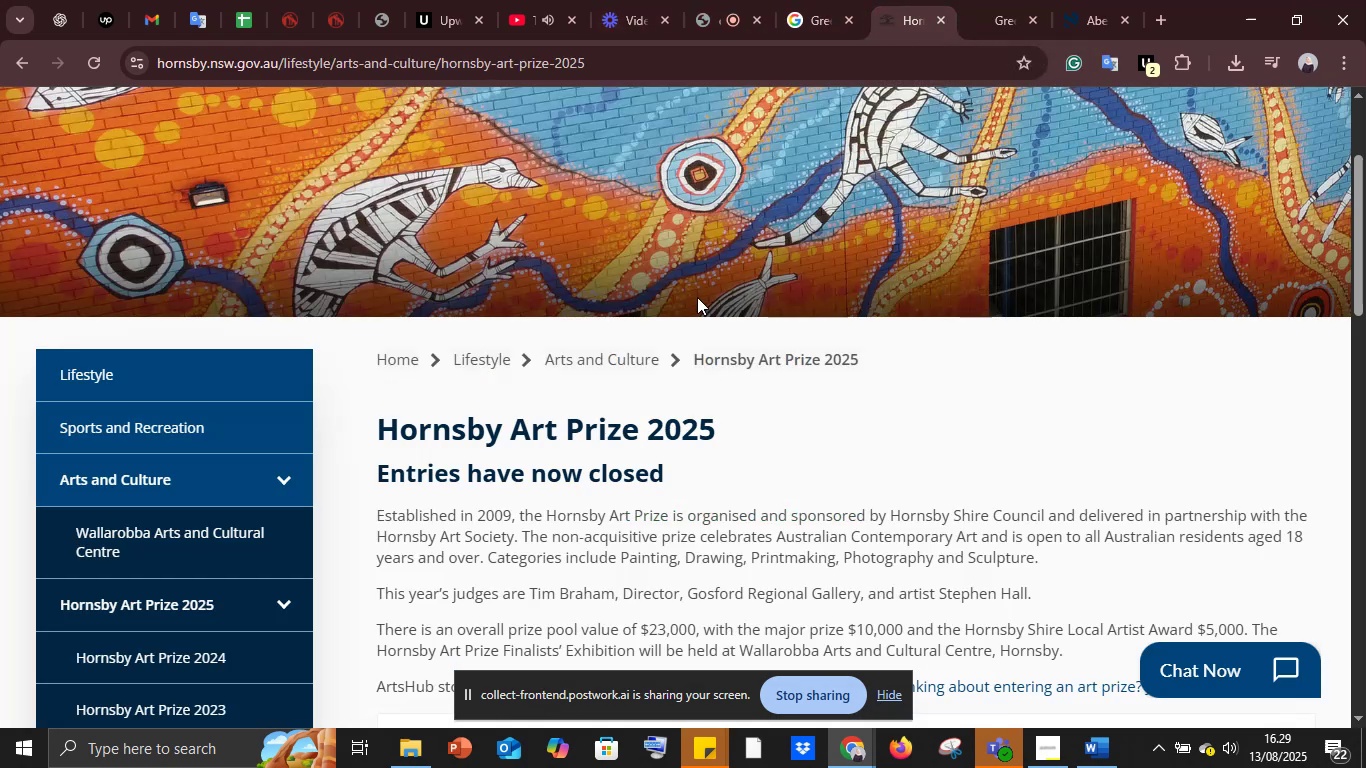 
scroll: coordinate [697, 297], scroll_direction: down, amount: 2.0
 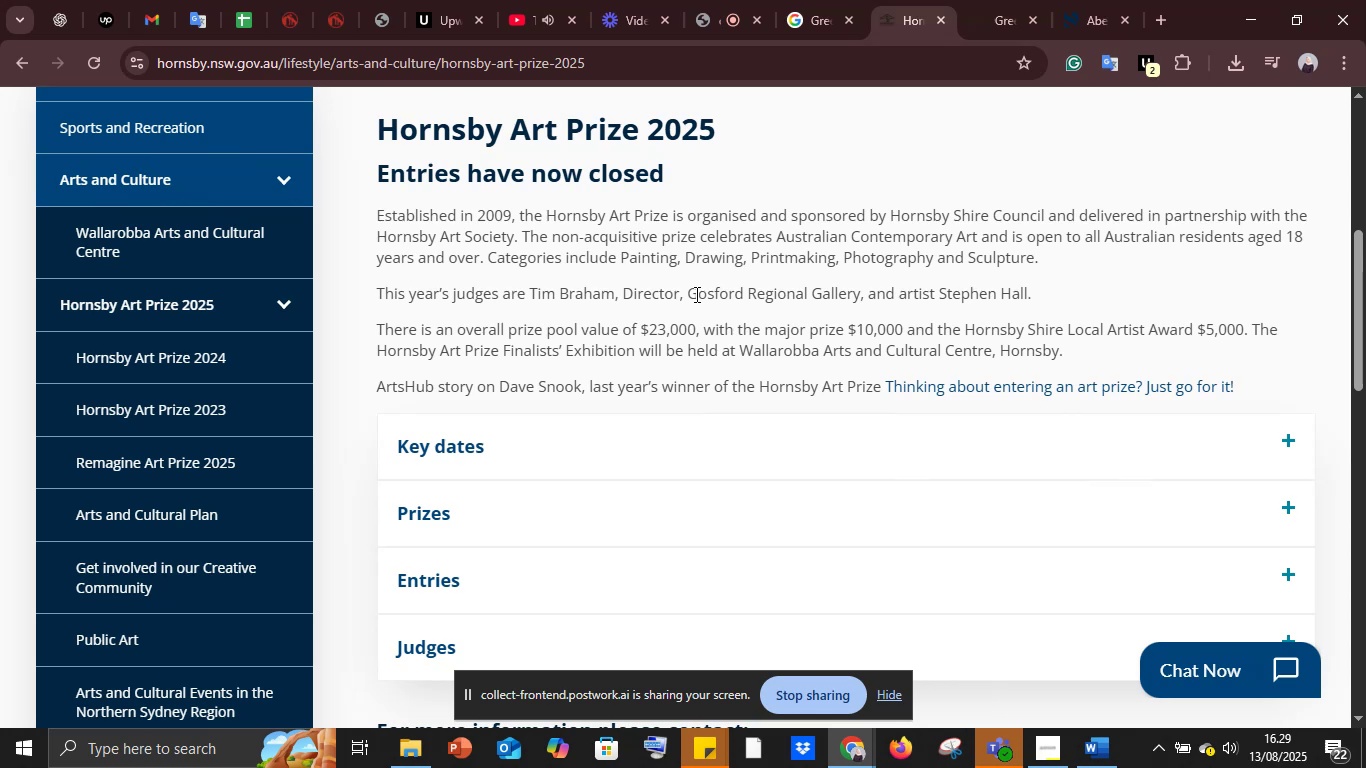 
wait(10.24)
 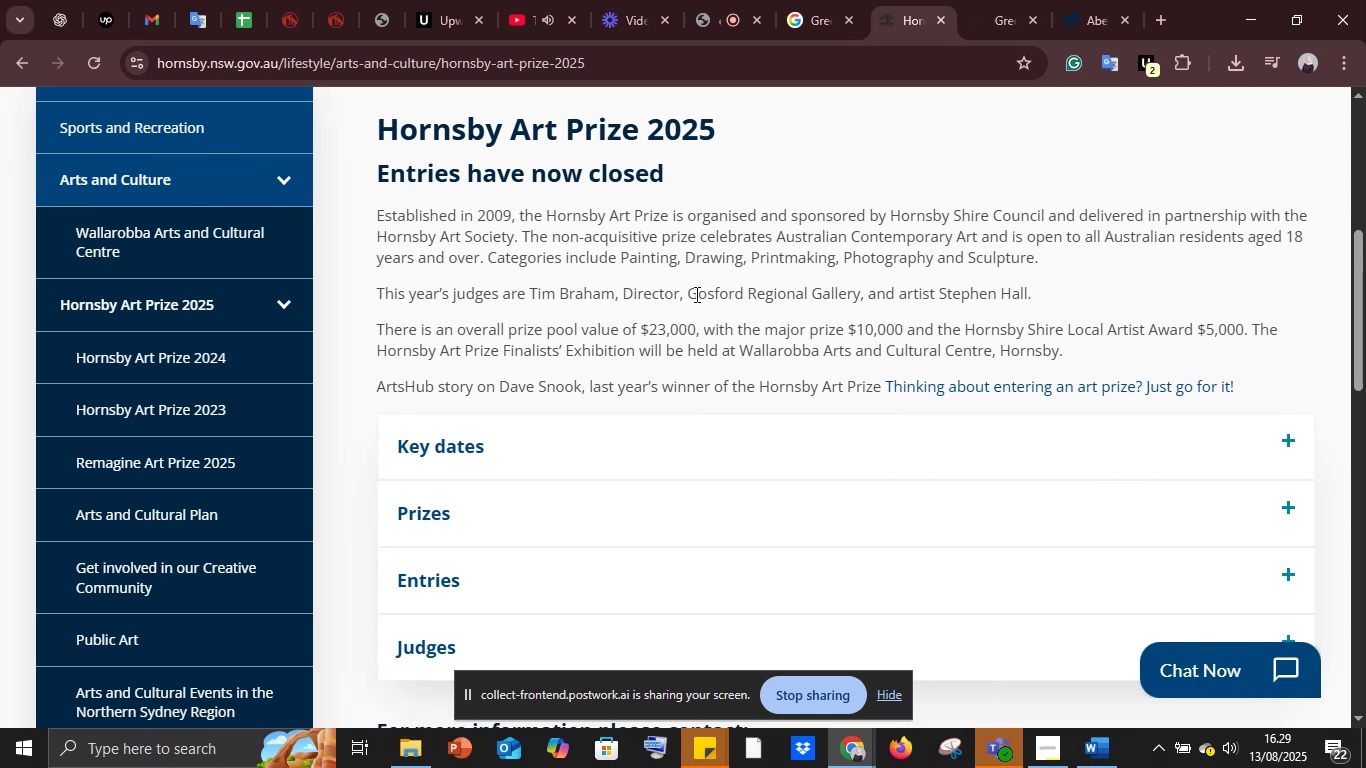 
scroll: coordinate [695, 294], scroll_direction: up, amount: 12.0
 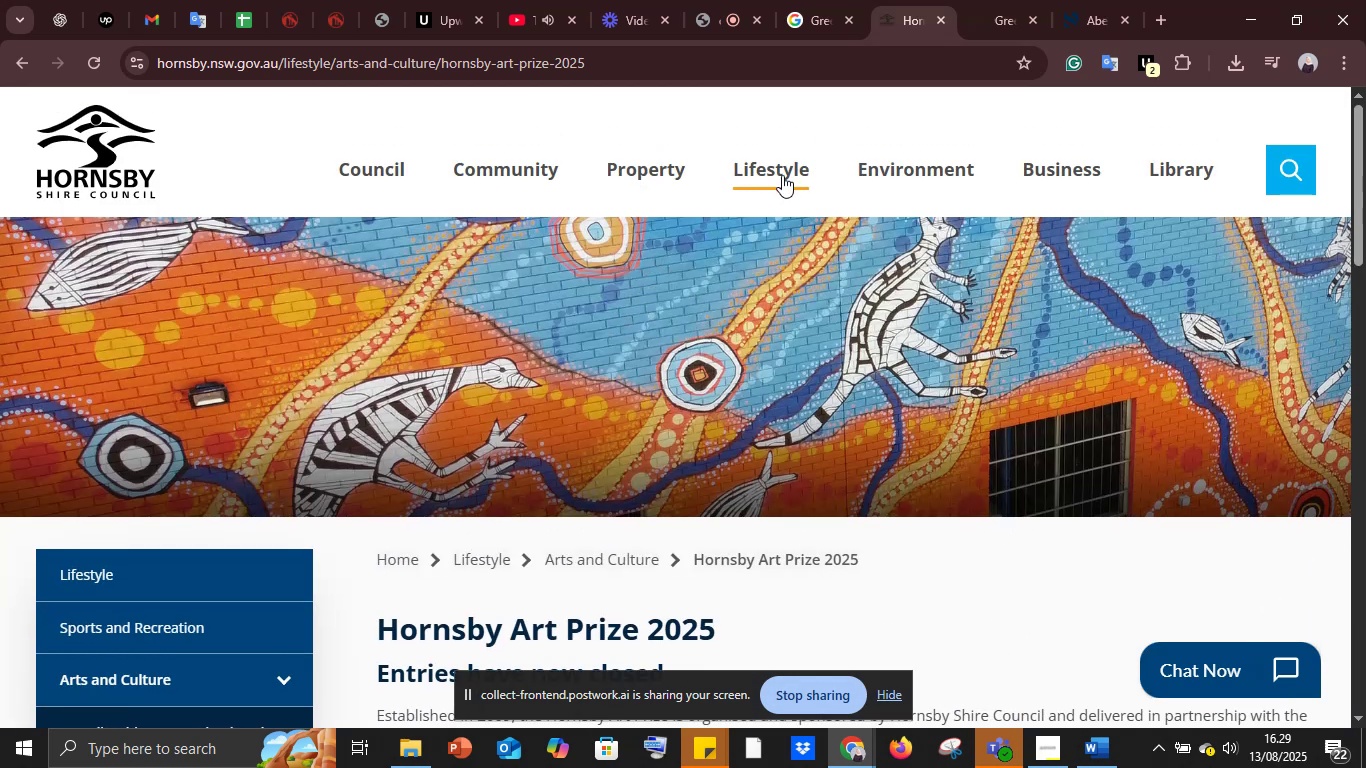 
left_click([782, 175])
 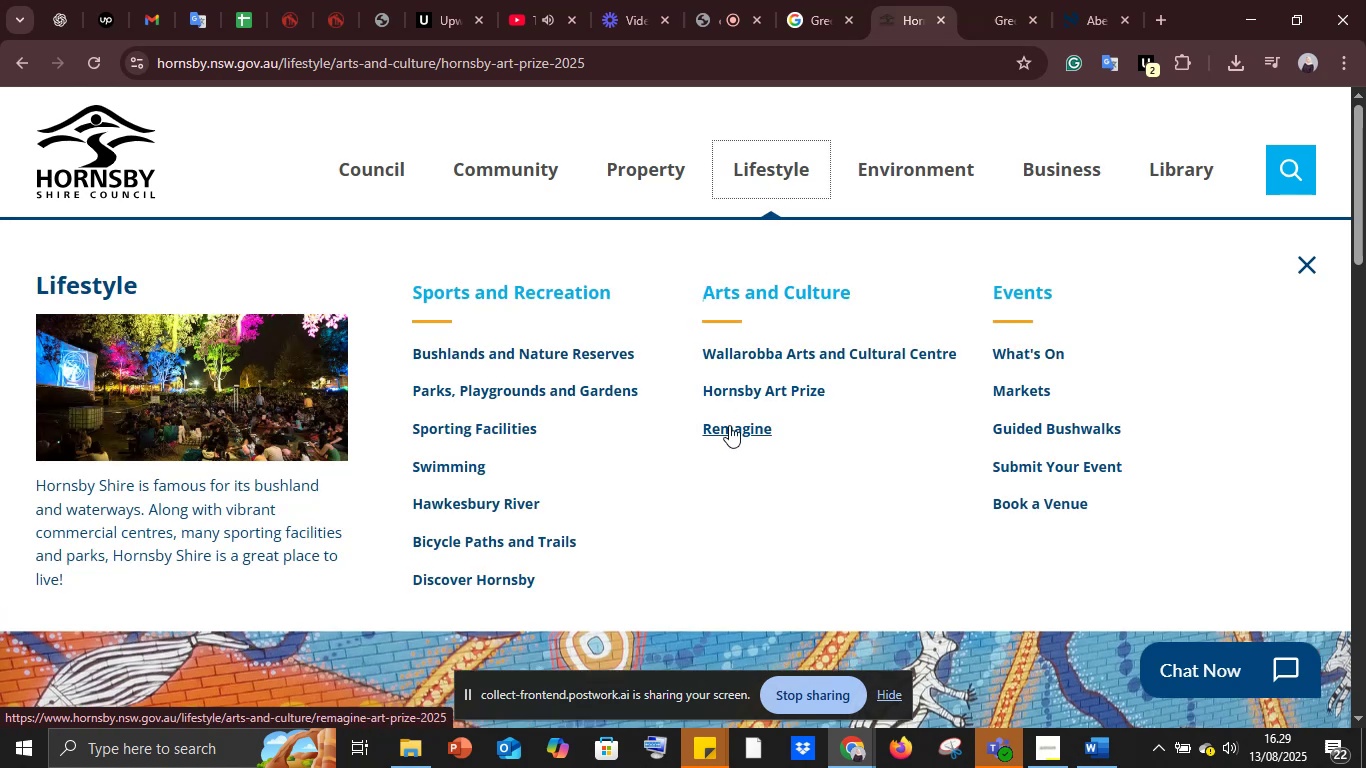 
left_click([729, 426])
 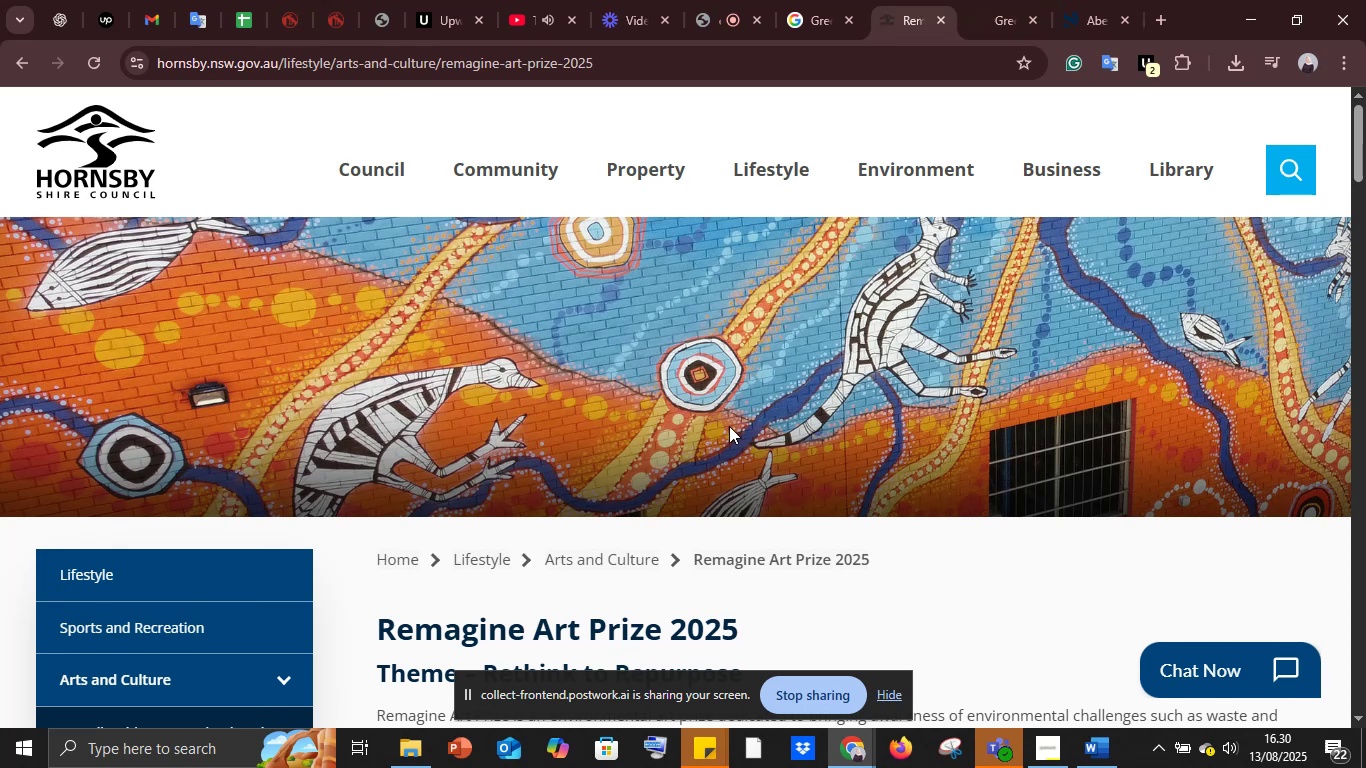 
wait(17.01)
 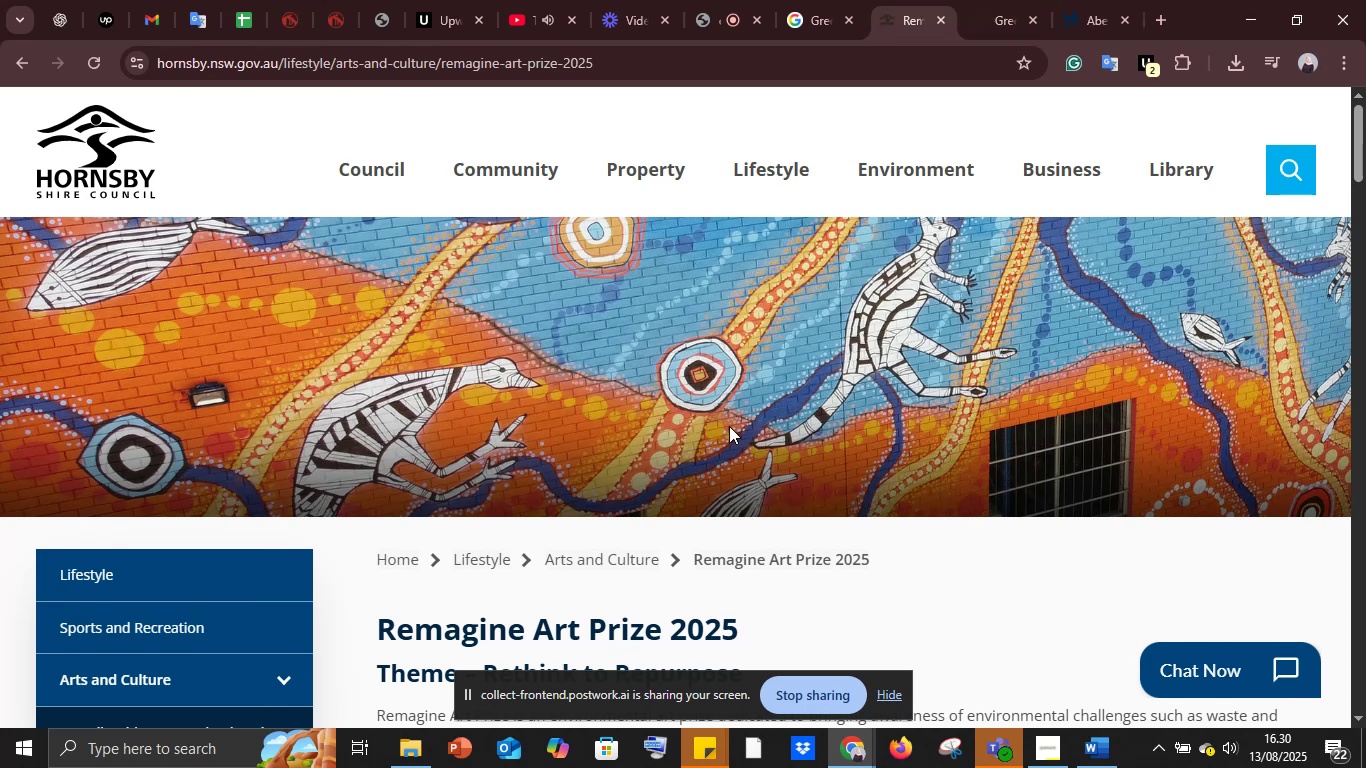 
scroll: coordinate [729, 426], scroll_direction: down, amount: 8.0
 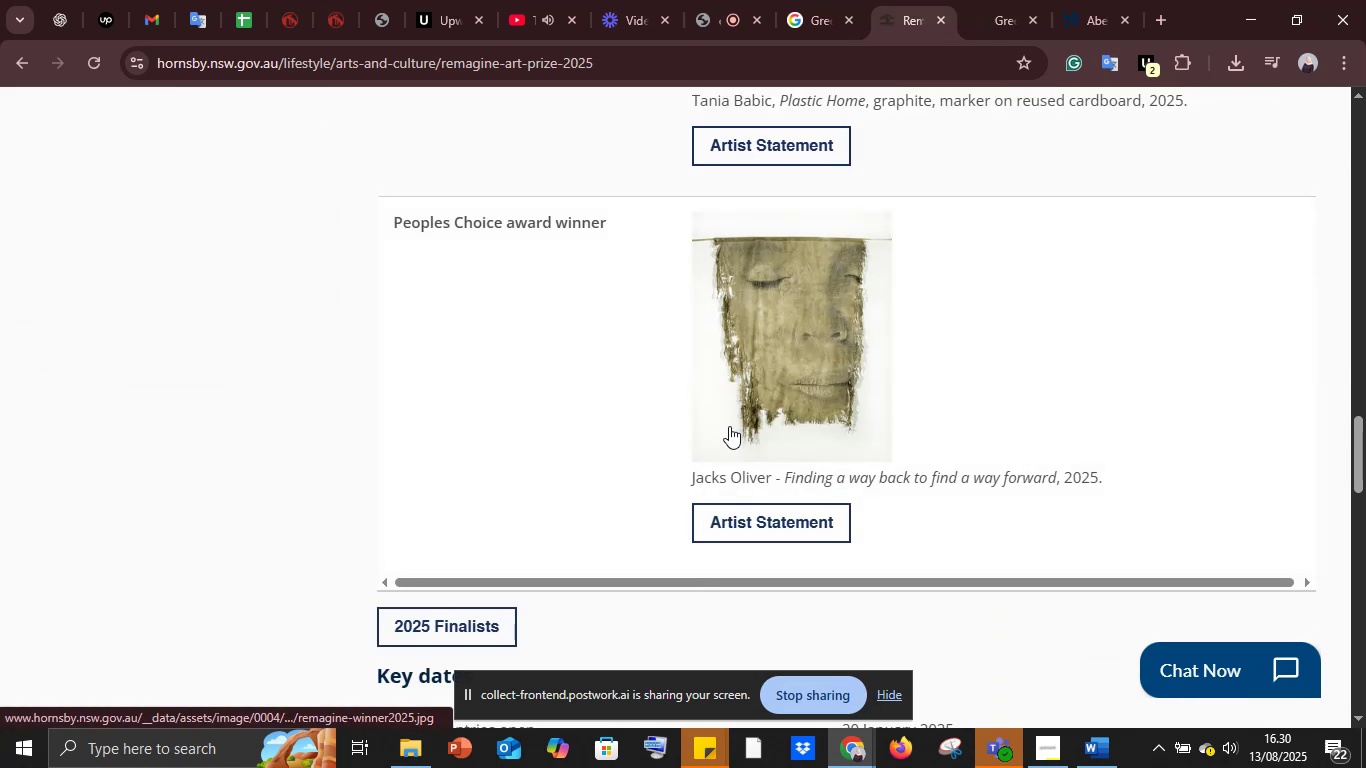 
scroll: coordinate [729, 426], scroll_direction: up, amount: 5.0
 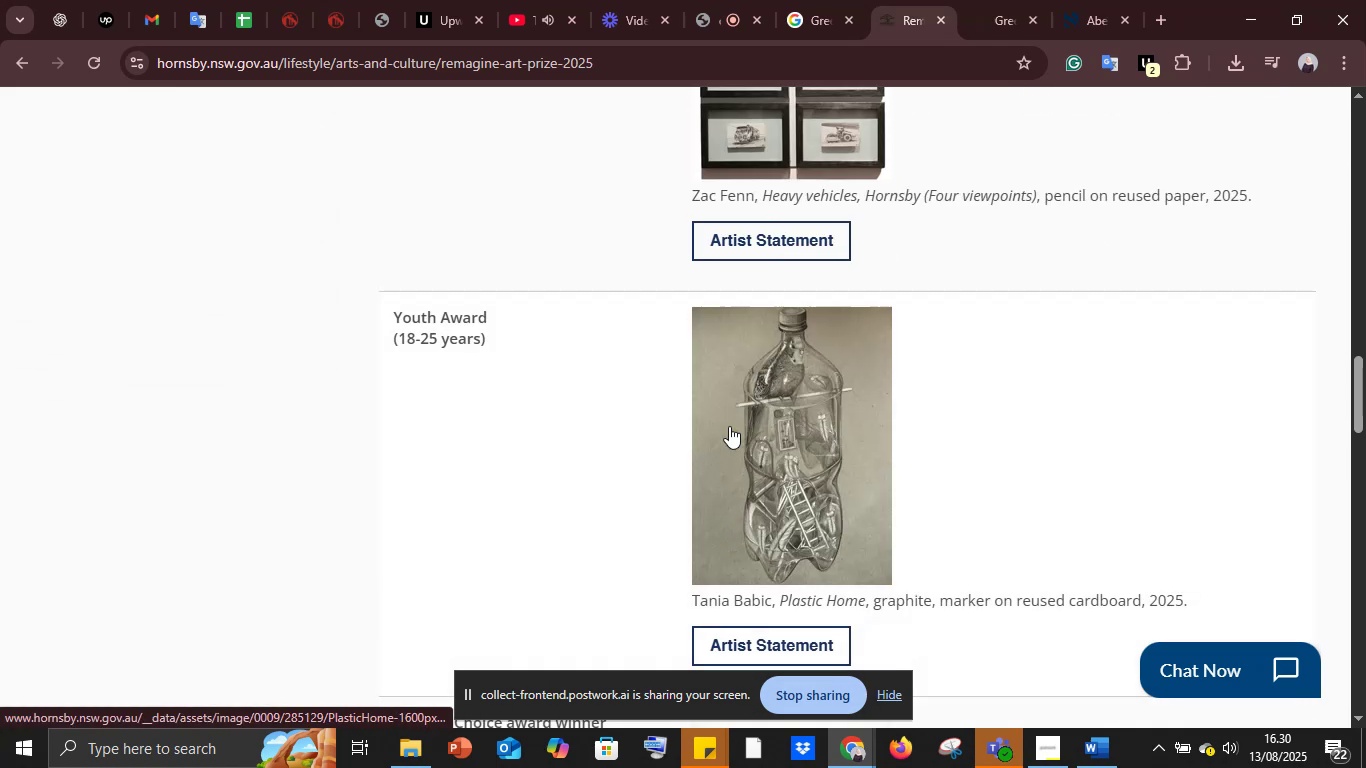 
scroll: coordinate [729, 435], scroll_direction: down, amount: 19.0
 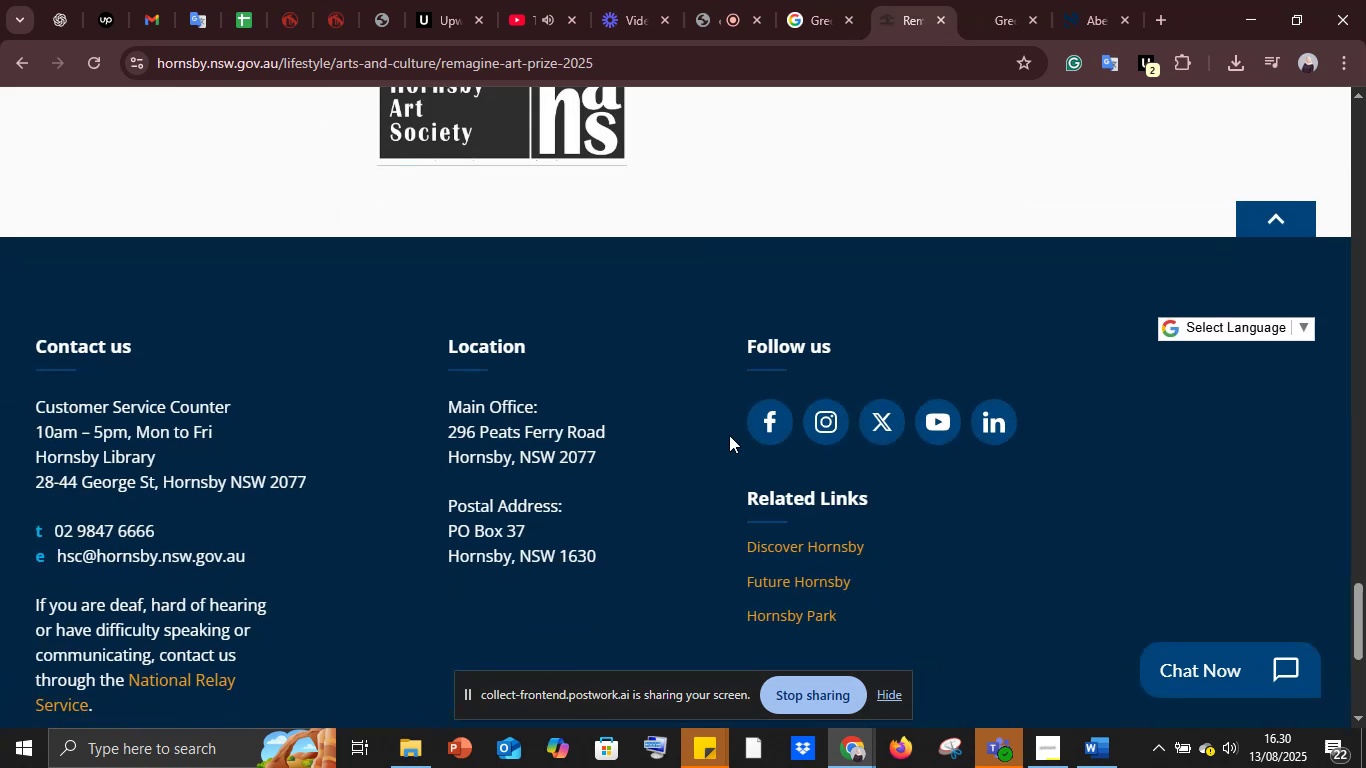 
scroll: coordinate [728, 329], scroll_direction: up, amount: 45.0
 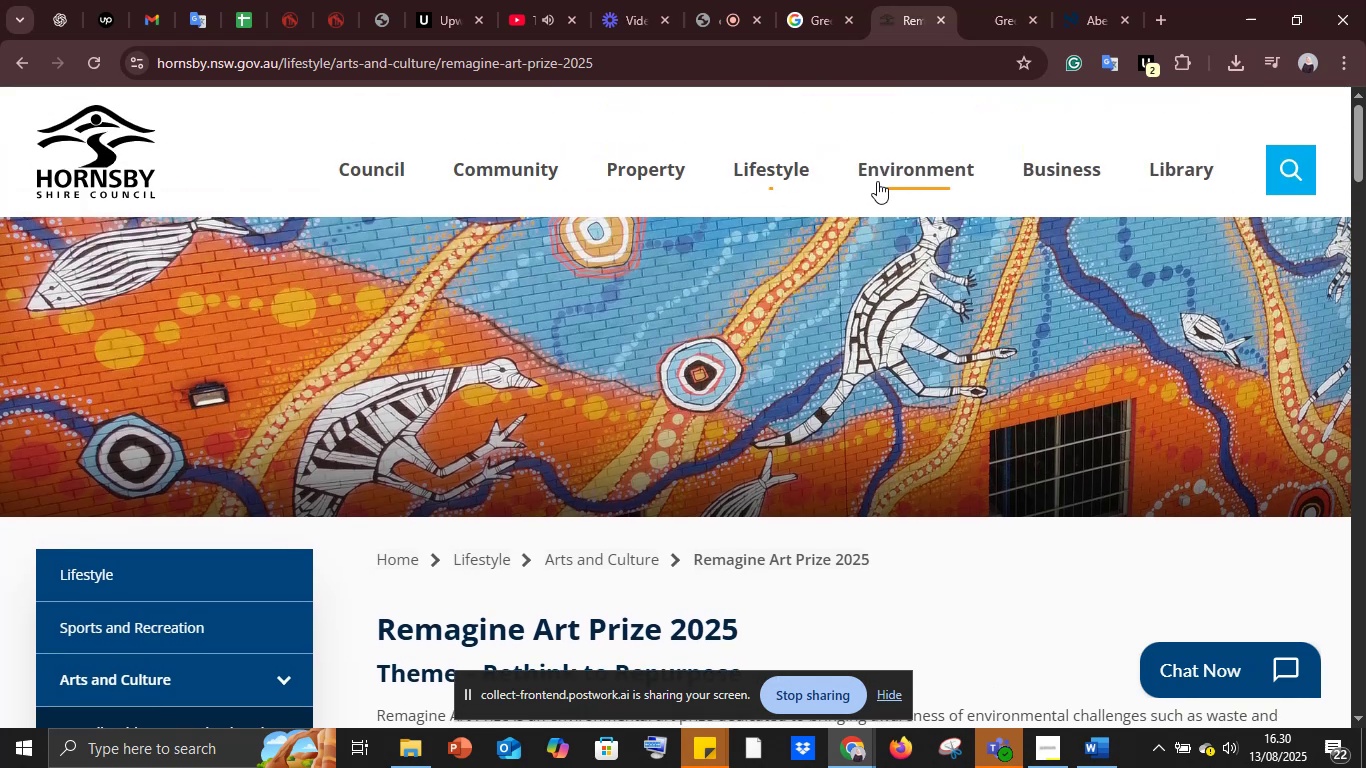 
left_click([877, 181])
 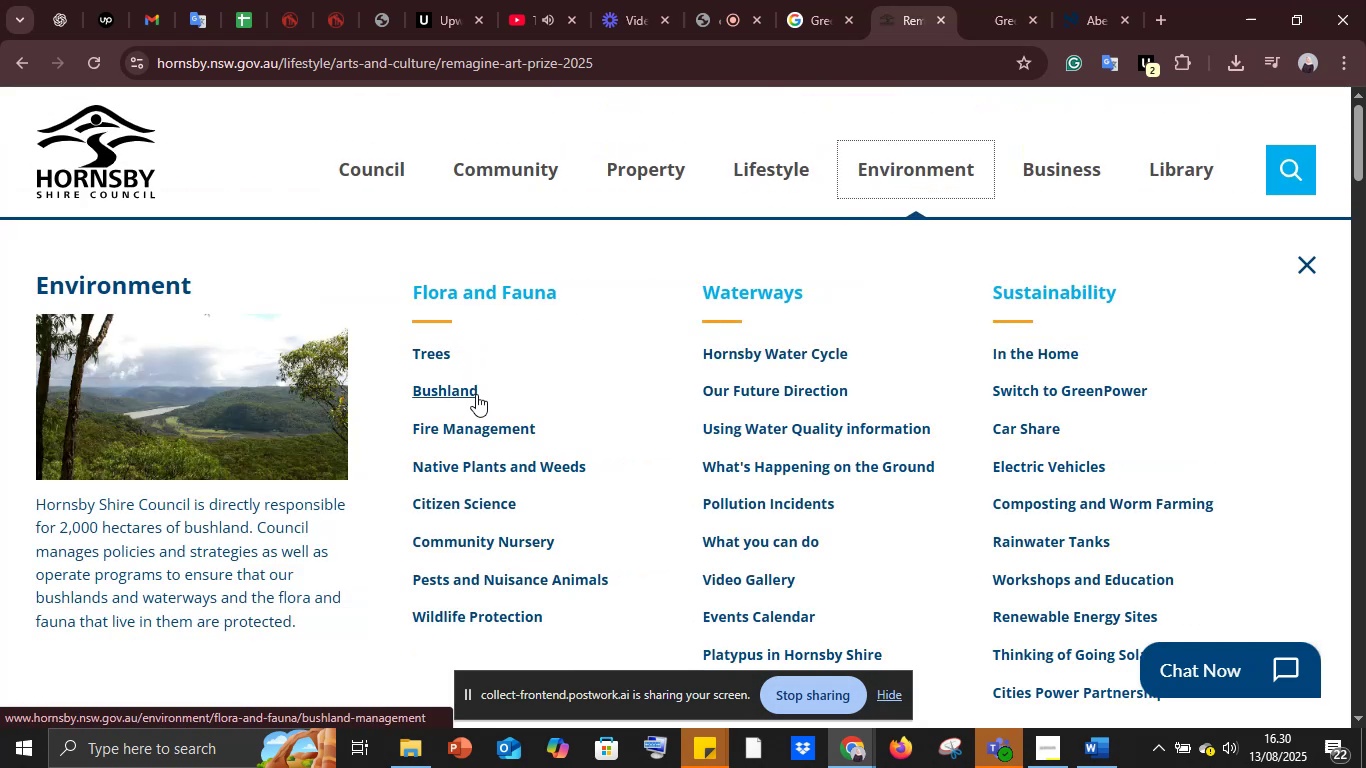 
left_click([486, 430])
 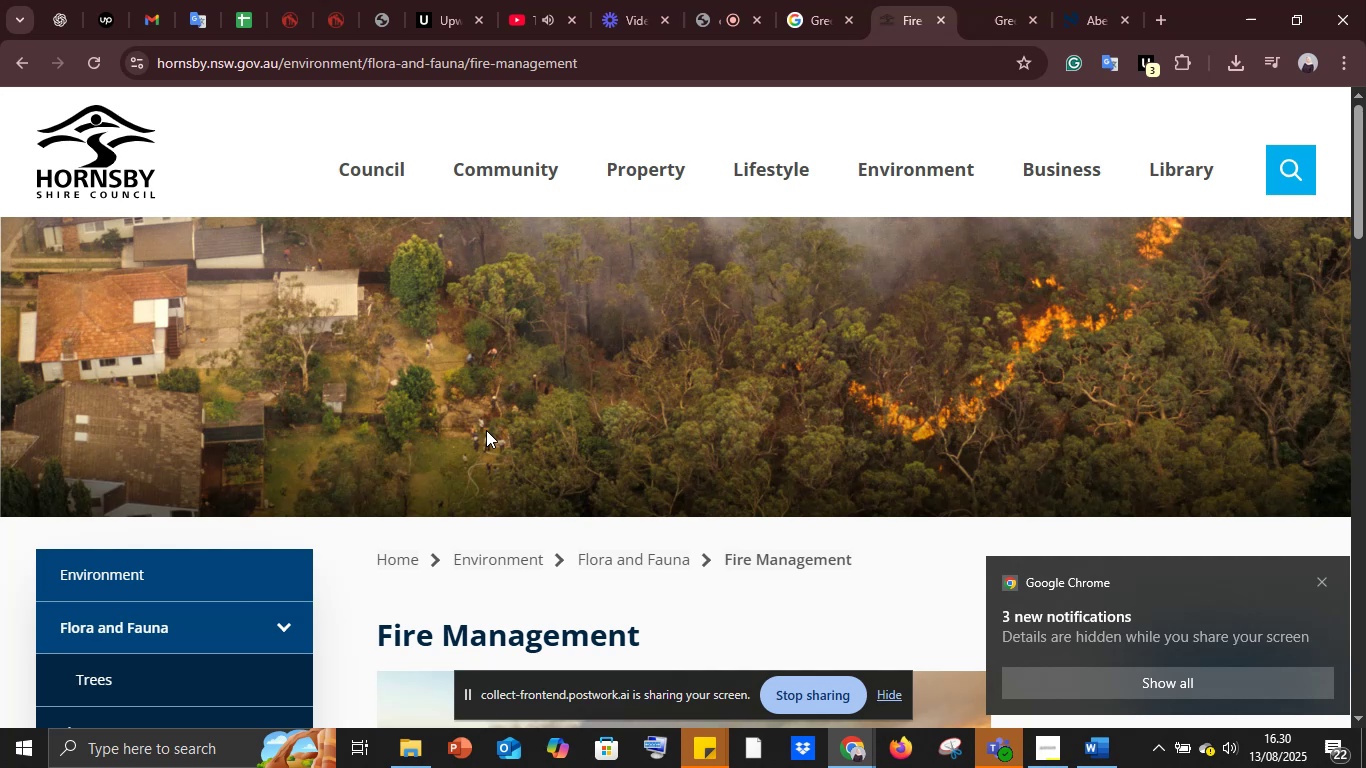 
wait(32.88)
 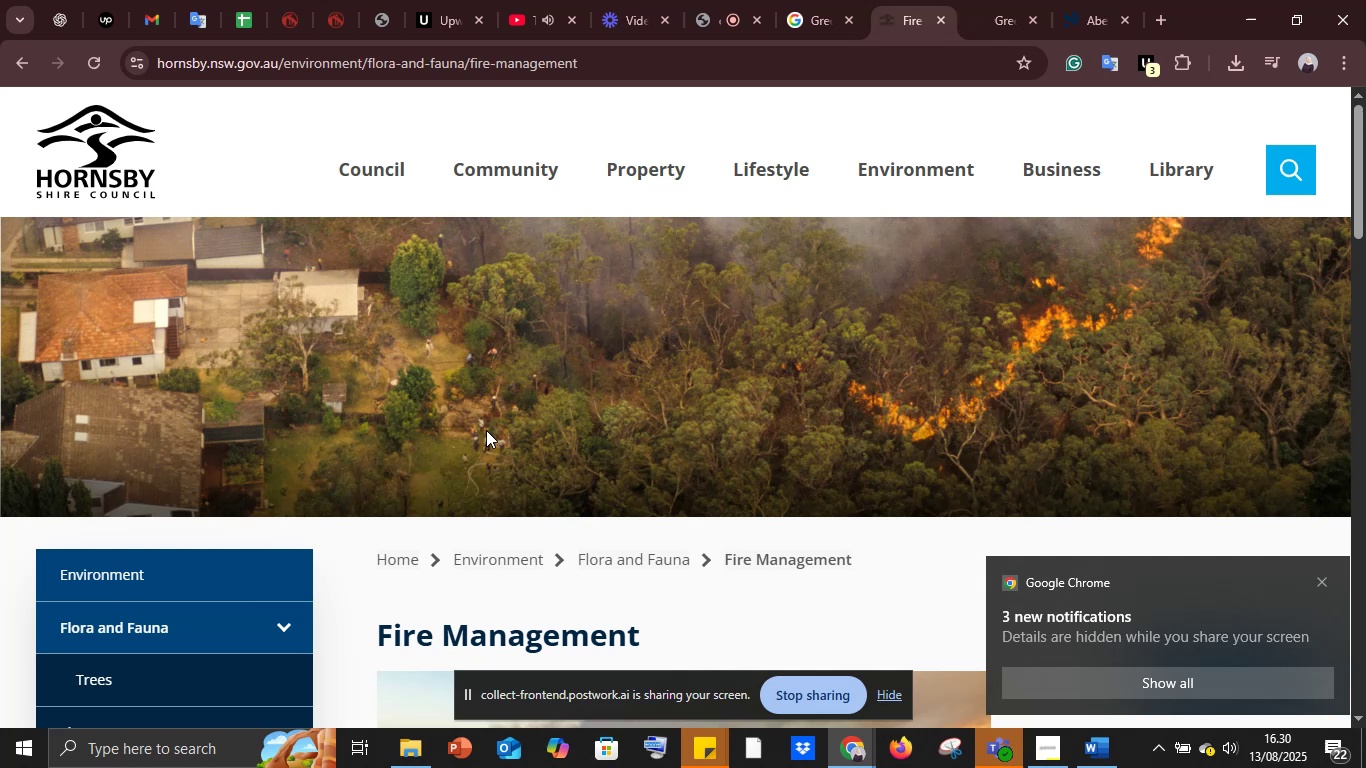 
scroll: coordinate [486, 430], scroll_direction: down, amount: 4.0
 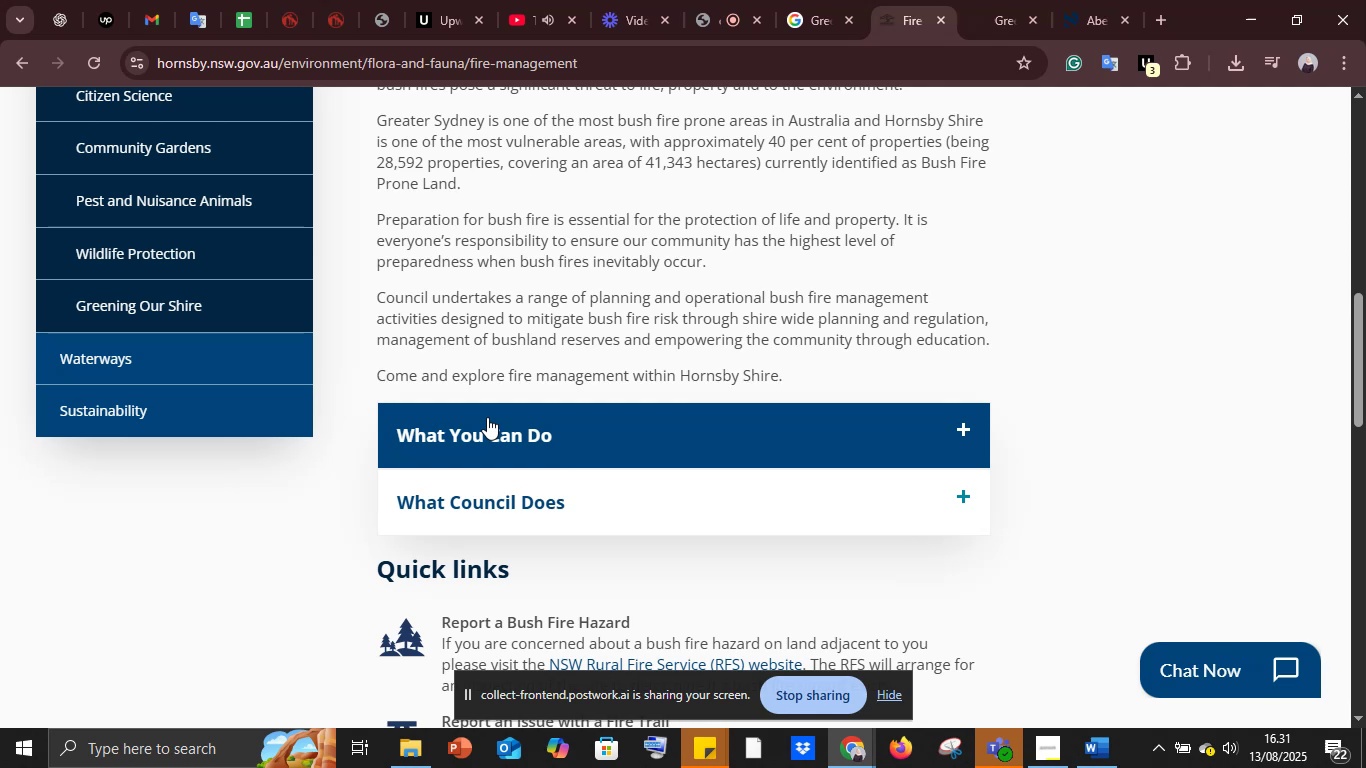 
wait(21.52)
 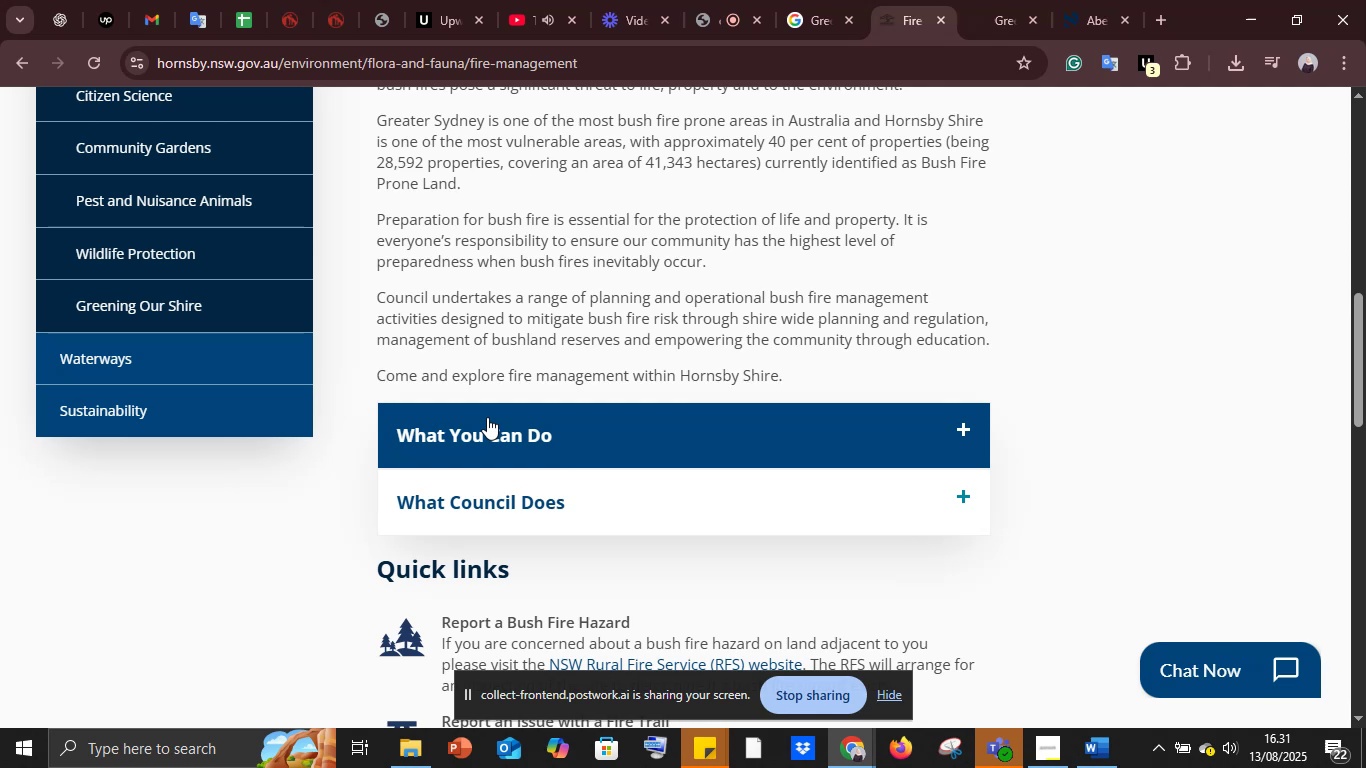 
scroll: coordinate [487, 417], scroll_direction: down, amount: 6.0
 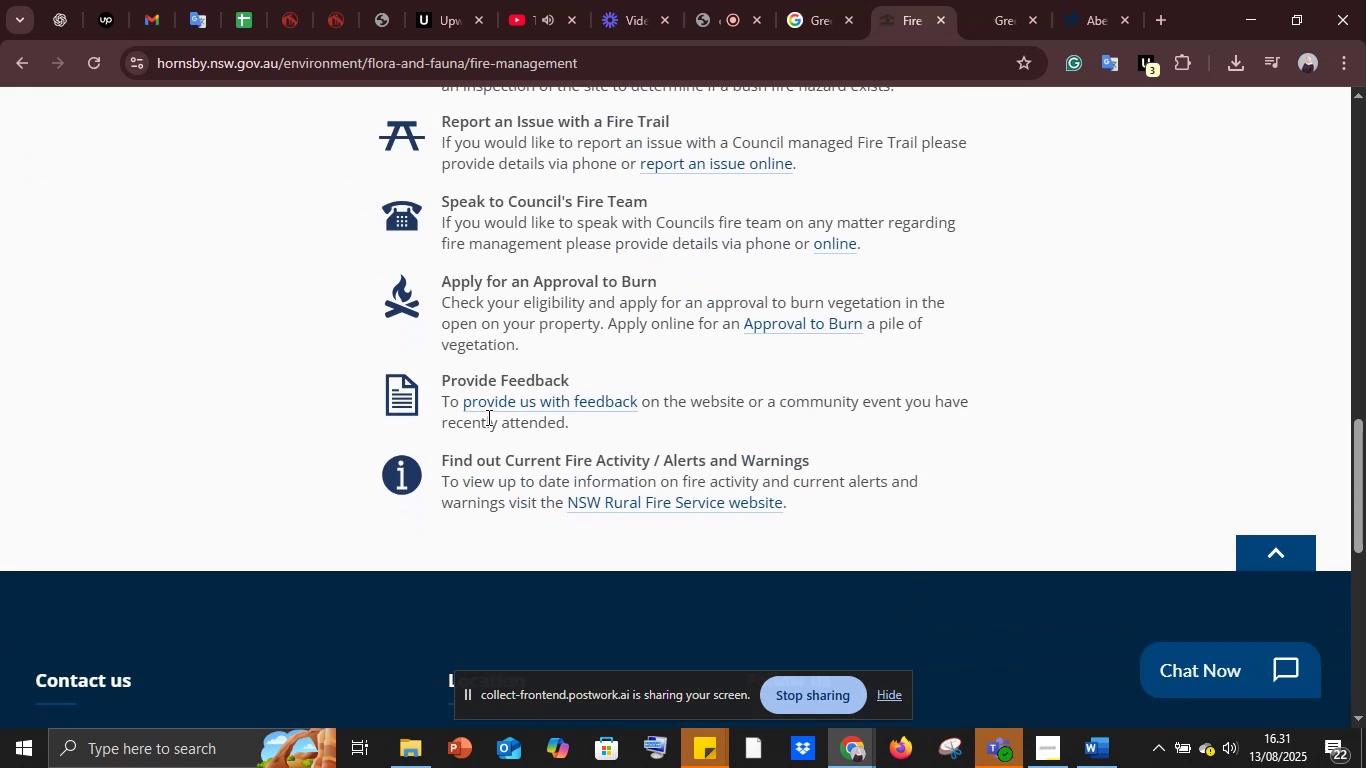 
scroll: coordinate [694, 282], scroll_direction: up, amount: 19.0
 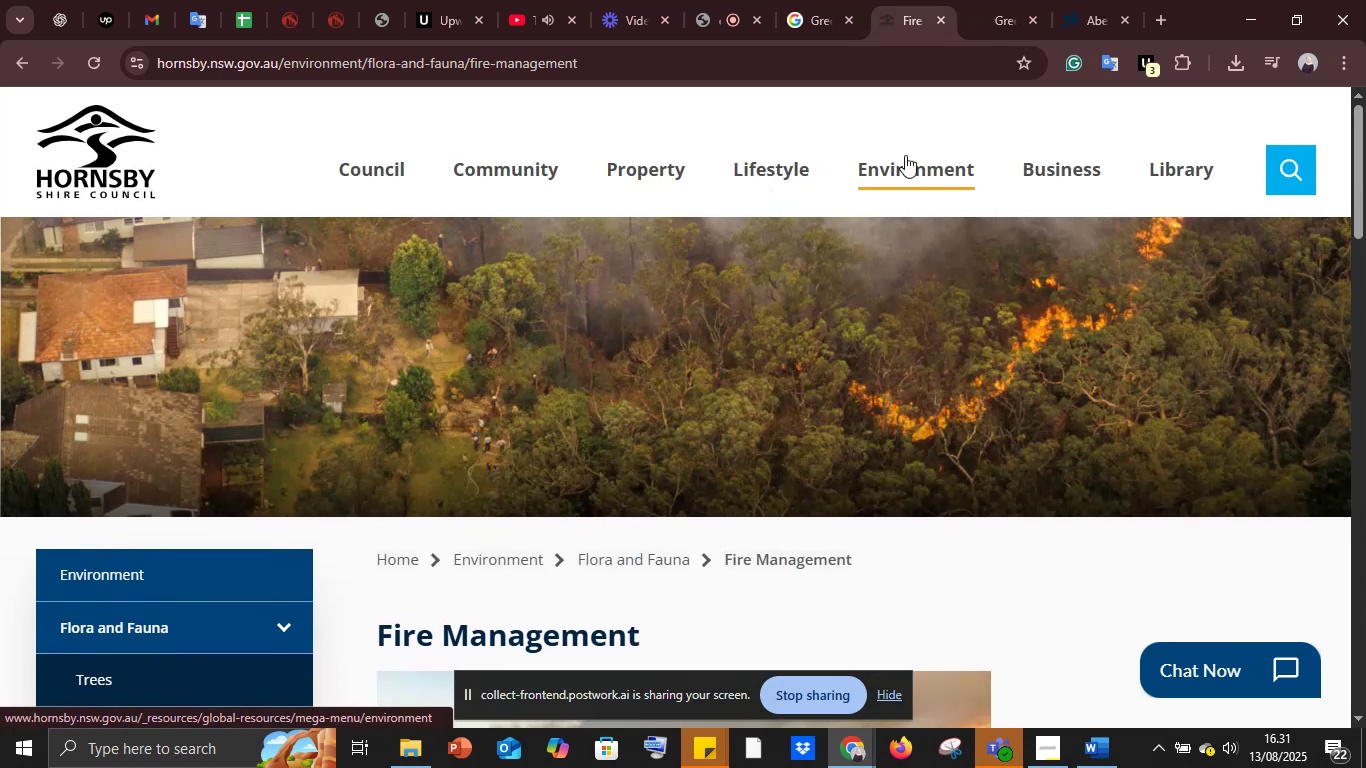 
left_click([905, 155])
 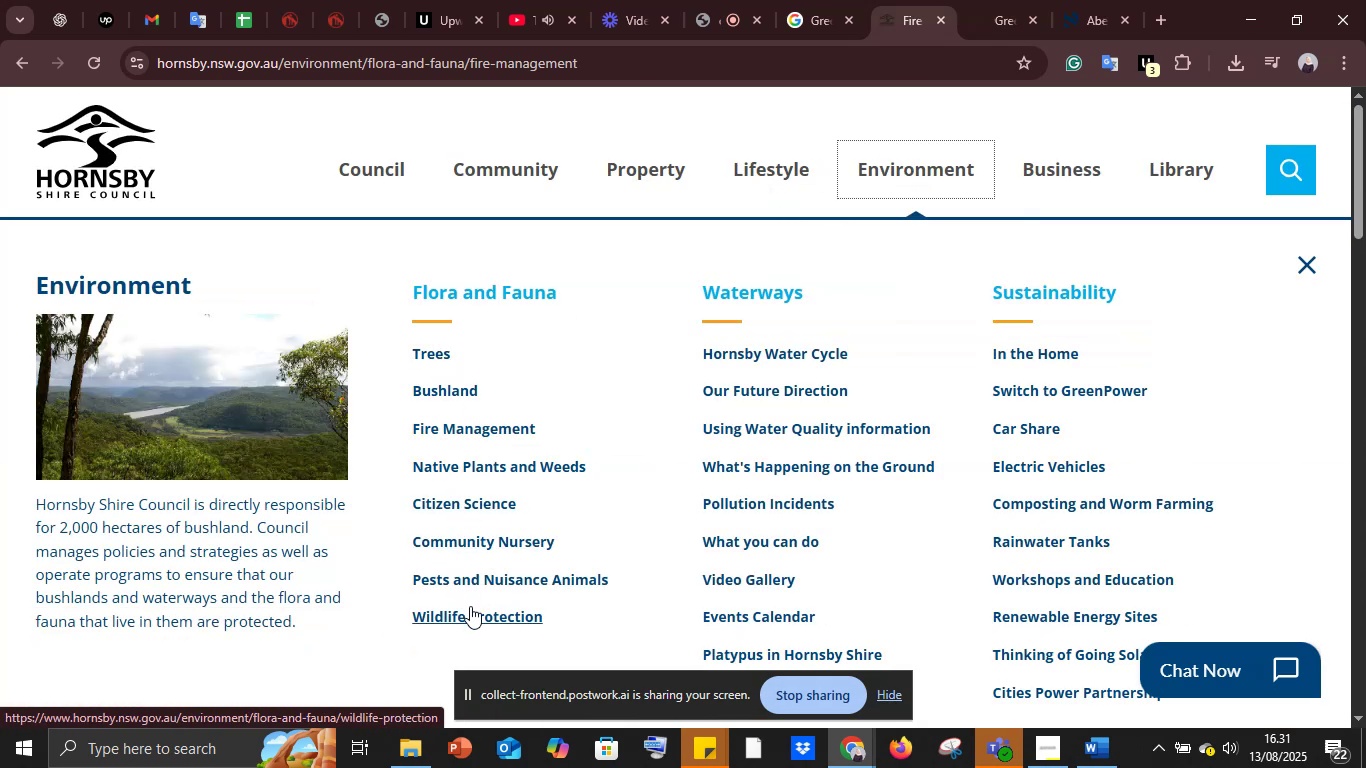 
wait(5.12)
 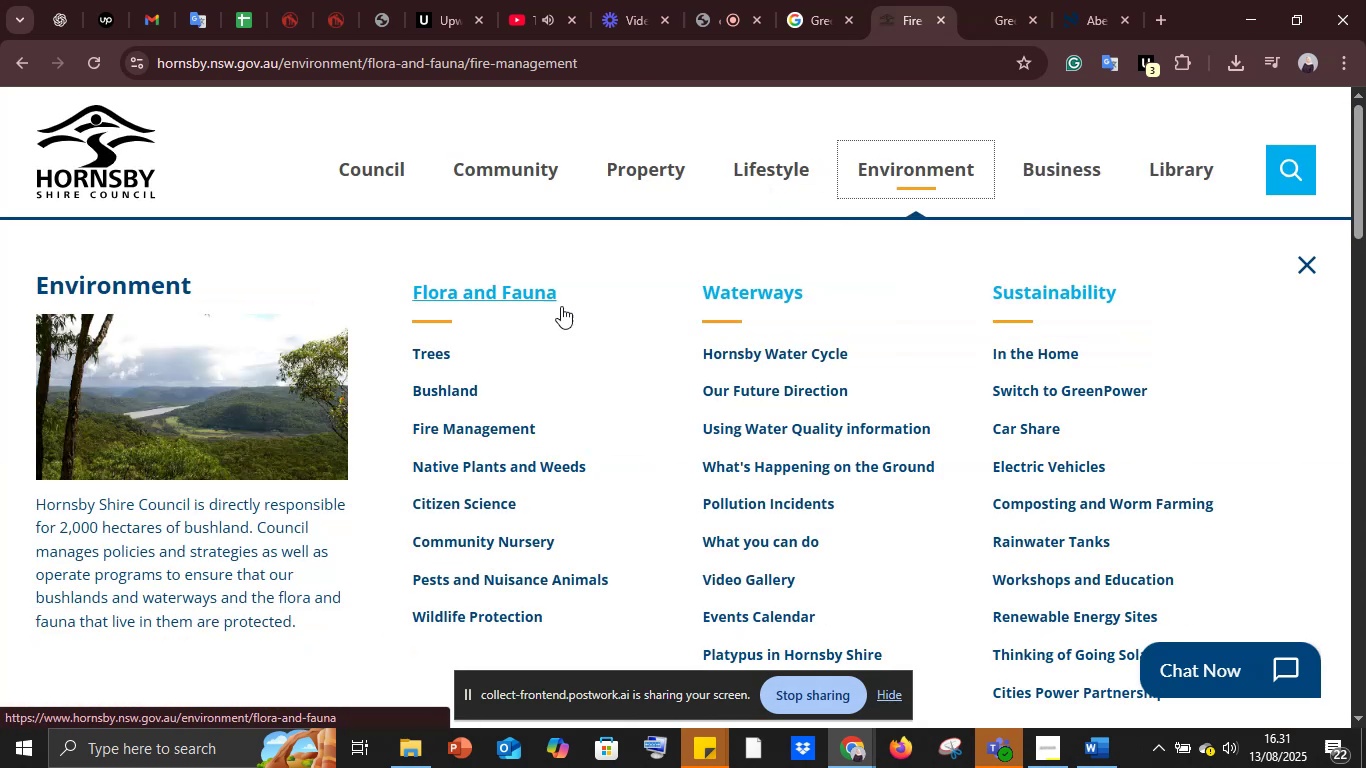 
scroll: coordinate [812, 350], scroll_direction: down, amount: 2.0
 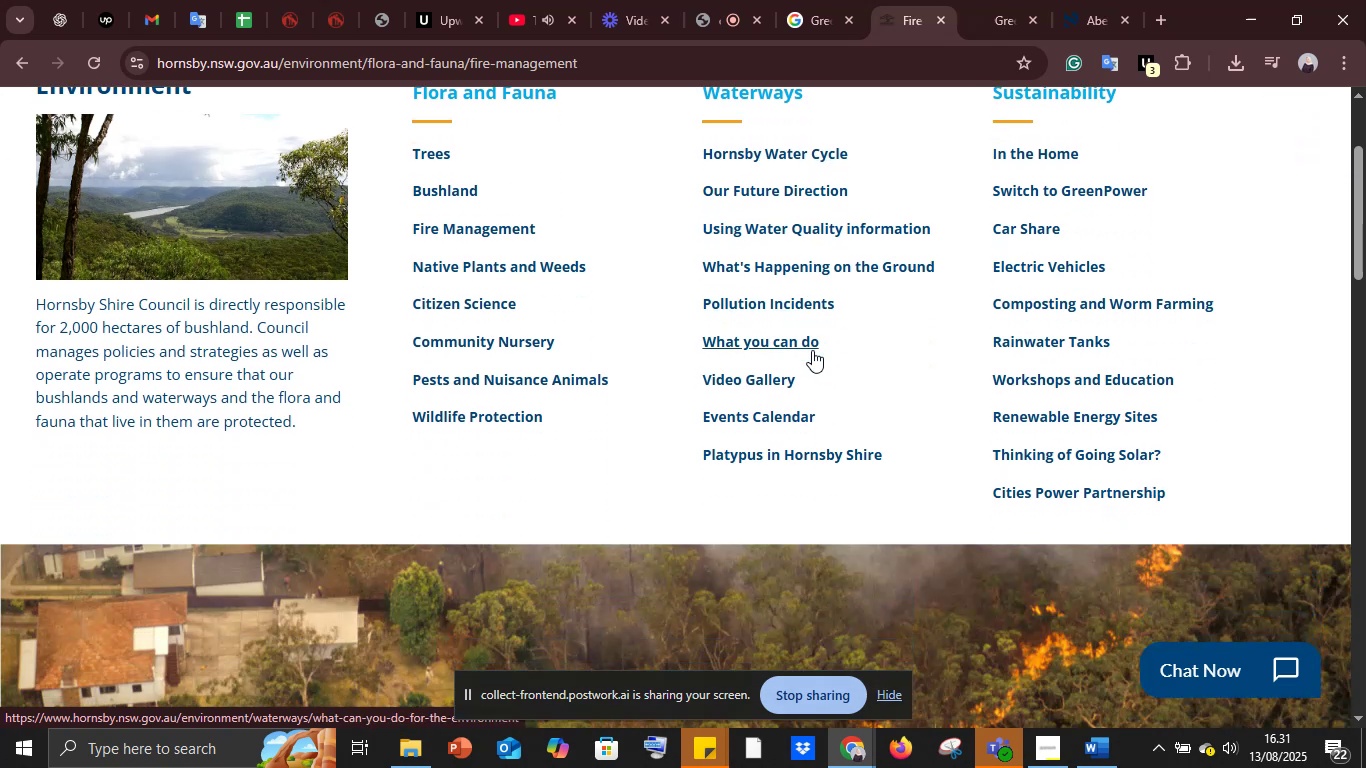 
scroll: coordinate [812, 350], scroll_direction: up, amount: 2.0
 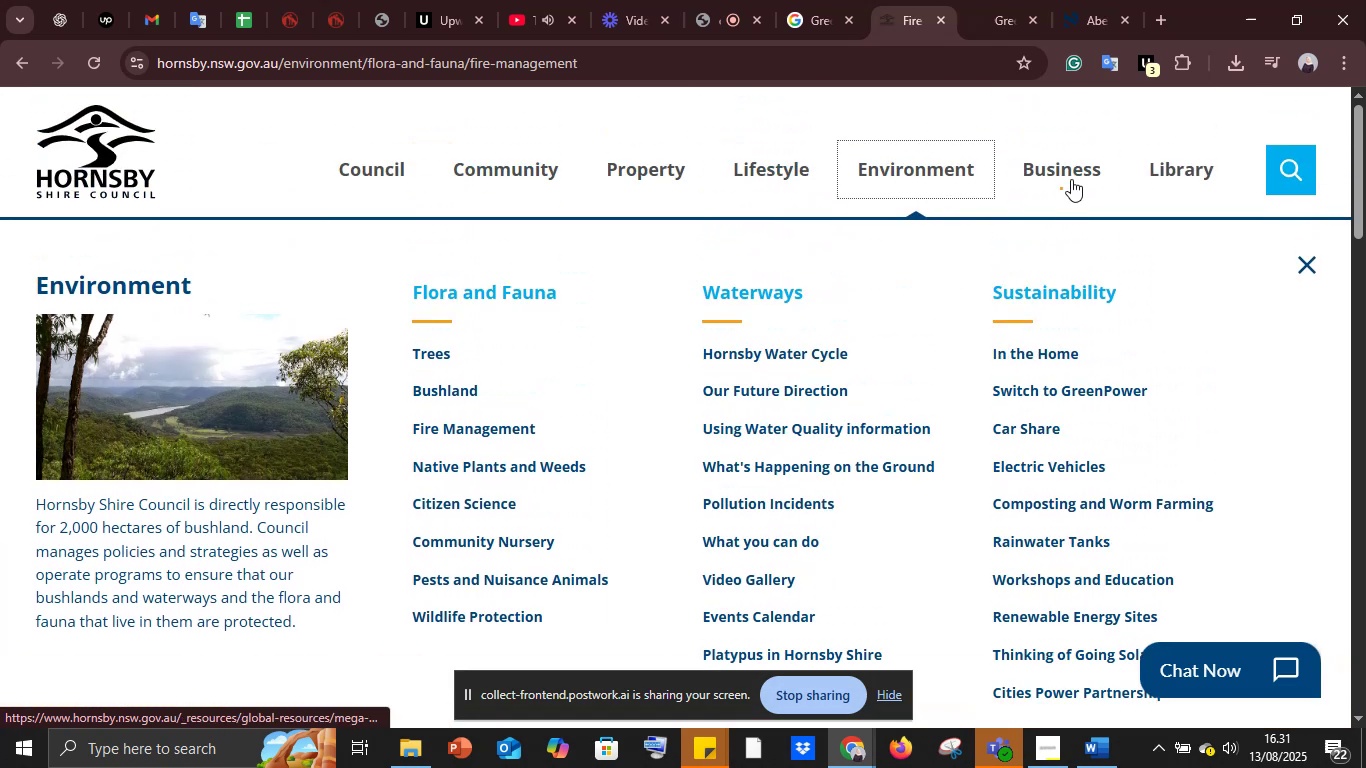 
left_click([1070, 177])
 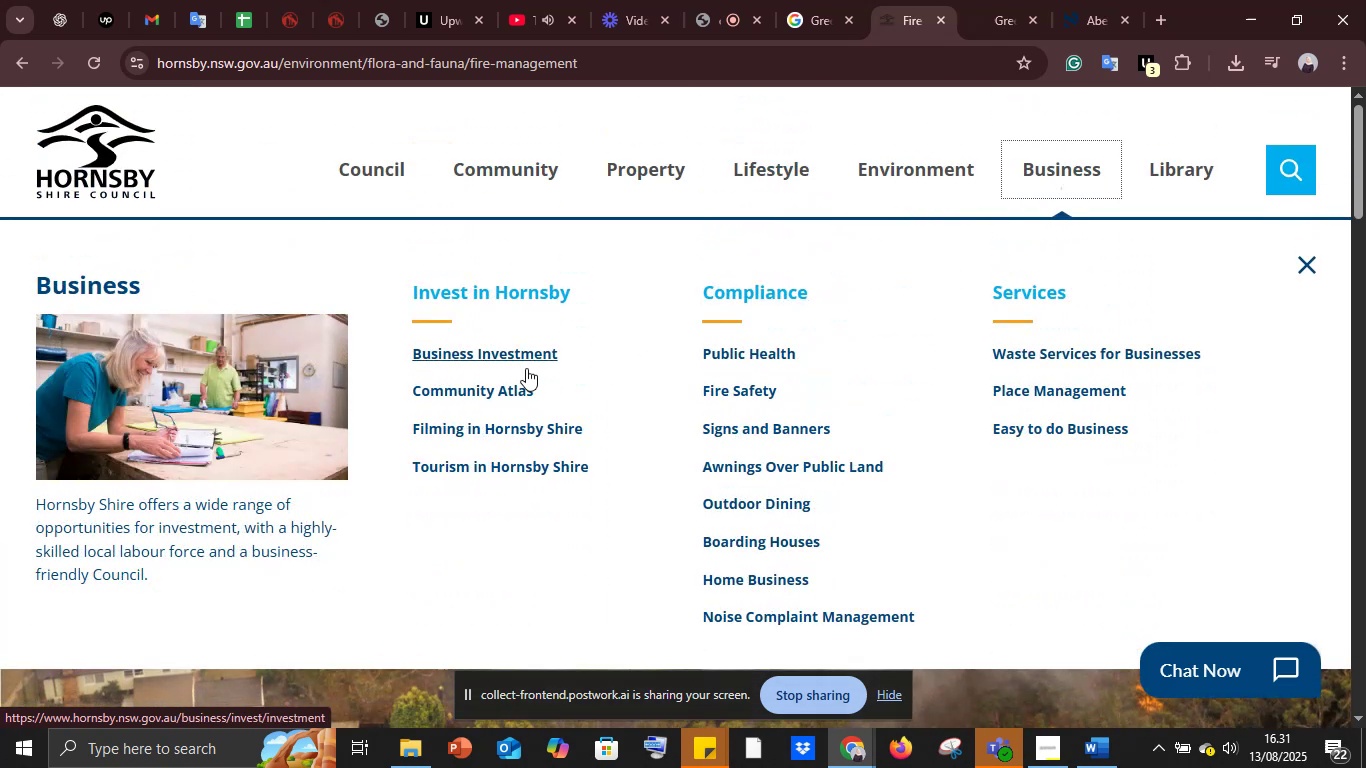 
left_click([519, 356])
 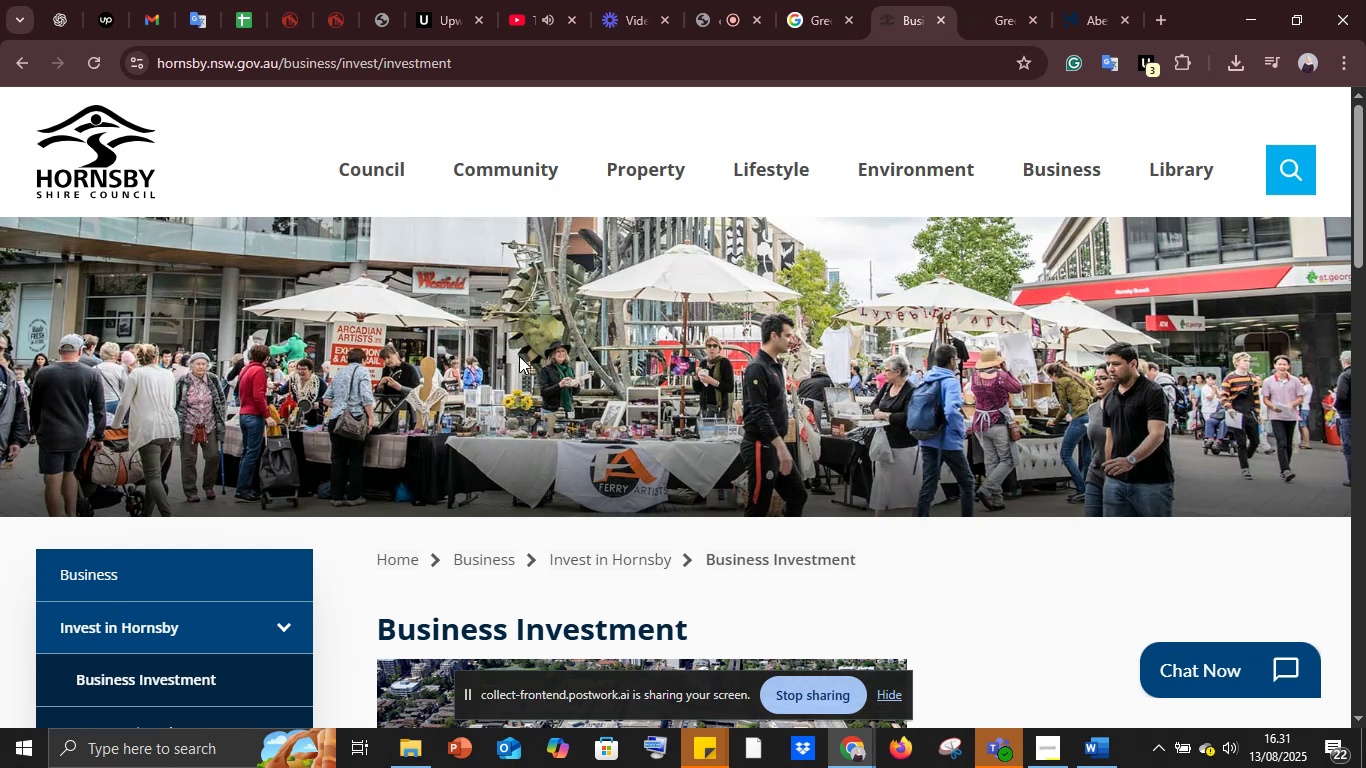 
wait(13.76)
 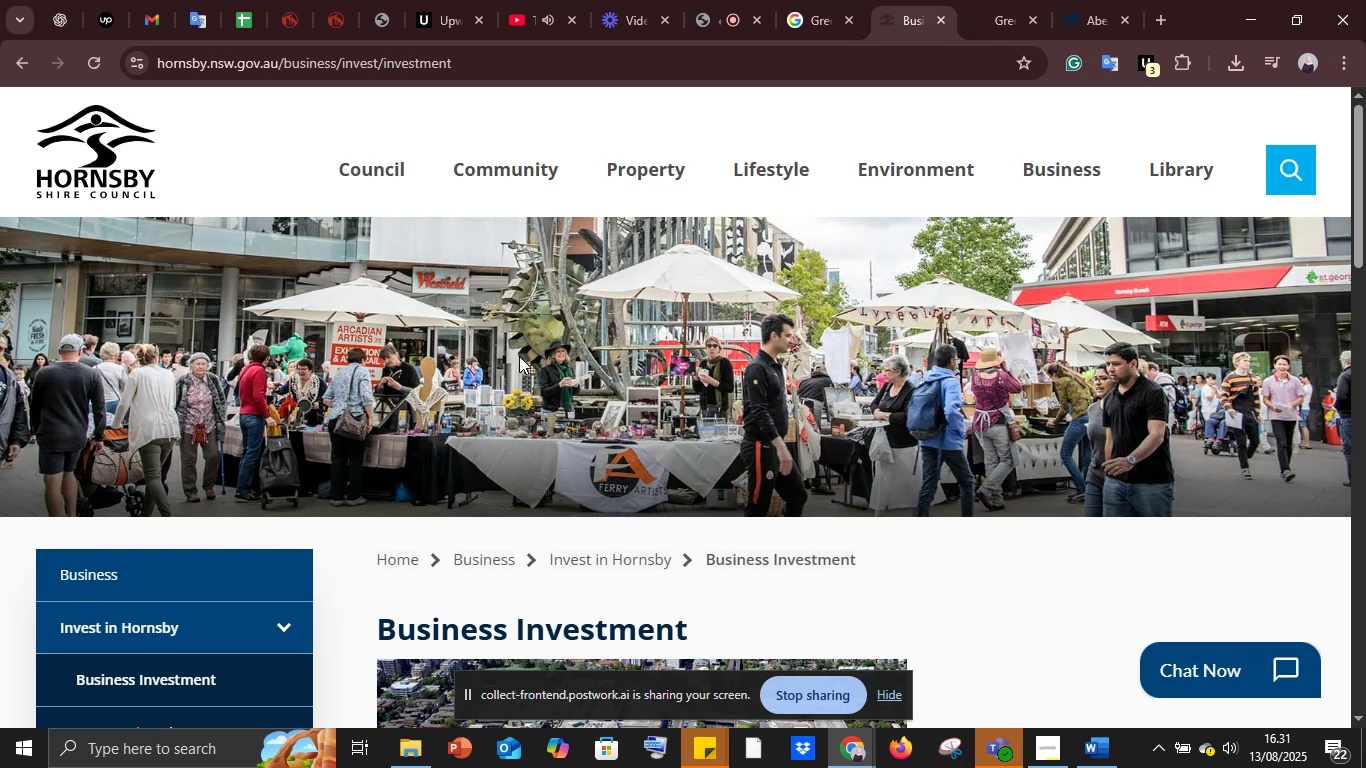 
scroll: coordinate [541, 369], scroll_direction: down, amount: 5.0
 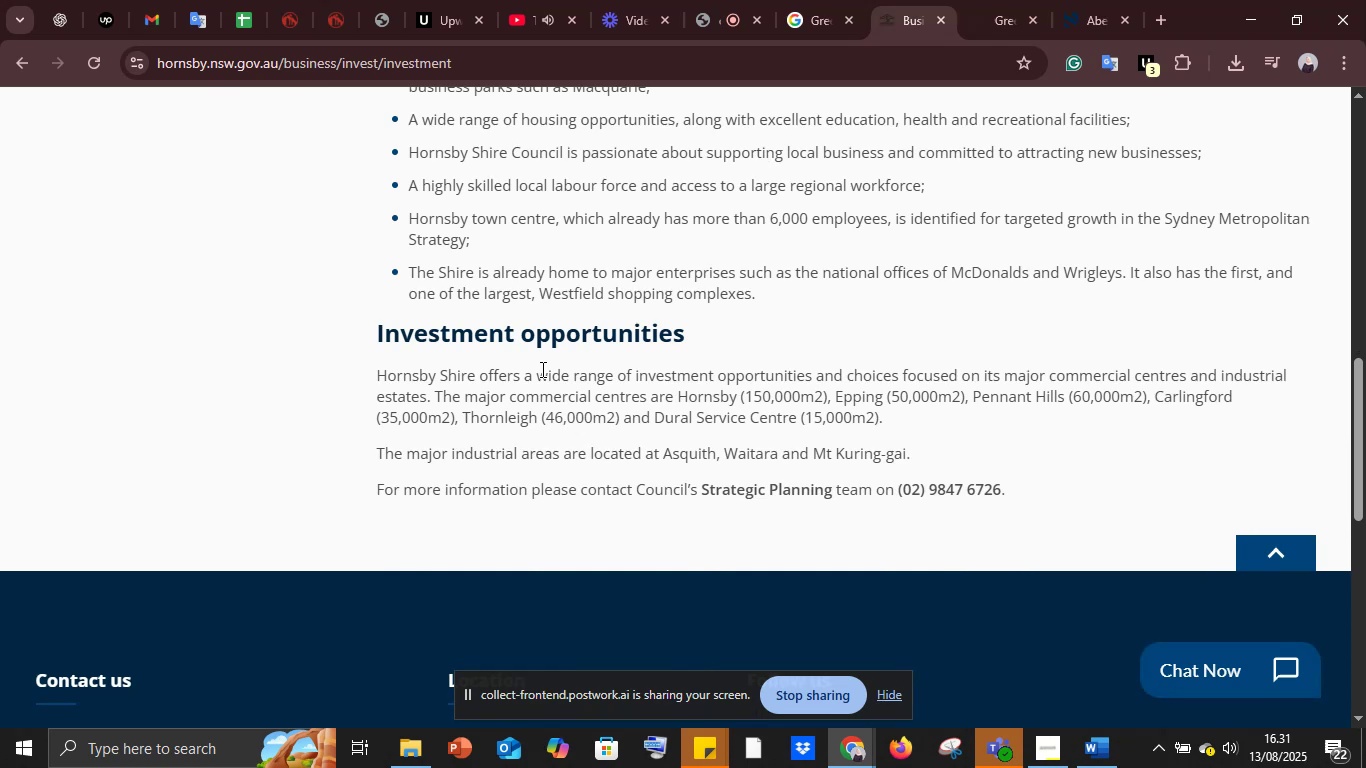 
scroll: coordinate [541, 369], scroll_direction: up, amount: 13.0
 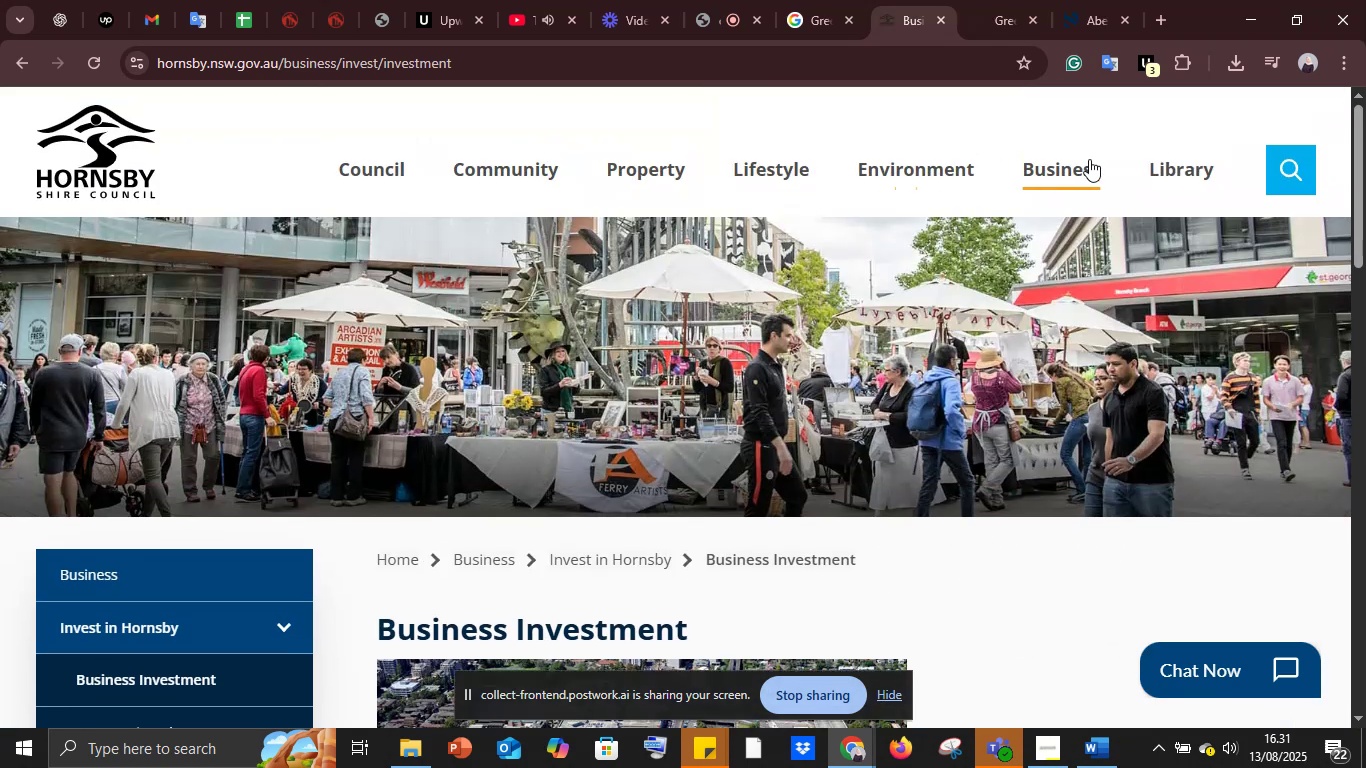 
left_click([1089, 161])
 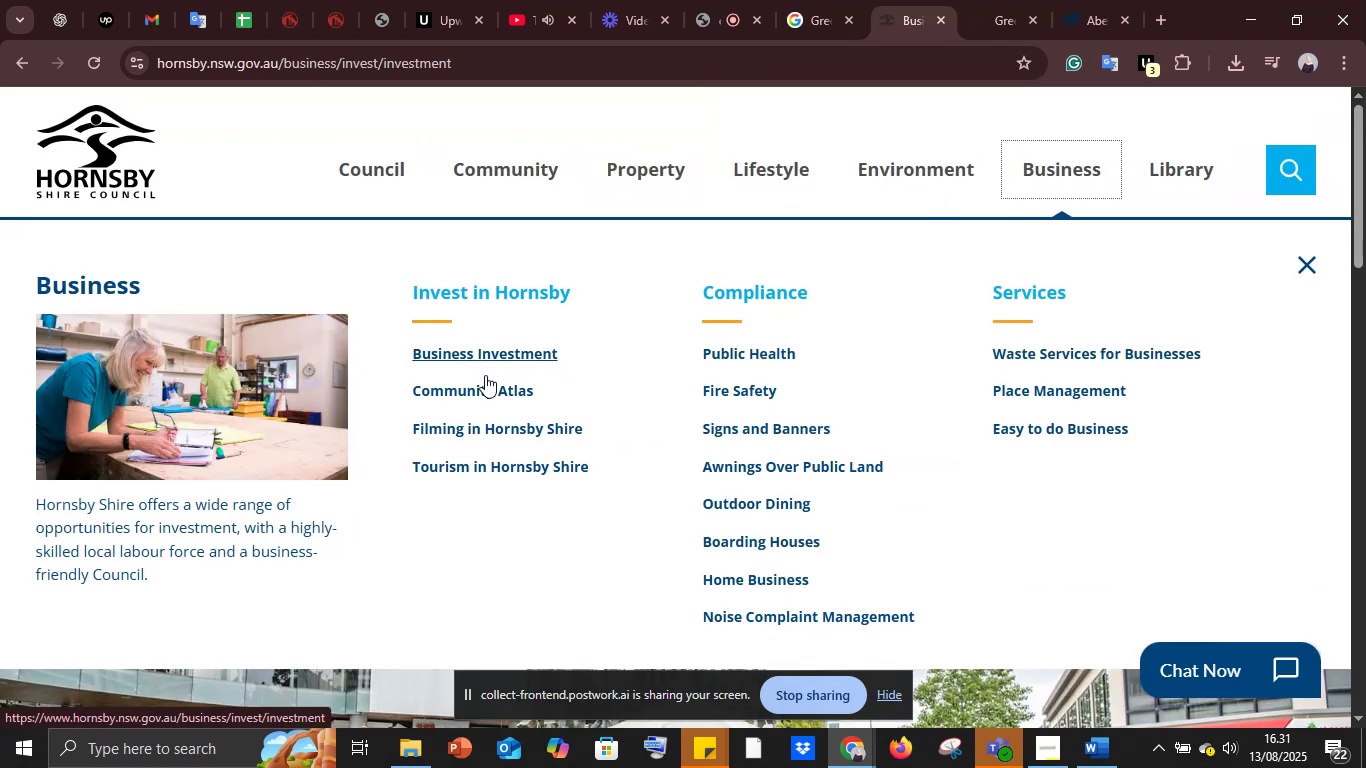 
left_click([470, 384])
 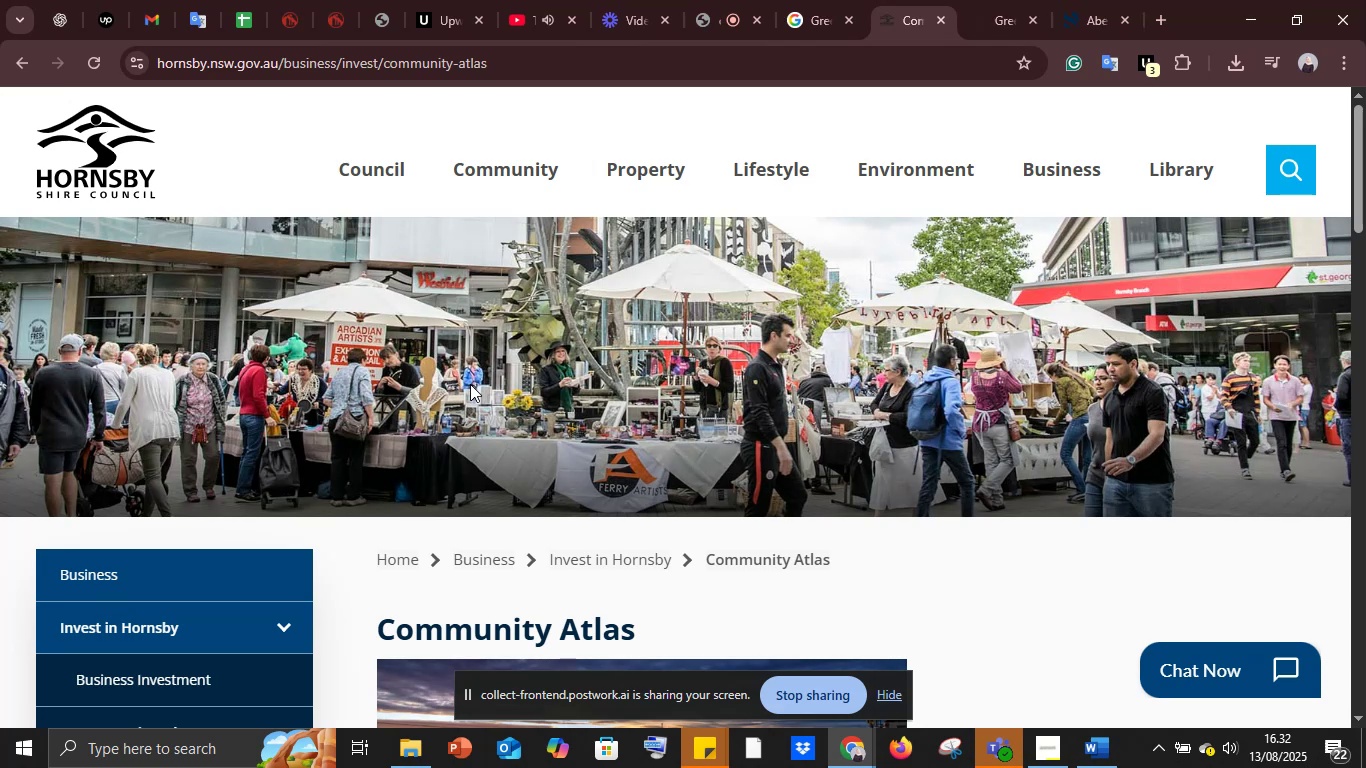 
wait(20.14)
 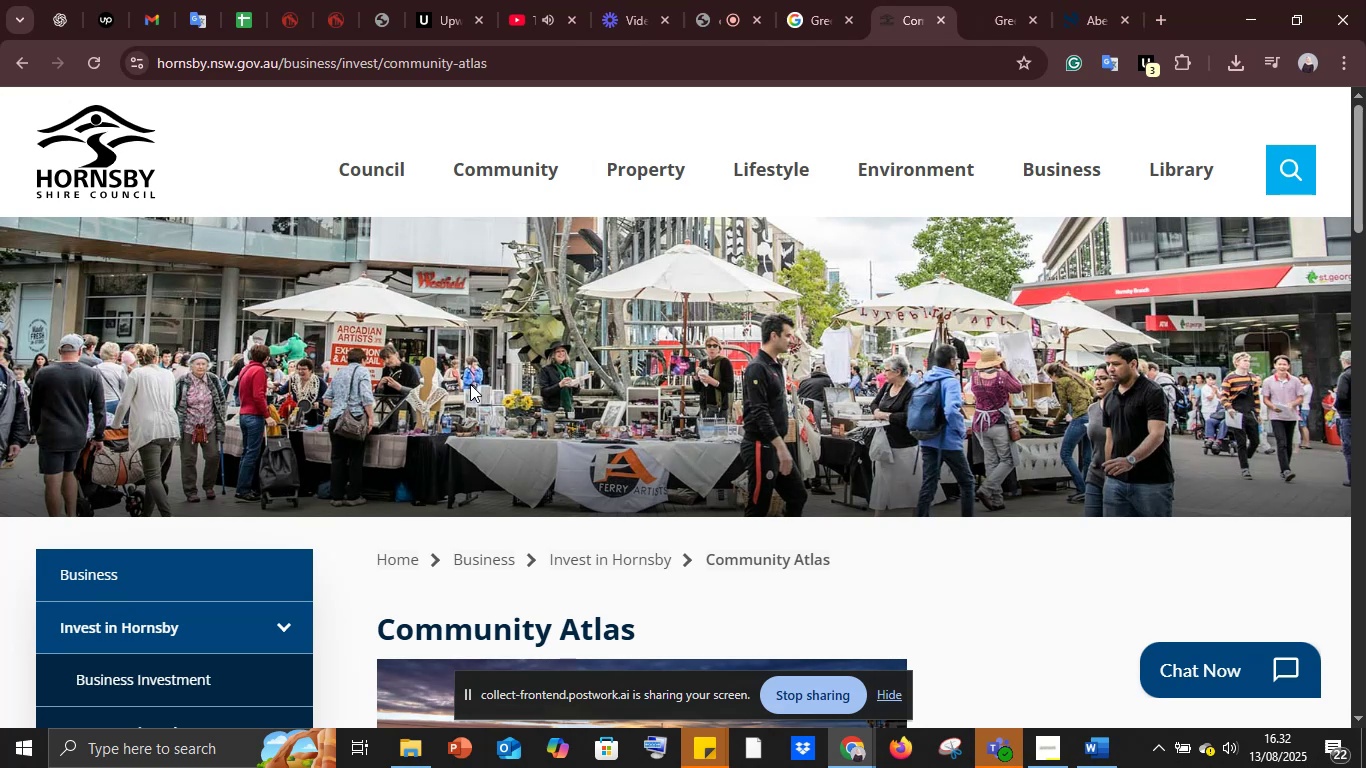 
scroll: coordinate [832, 223], scroll_direction: up, amount: 8.0
 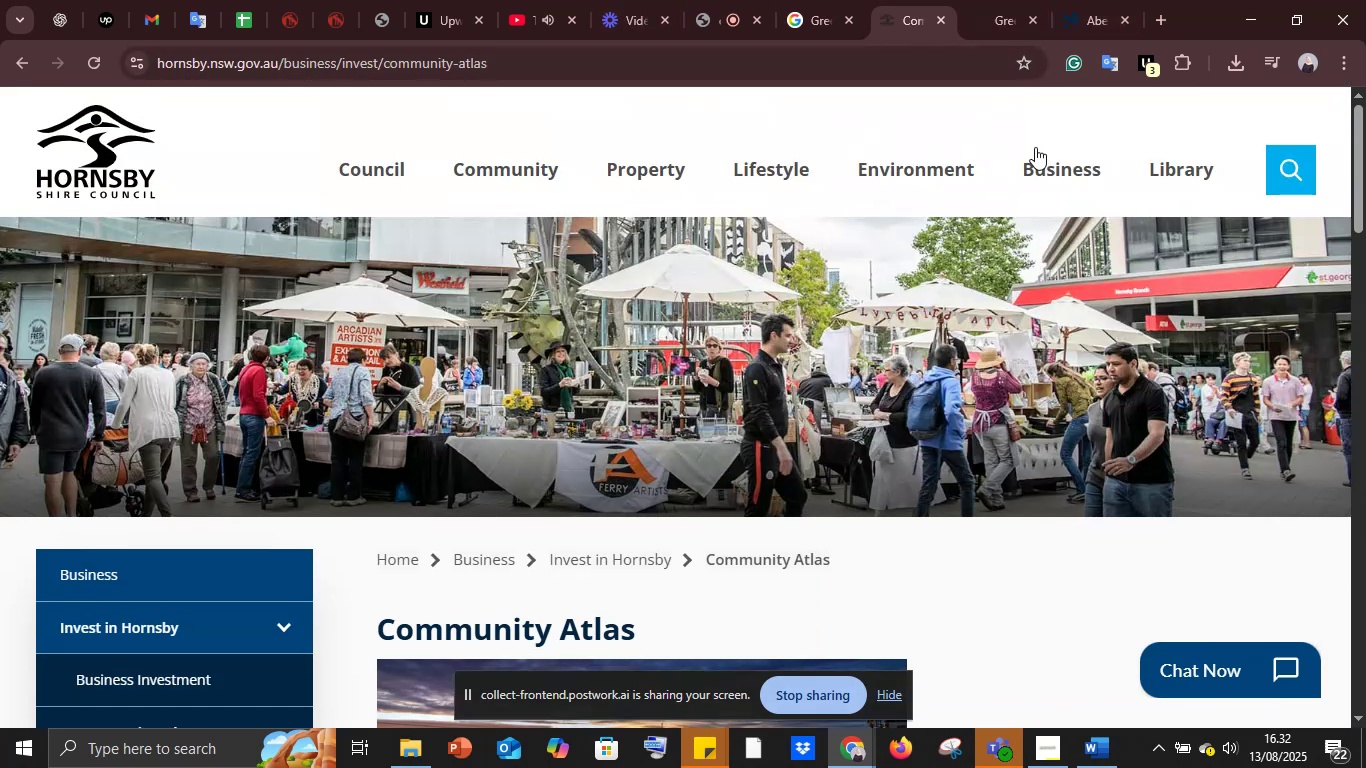 
left_click([1073, 176])
 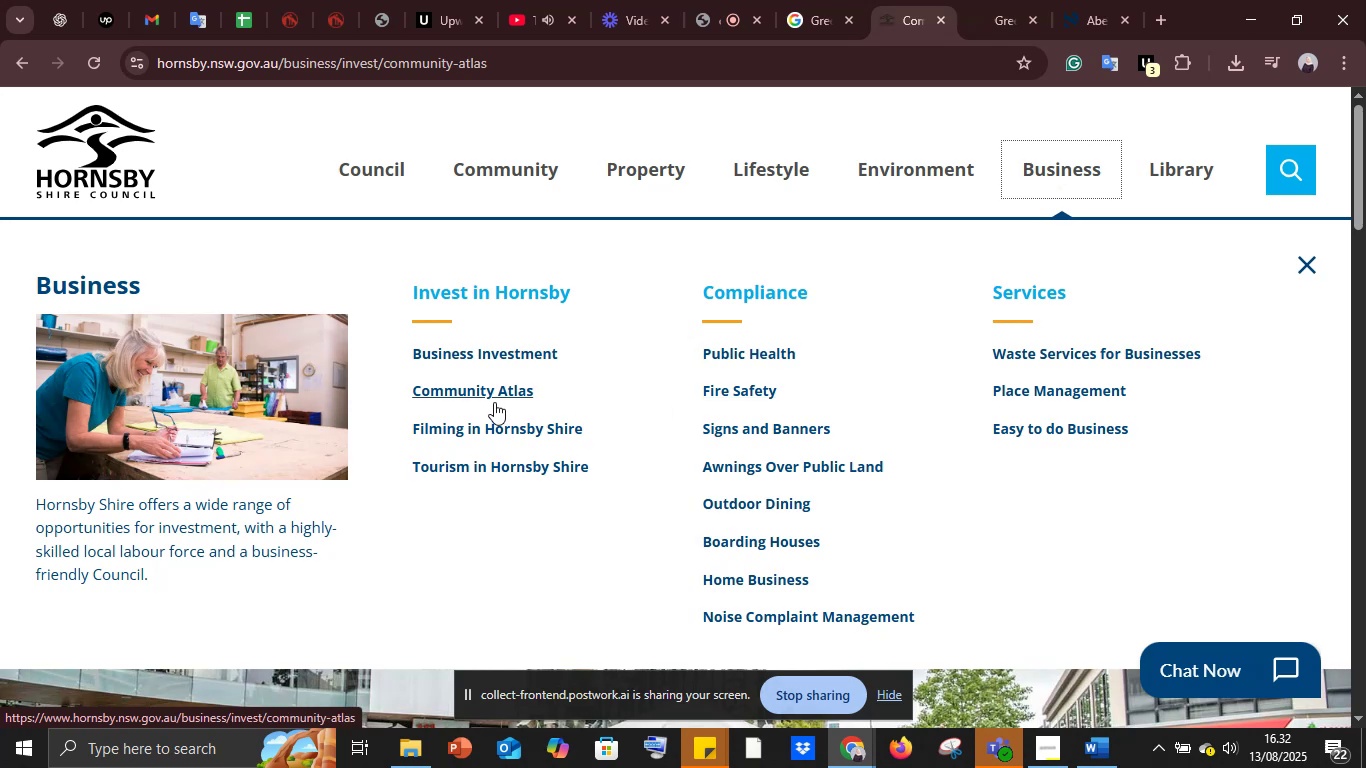 
left_click([494, 394])
 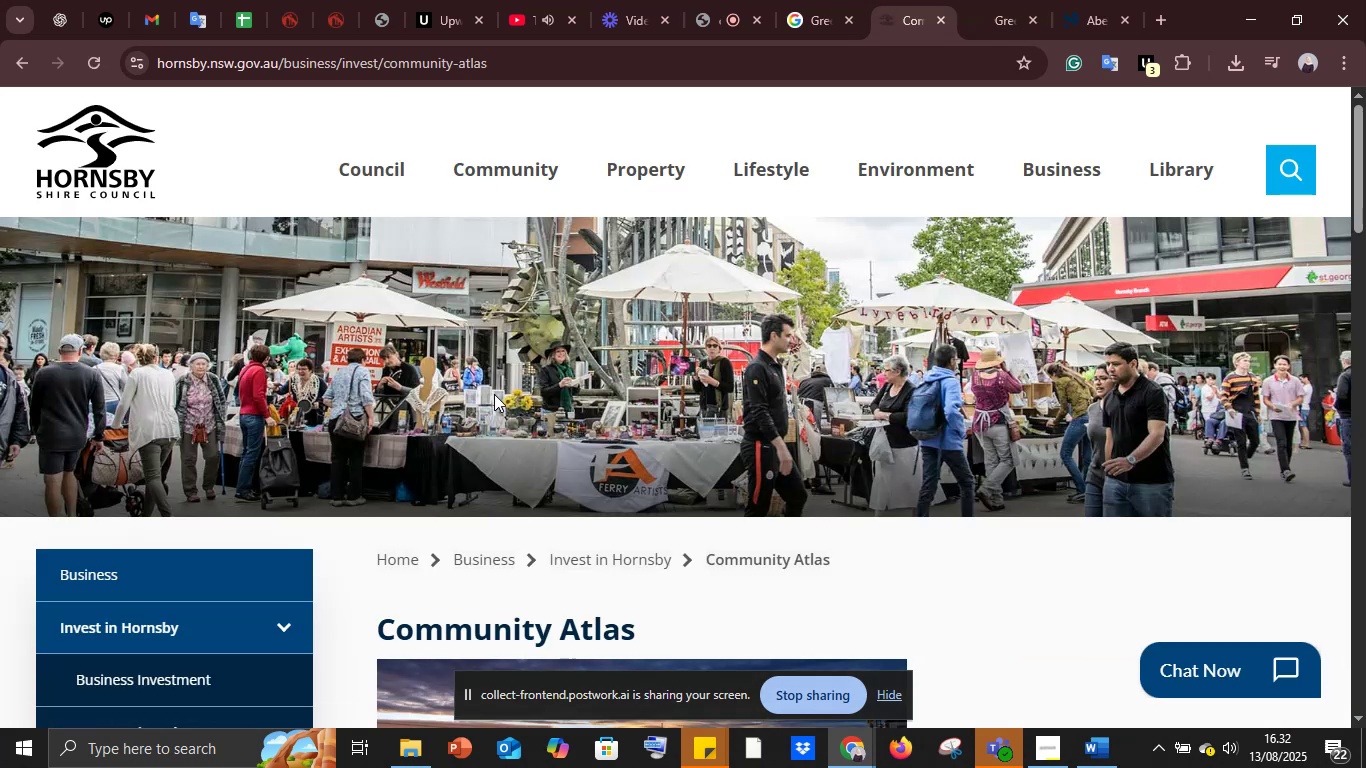 
wait(5.57)
 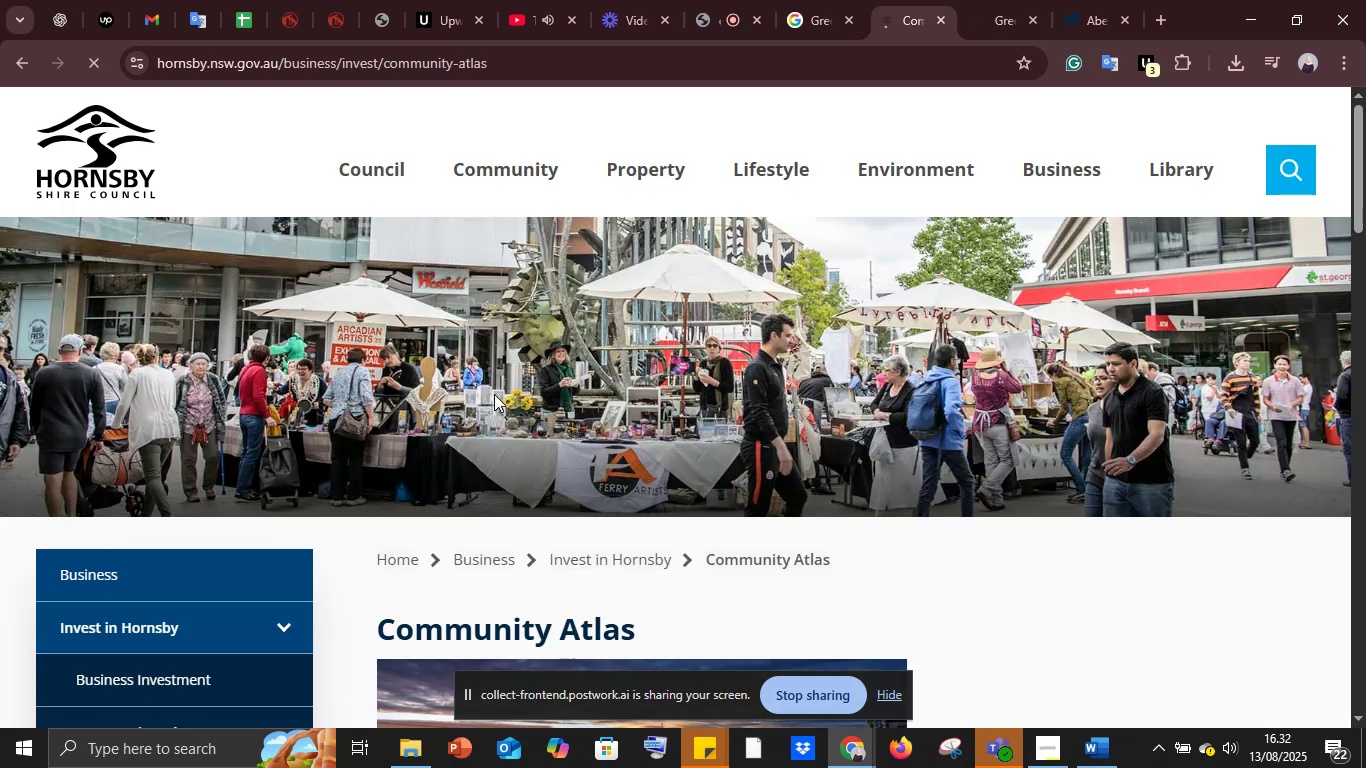 
scroll: coordinate [691, 401], scroll_direction: down, amount: 4.0
 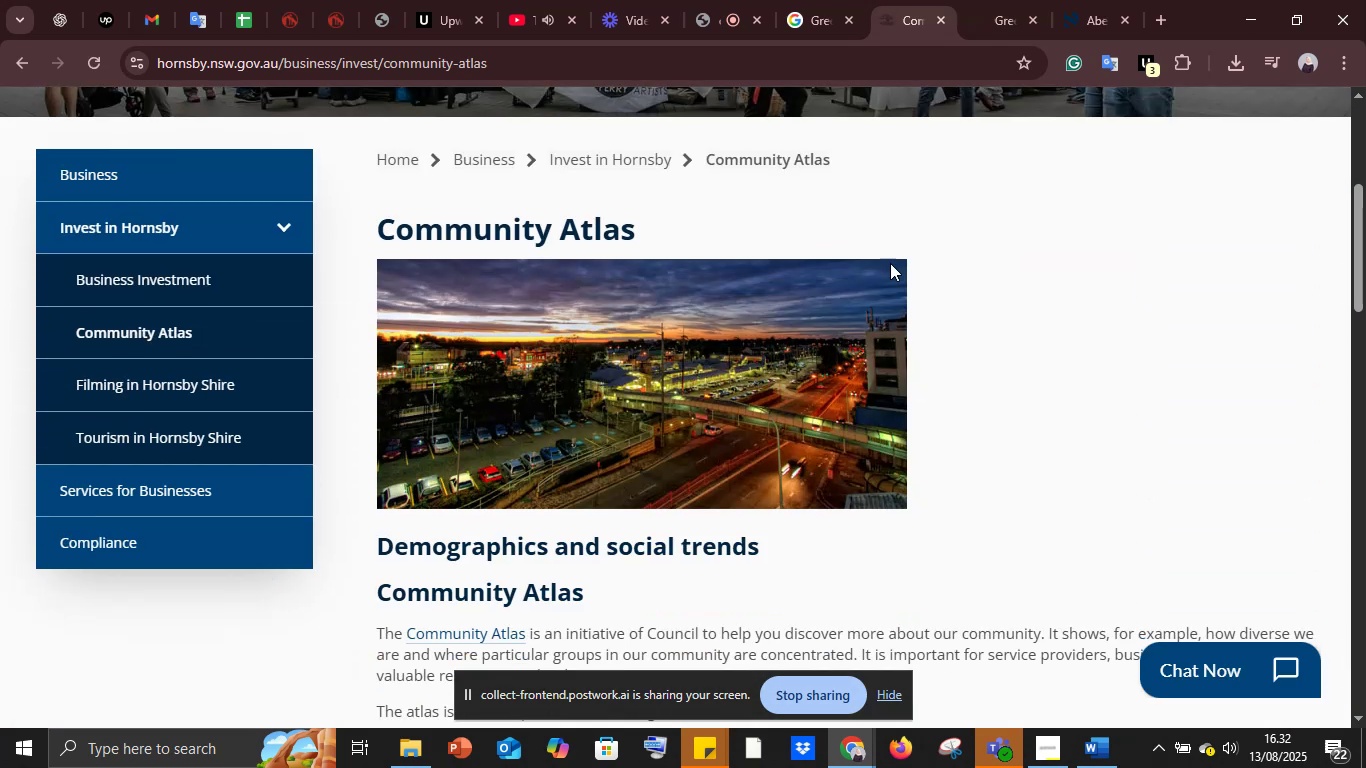 
scroll: coordinate [959, 163], scroll_direction: up, amount: 5.0
 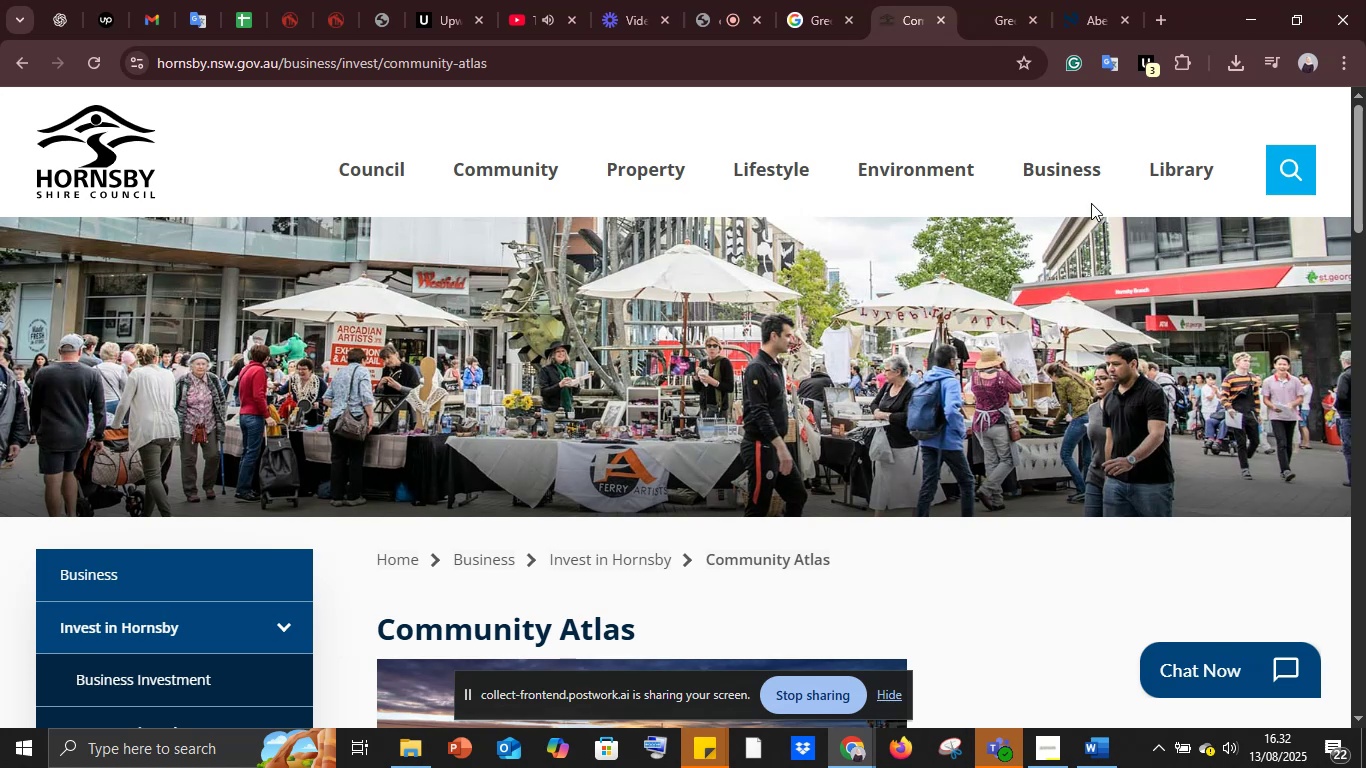 
wait(5.23)
 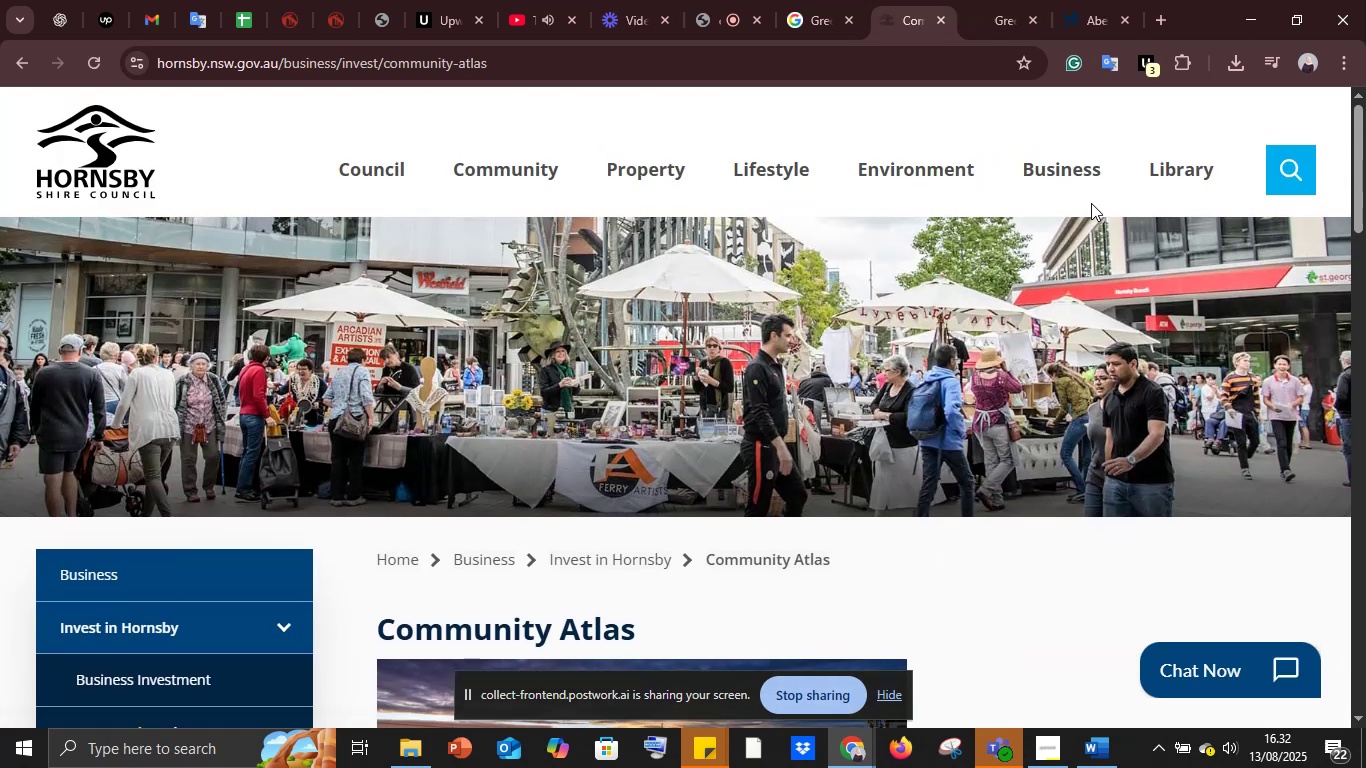 
scroll: coordinate [1109, 210], scroll_direction: down, amount: 2.0
 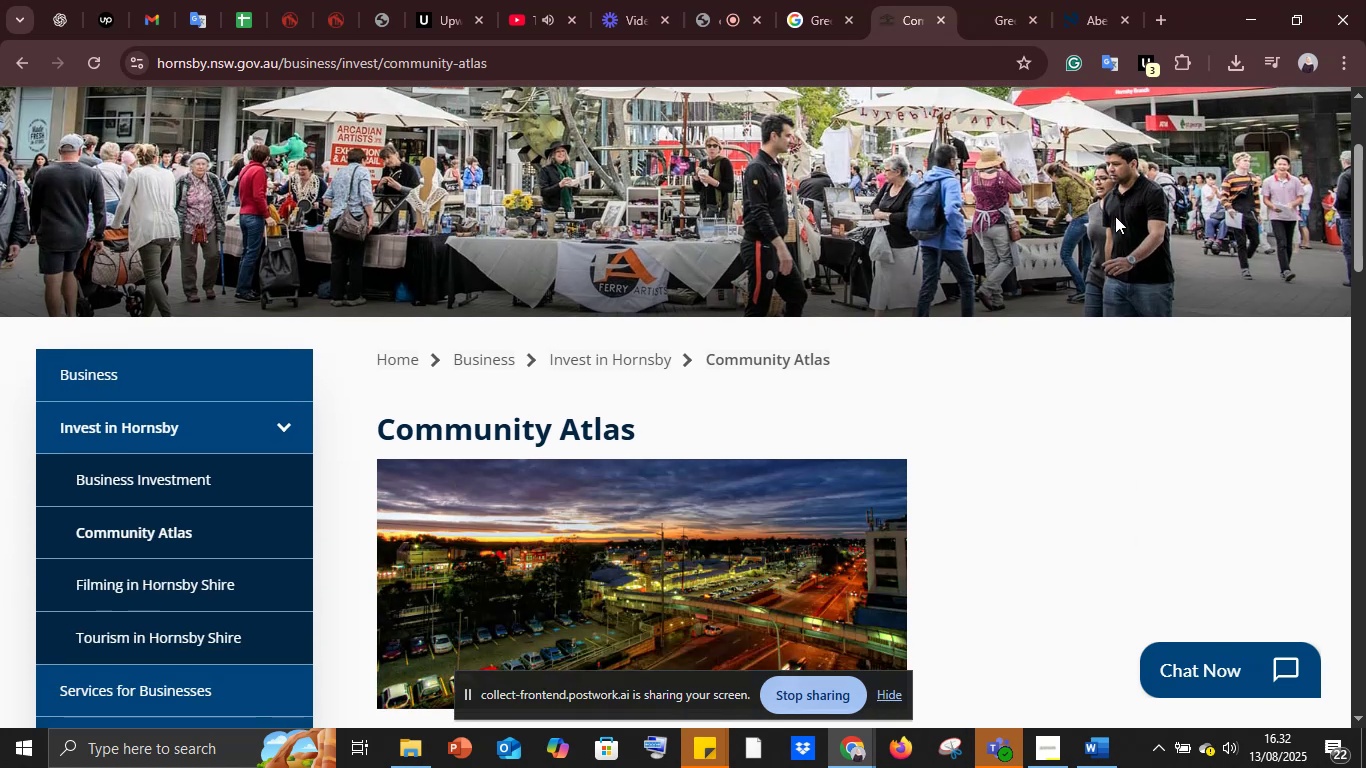 
scroll: coordinate [1118, 208], scroll_direction: up, amount: 5.0
 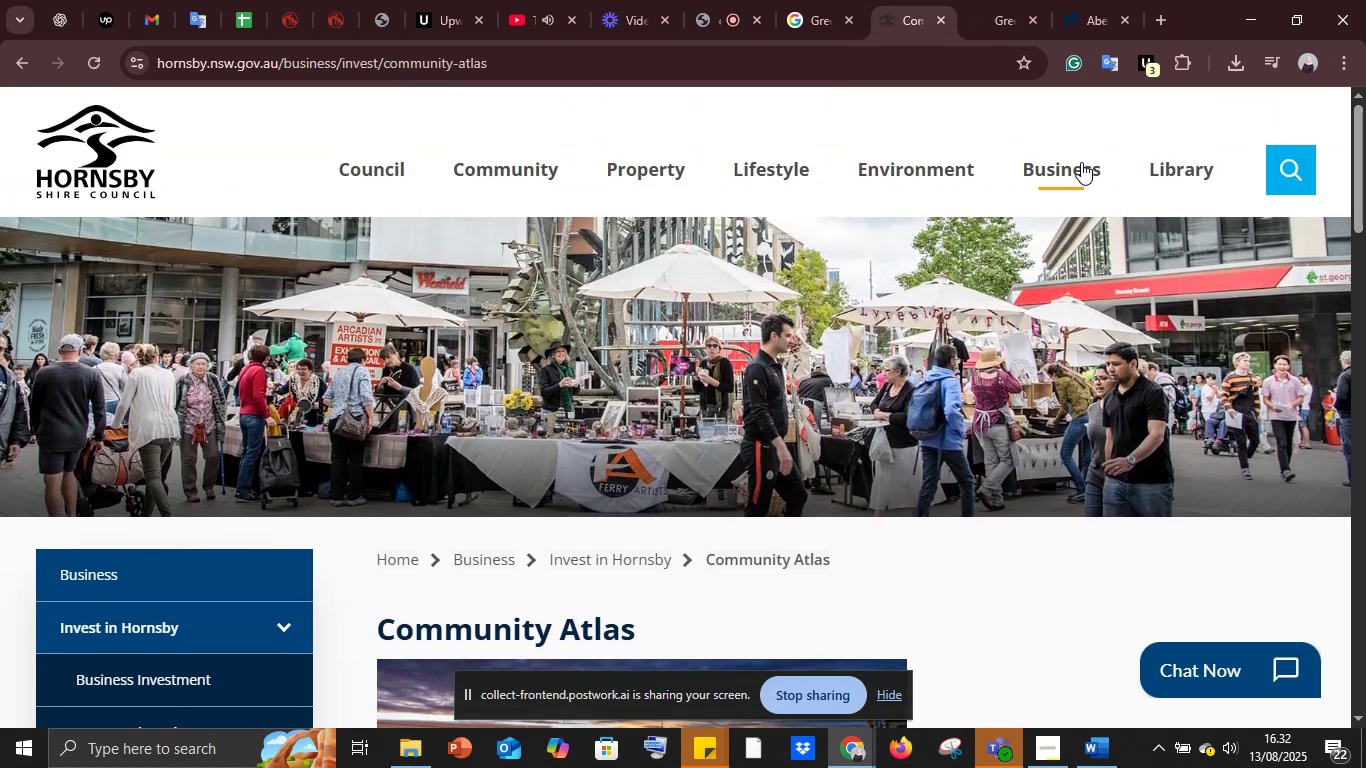 
left_click([1077, 166])
 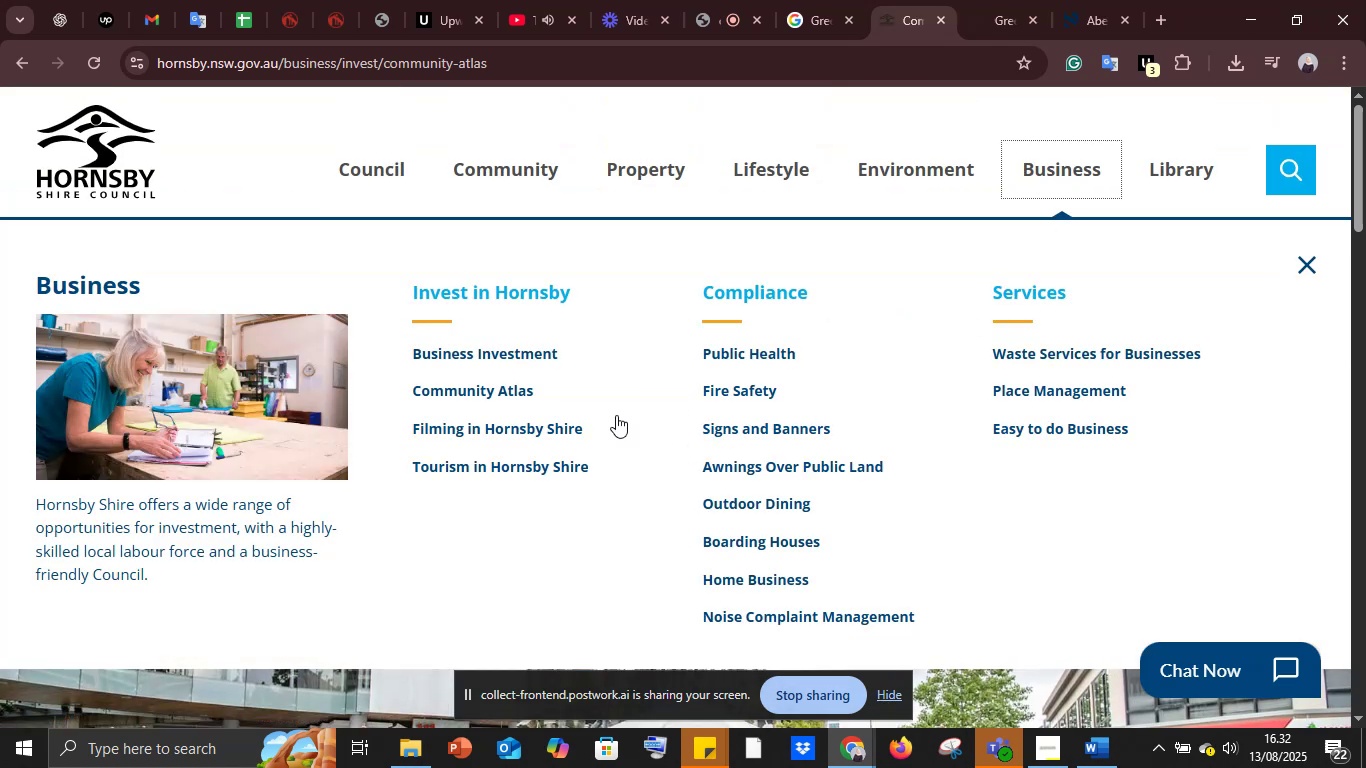 
left_click([484, 424])
 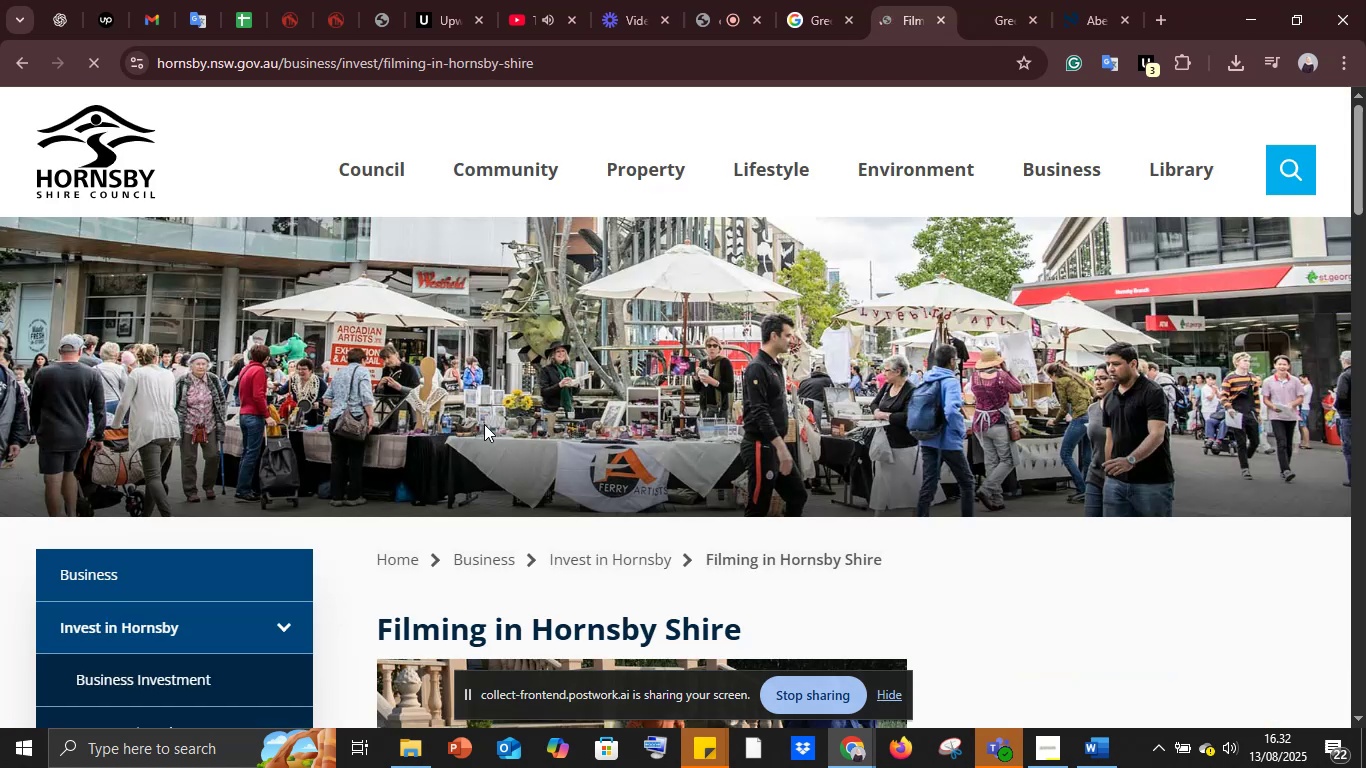 
scroll: coordinate [556, 387], scroll_direction: down, amount: 14.0
 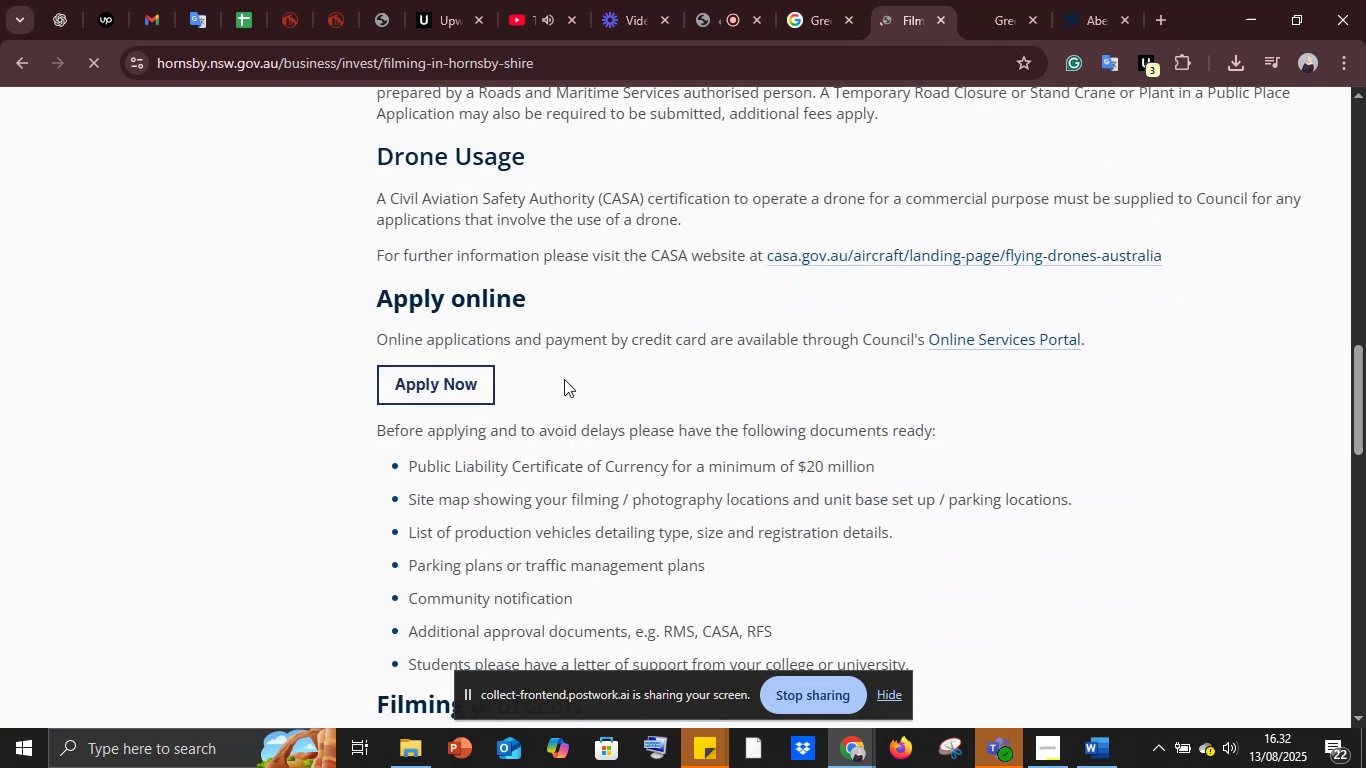 
scroll: coordinate [573, 377], scroll_direction: up, amount: 19.0
 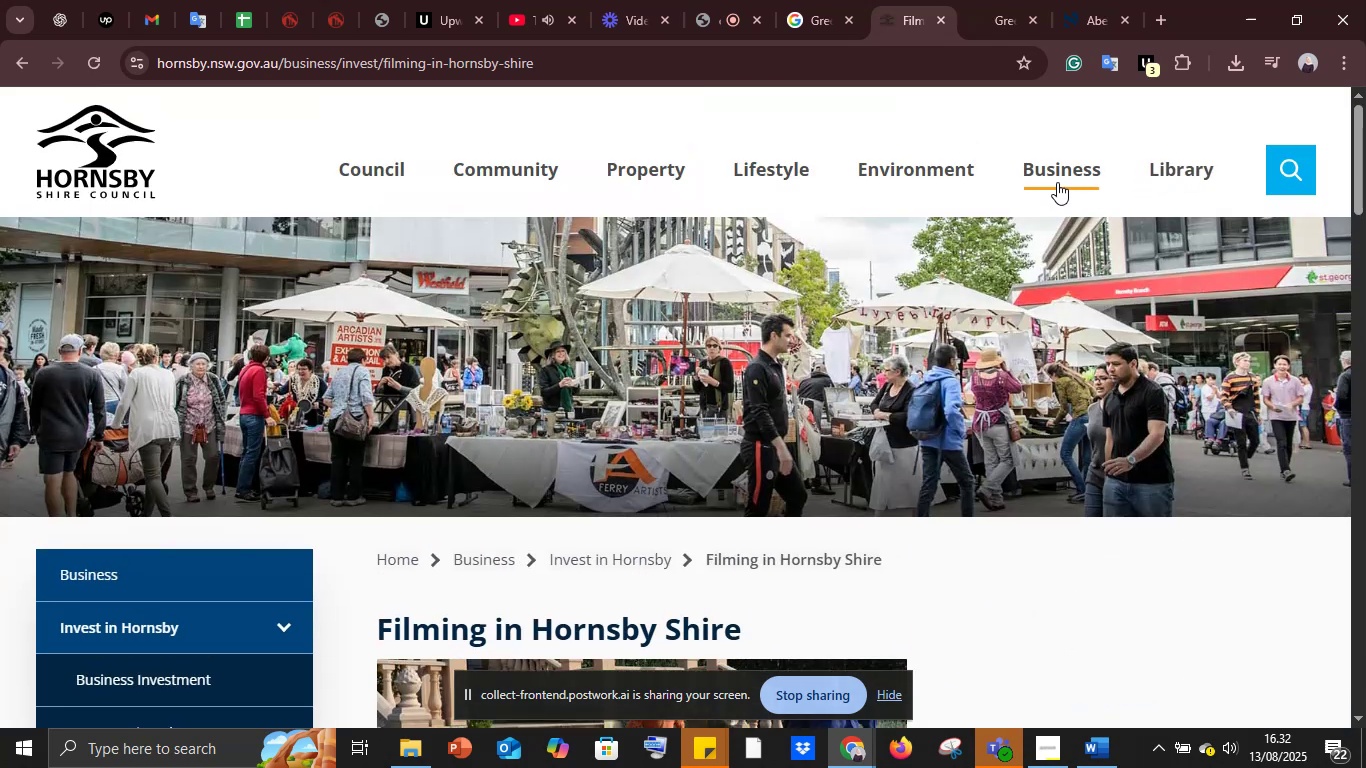 
left_click([1057, 182])
 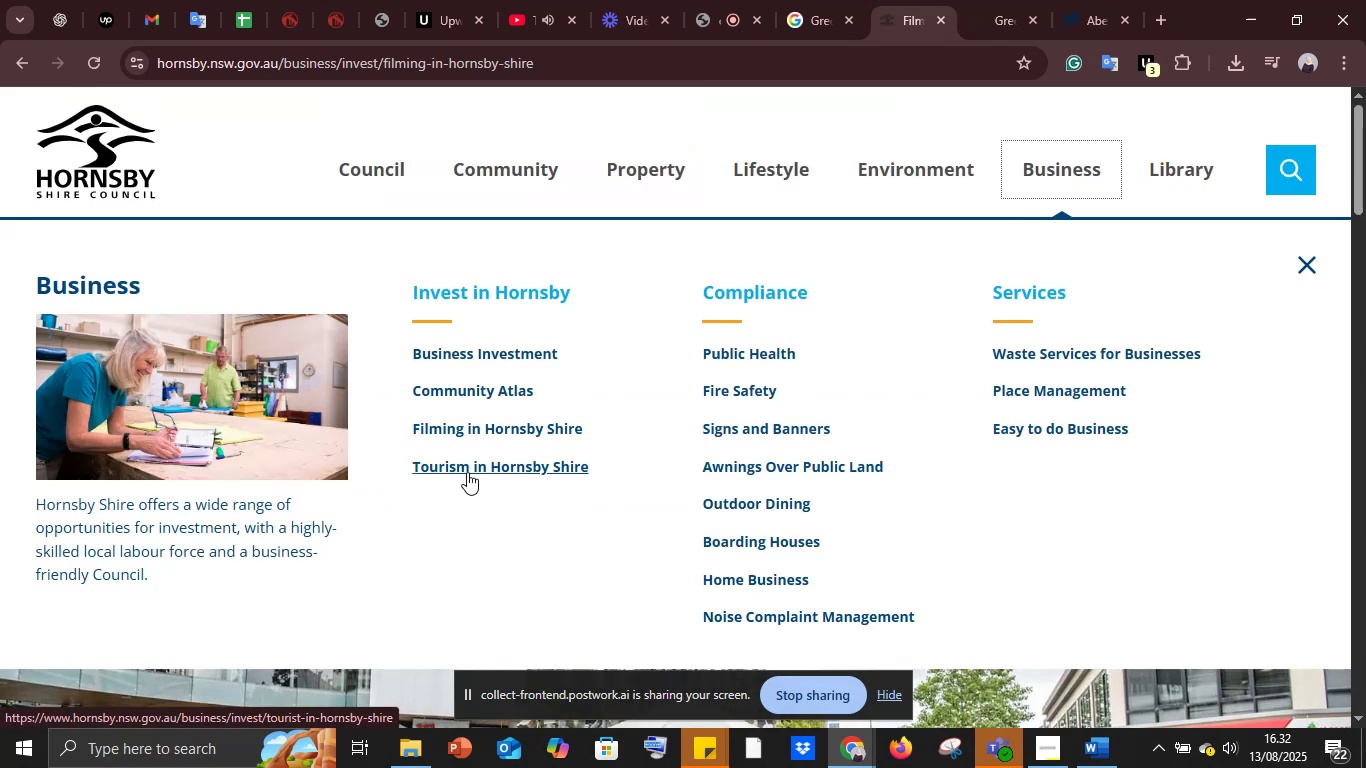 
left_click([467, 472])
 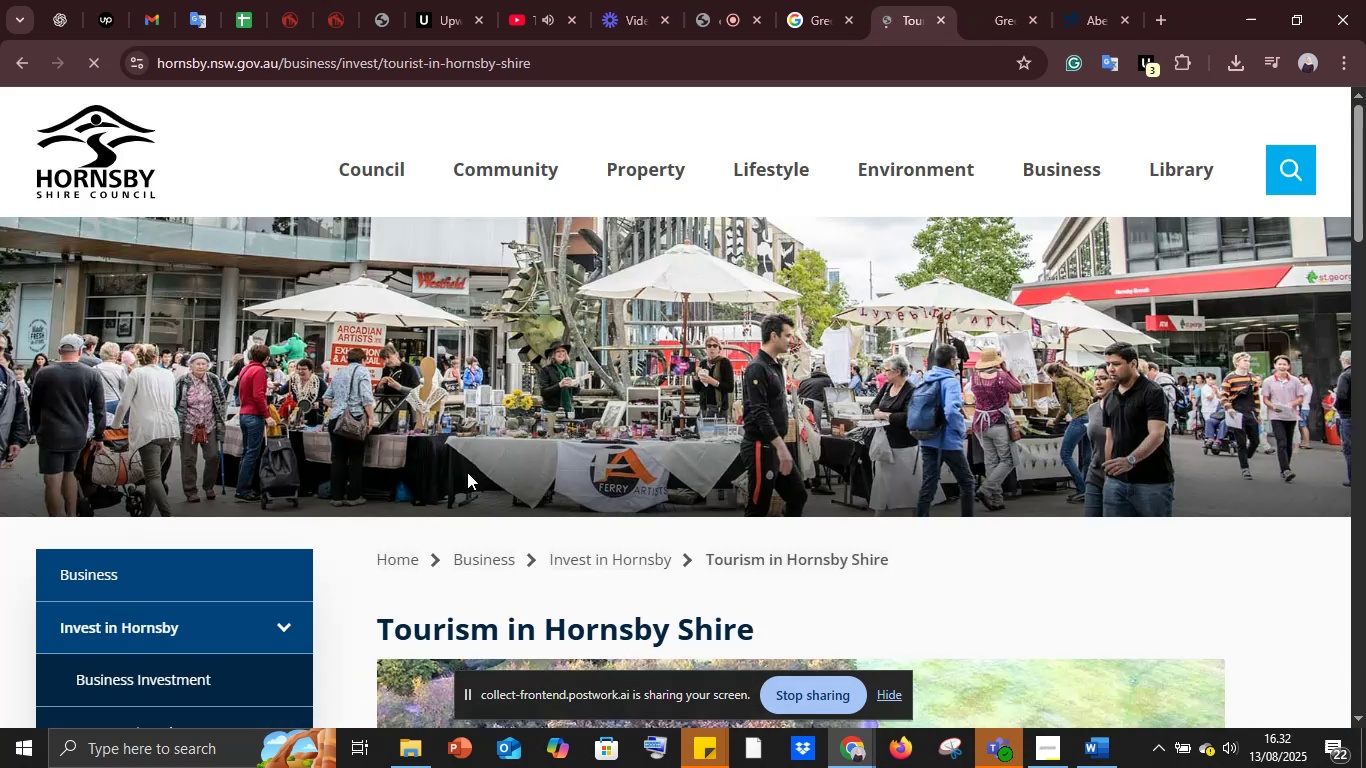 
scroll: coordinate [482, 458], scroll_direction: down, amount: 17.0
 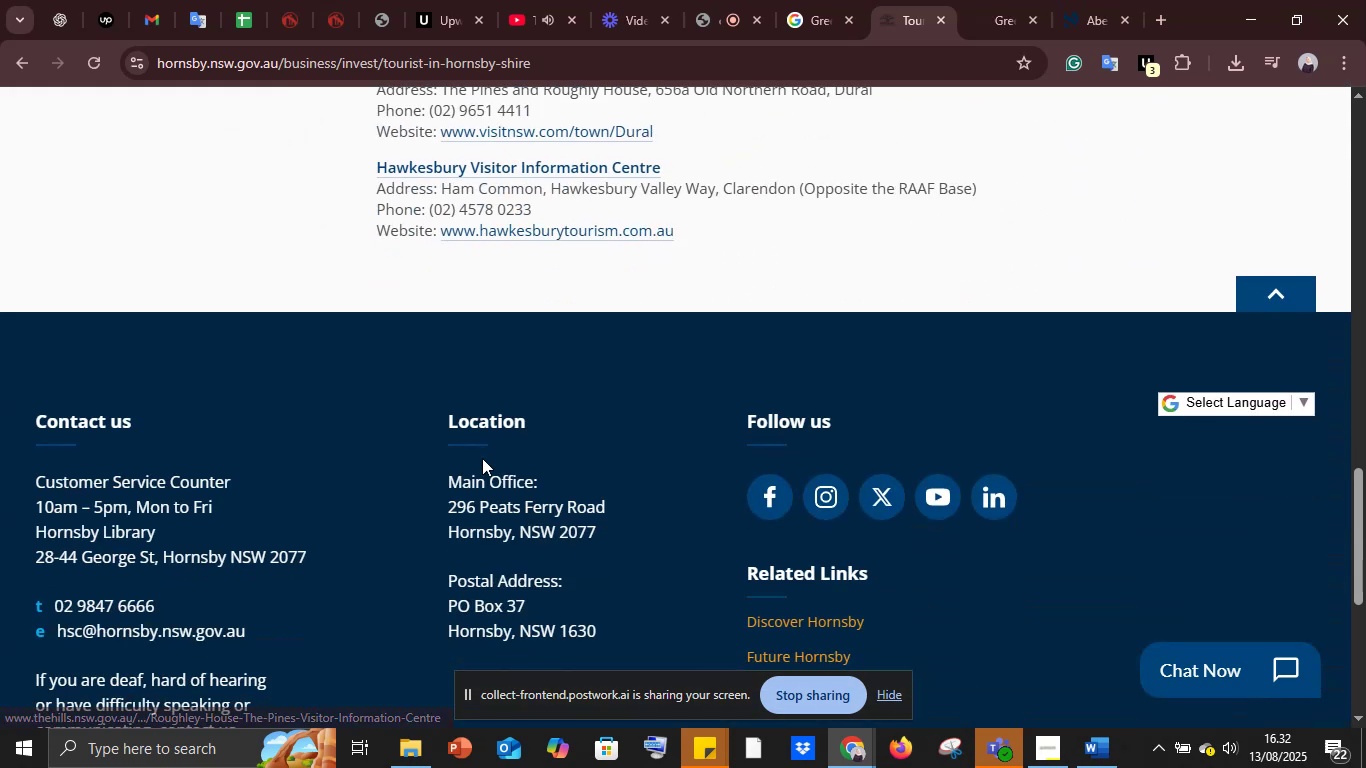 
scroll: coordinate [492, 449], scroll_direction: up, amount: 24.0
 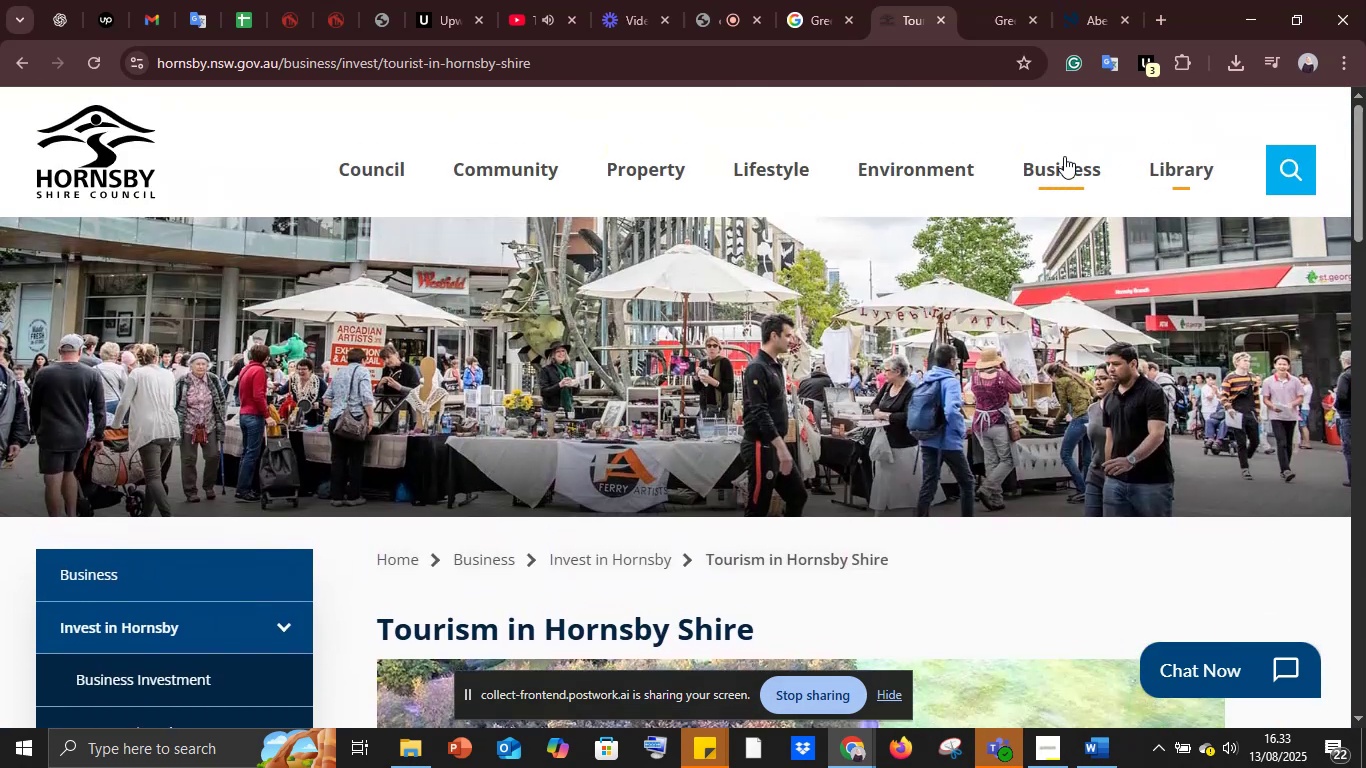 
left_click([1054, 163])
 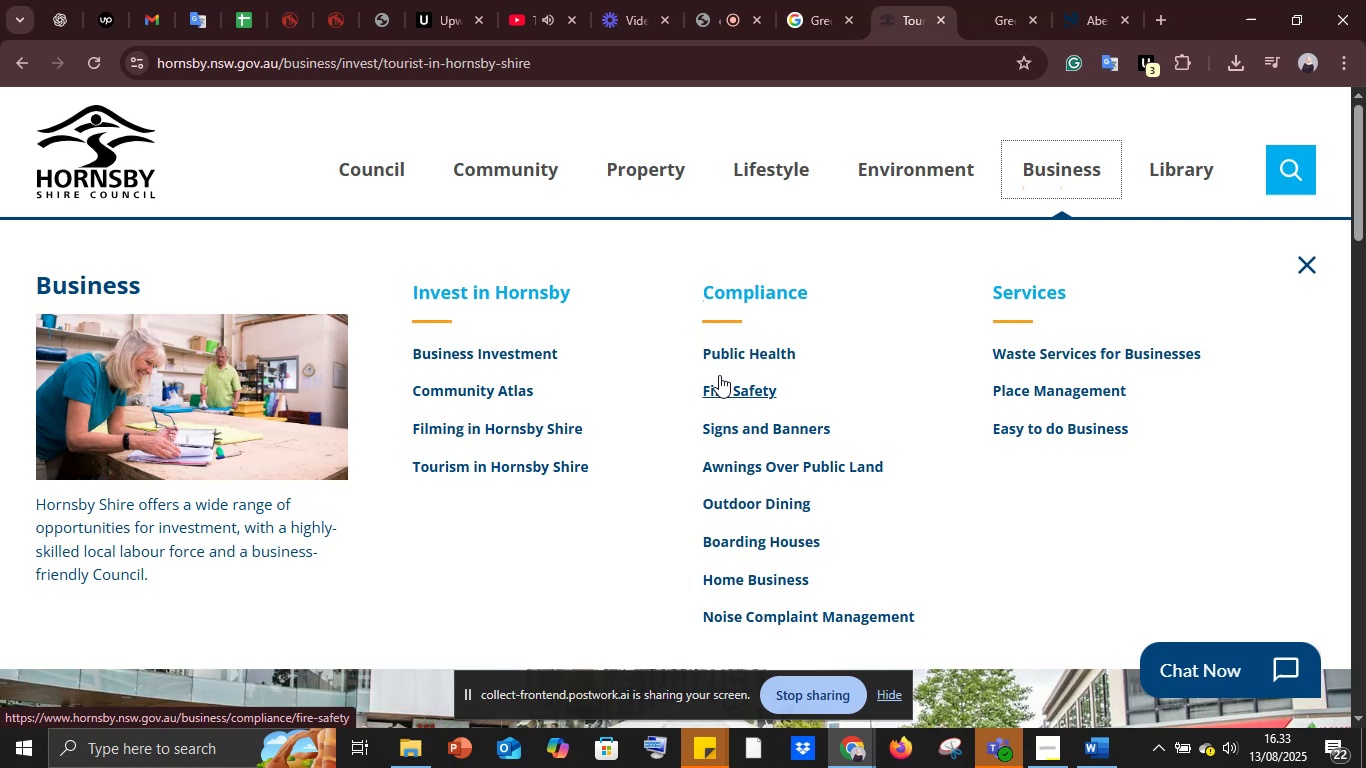 
left_click([452, 463])
 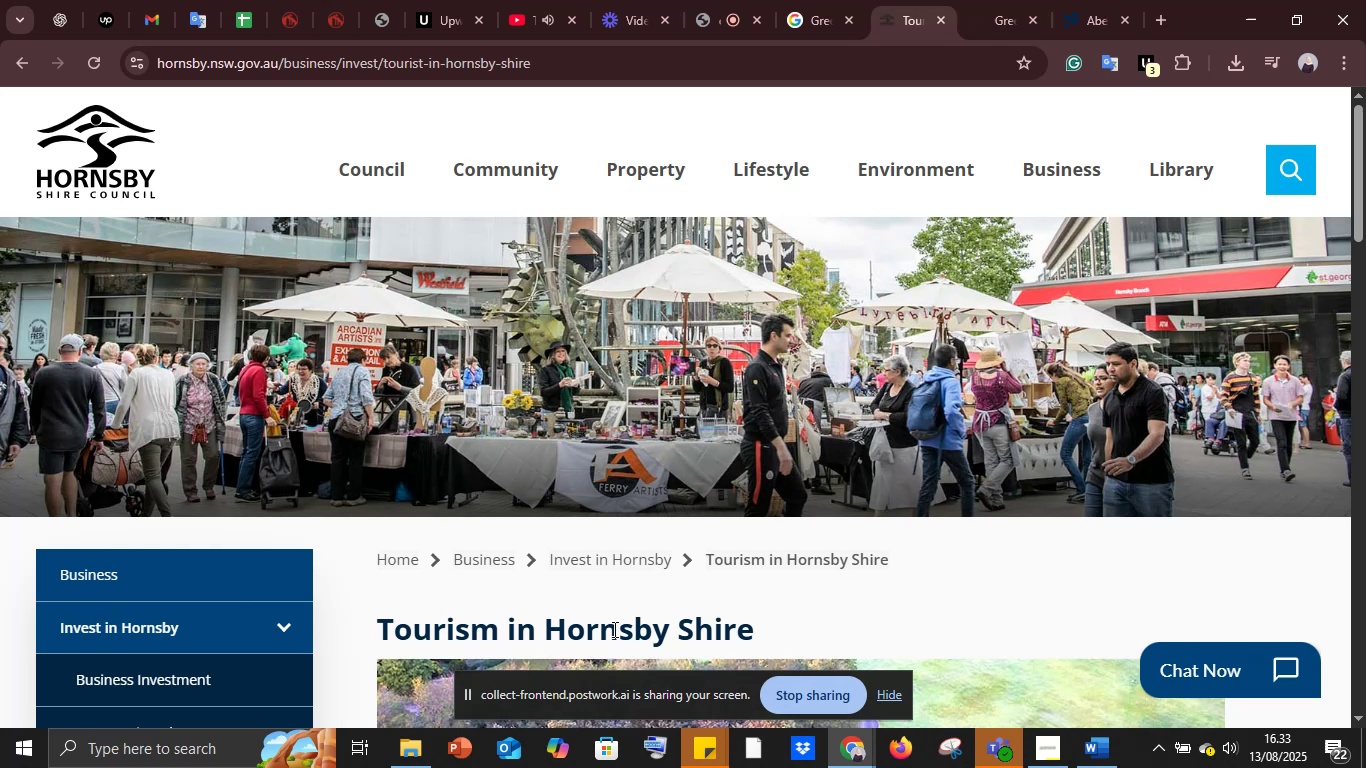 
wait(14.75)
 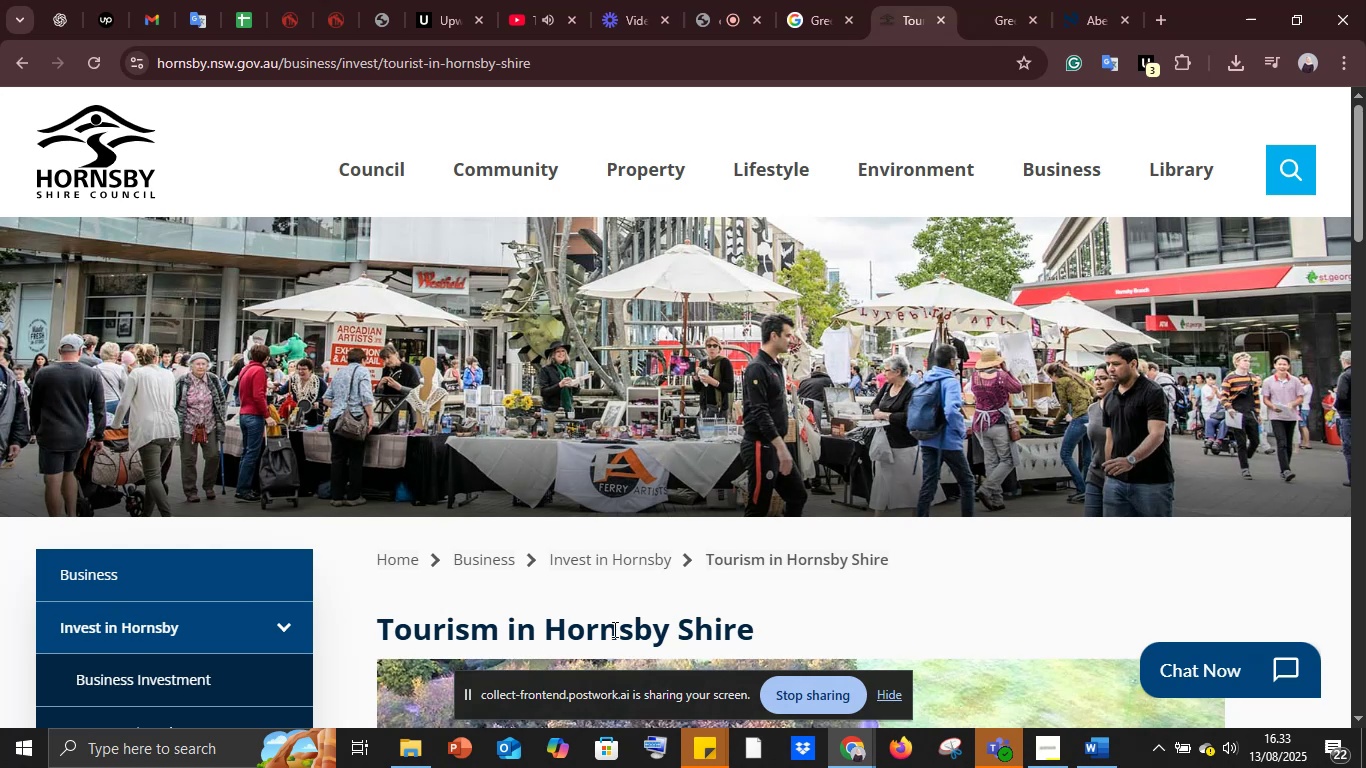 
scroll: coordinate [714, 460], scroll_direction: down, amount: 9.0
 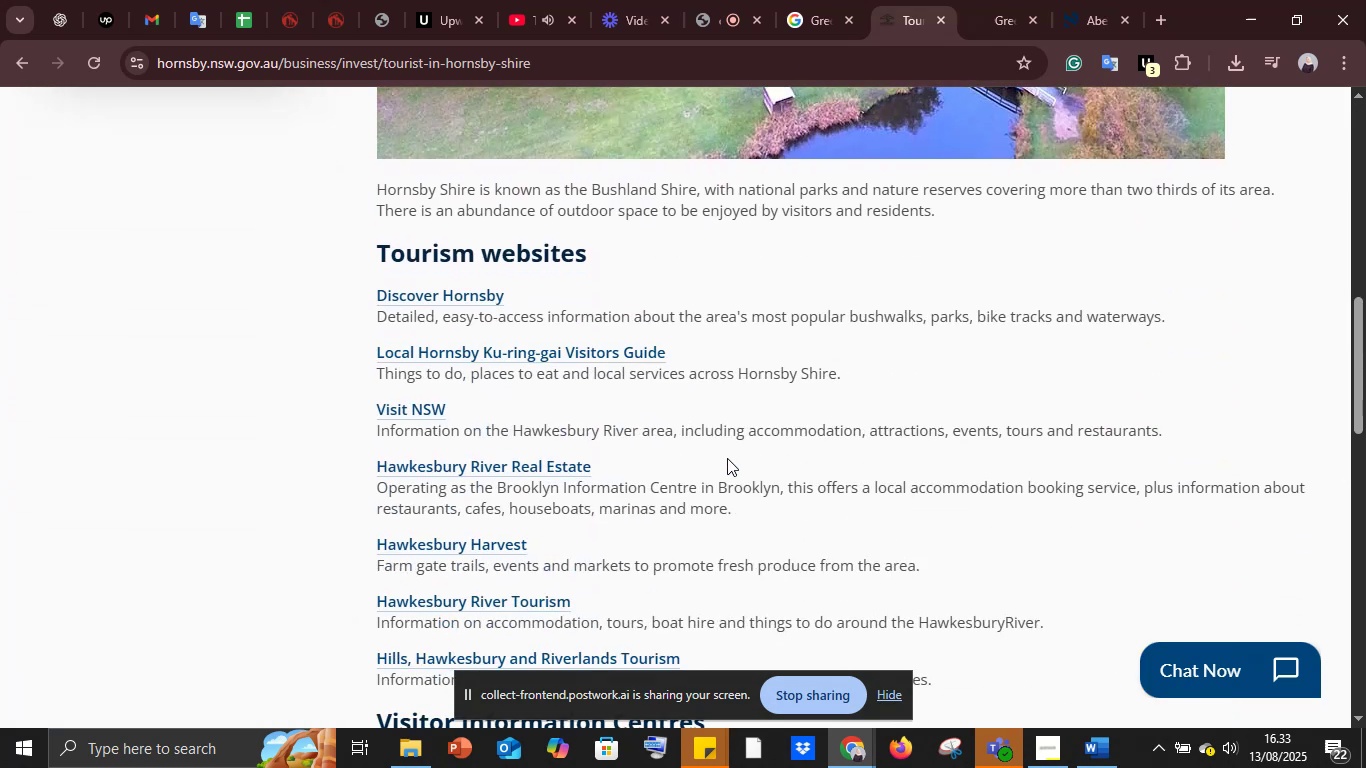 
scroll: coordinate [769, 478], scroll_direction: up, amount: 17.0
 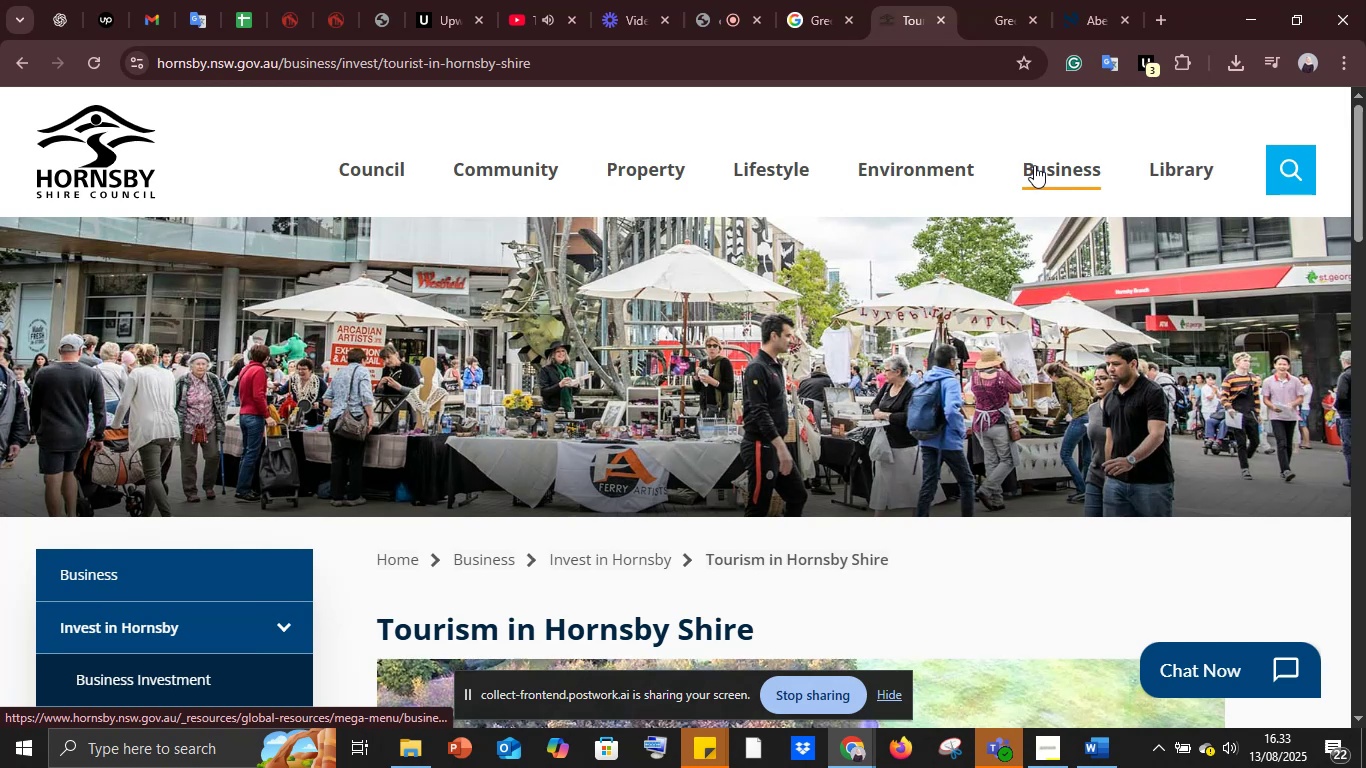 
left_click([1033, 165])
 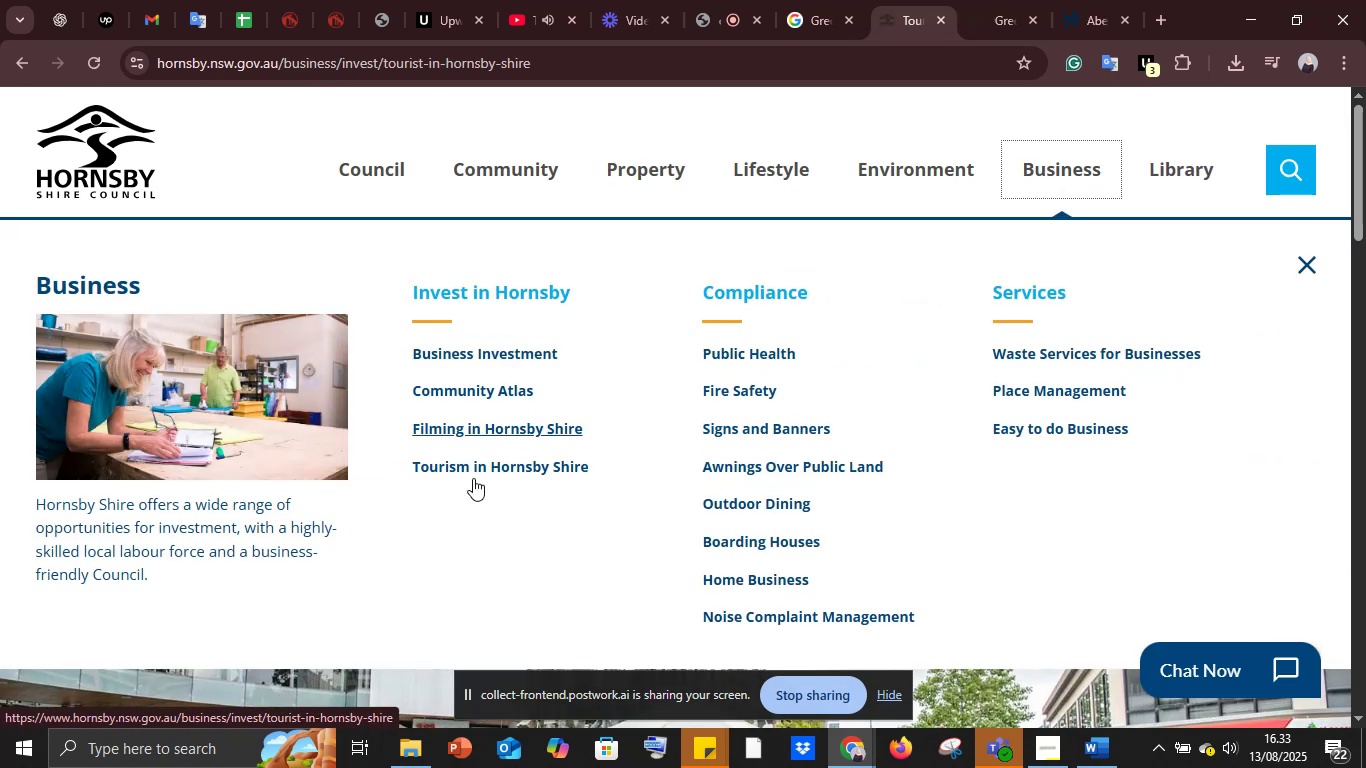 
left_click([461, 474])
 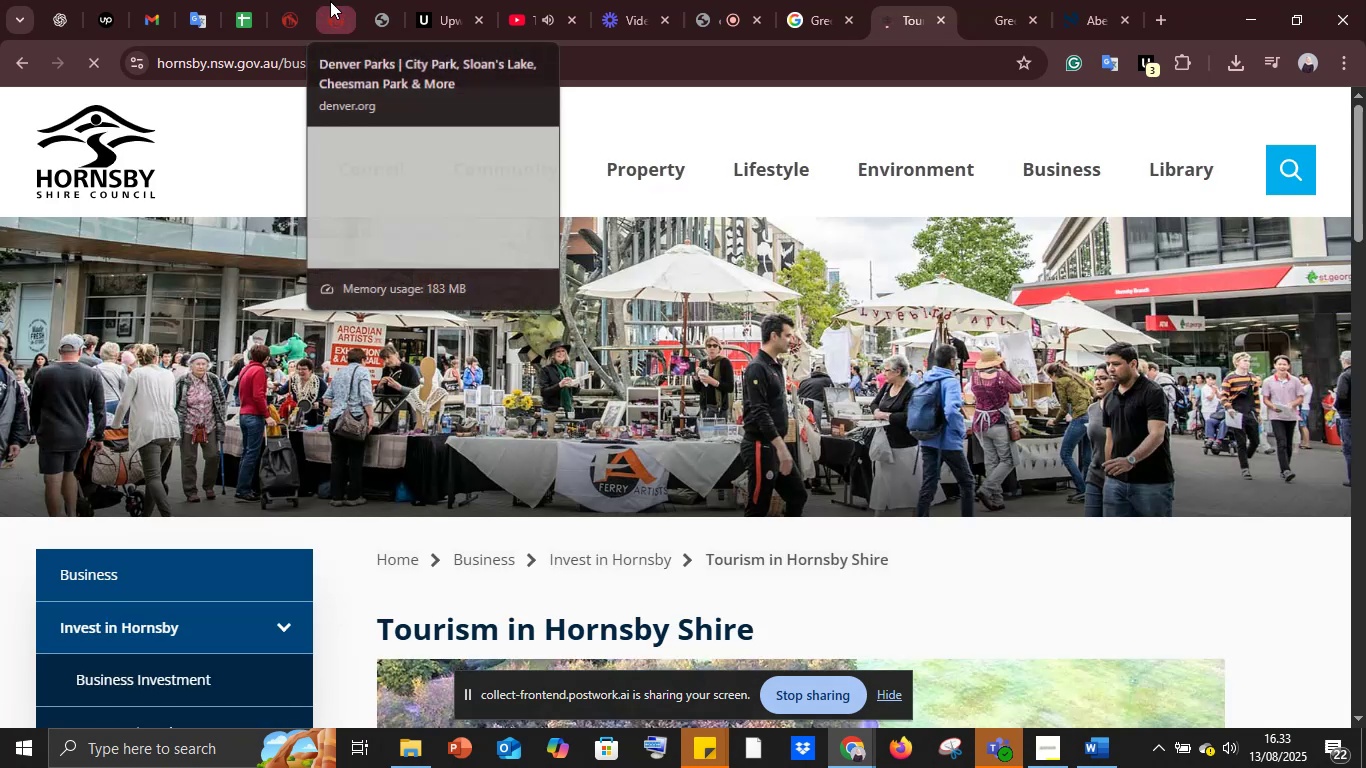 
scroll: coordinate [843, 156], scroll_direction: down, amount: 5.0
 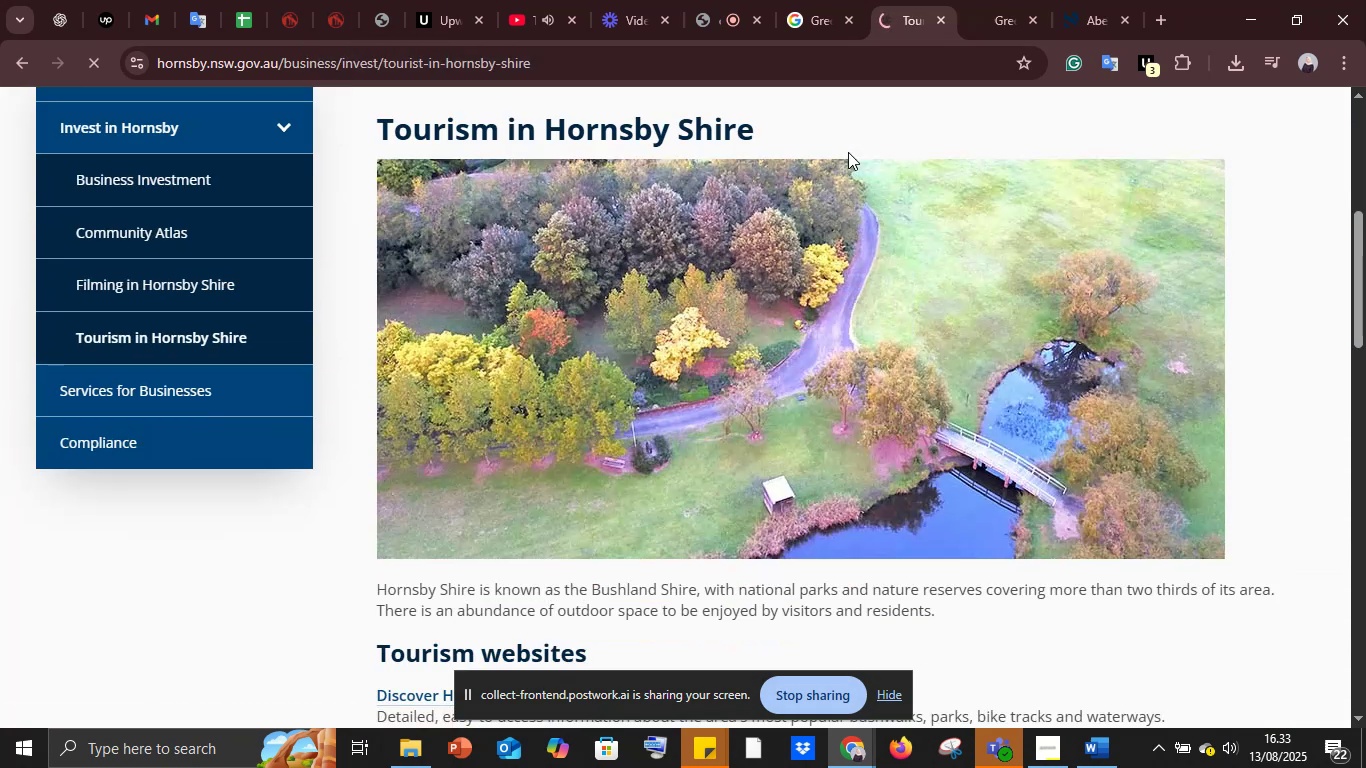 
scroll: coordinate [848, 151], scroll_direction: up, amount: 7.0
 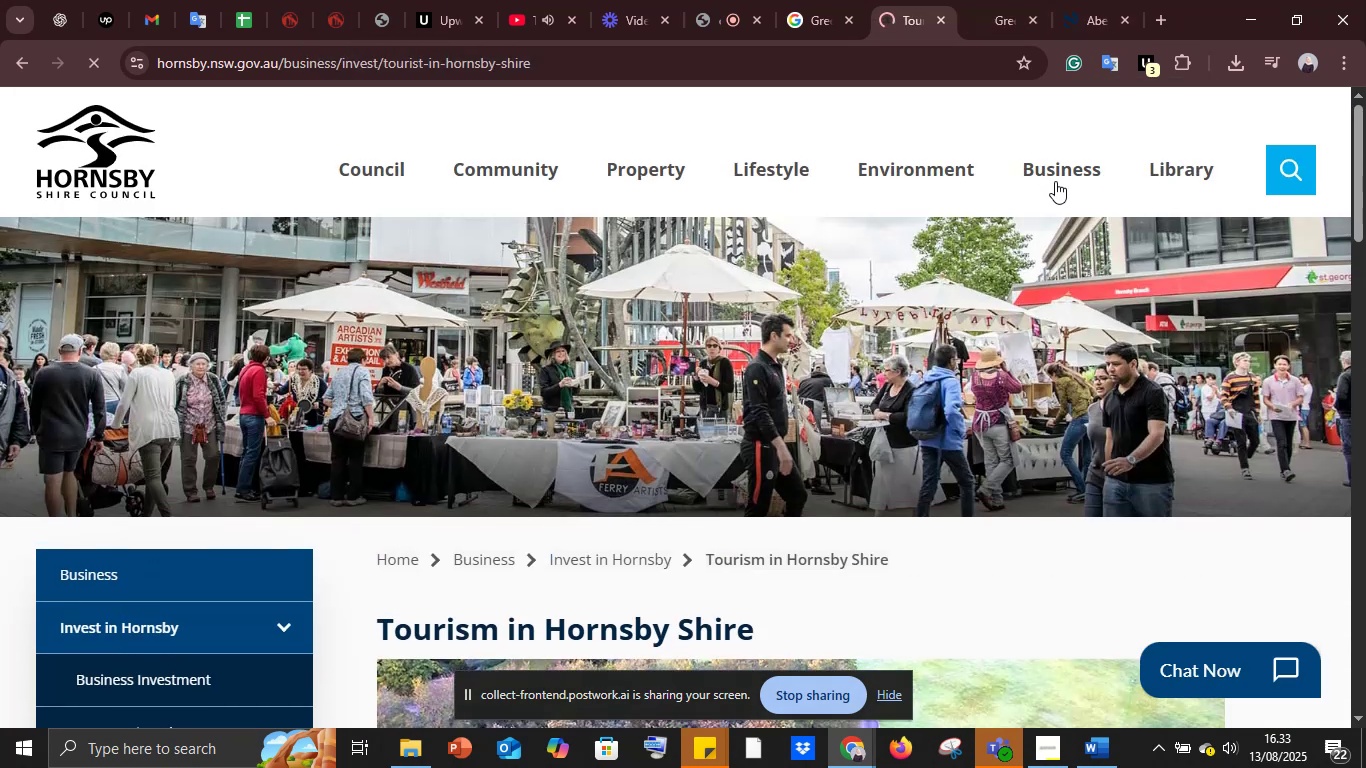 
left_click([1051, 177])
 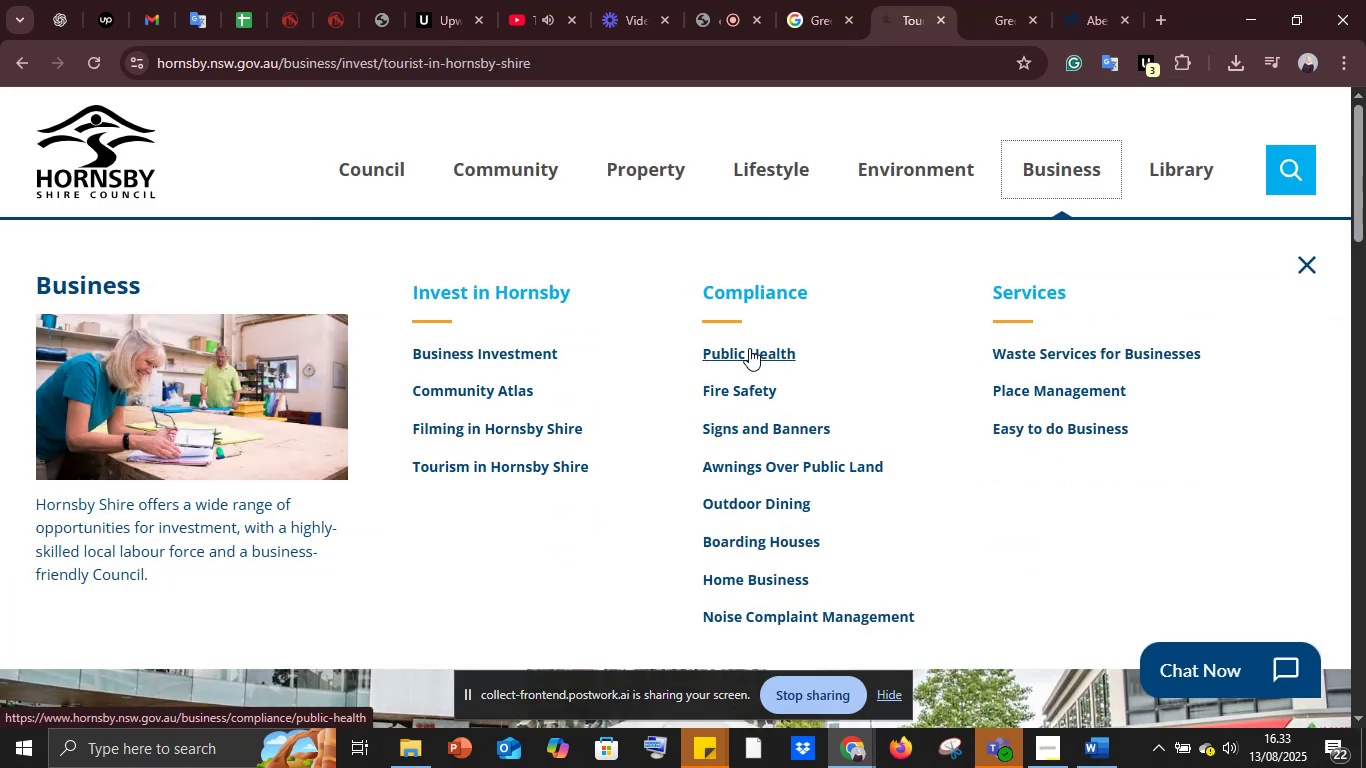 
left_click([747, 348])
 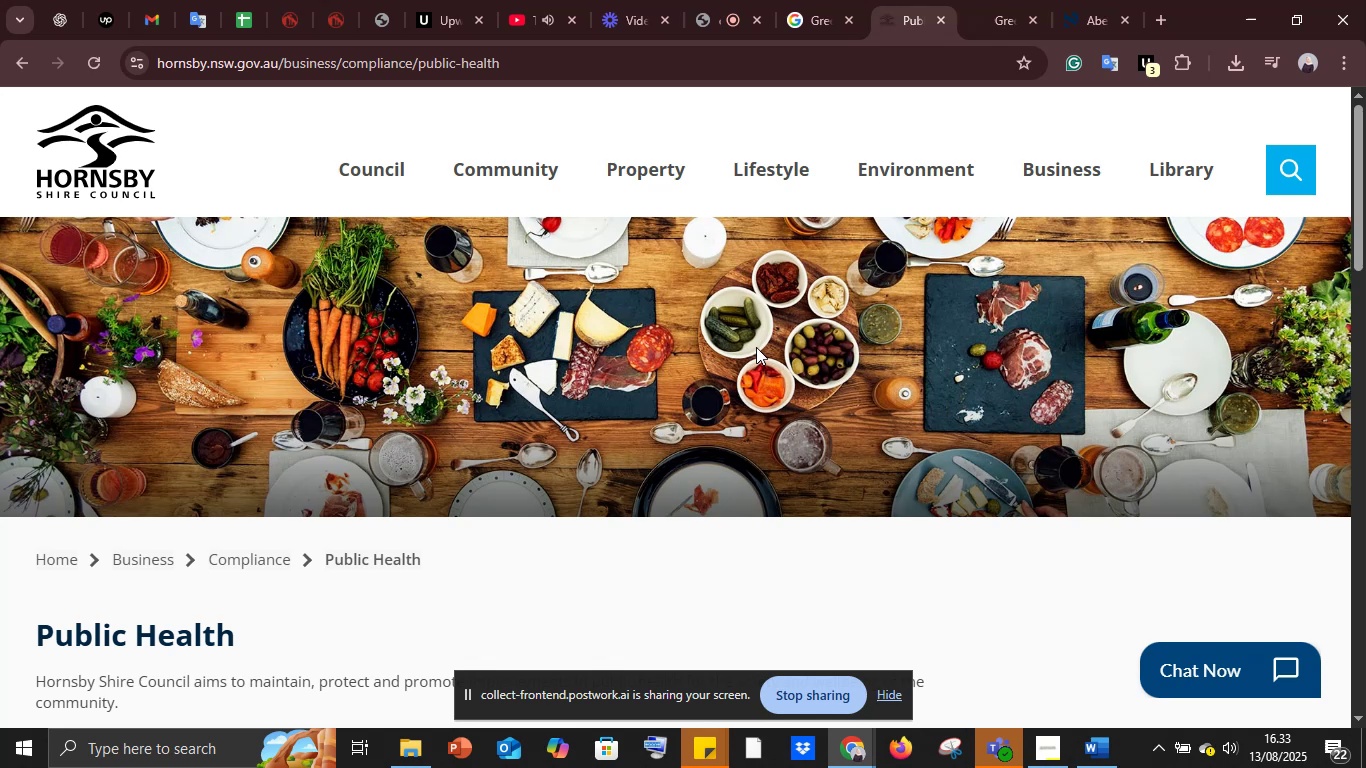 
scroll: coordinate [699, 374], scroll_direction: down, amount: 3.0
 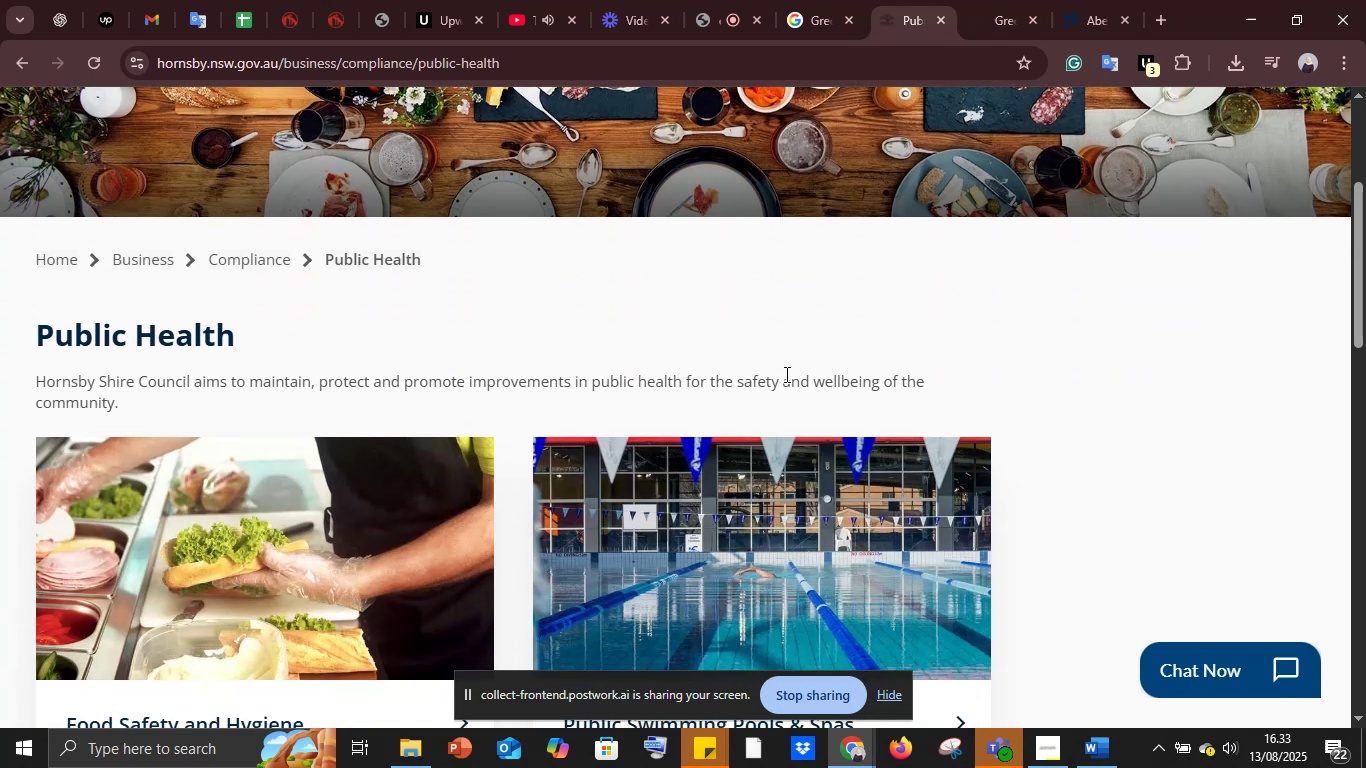 
wait(5.51)
 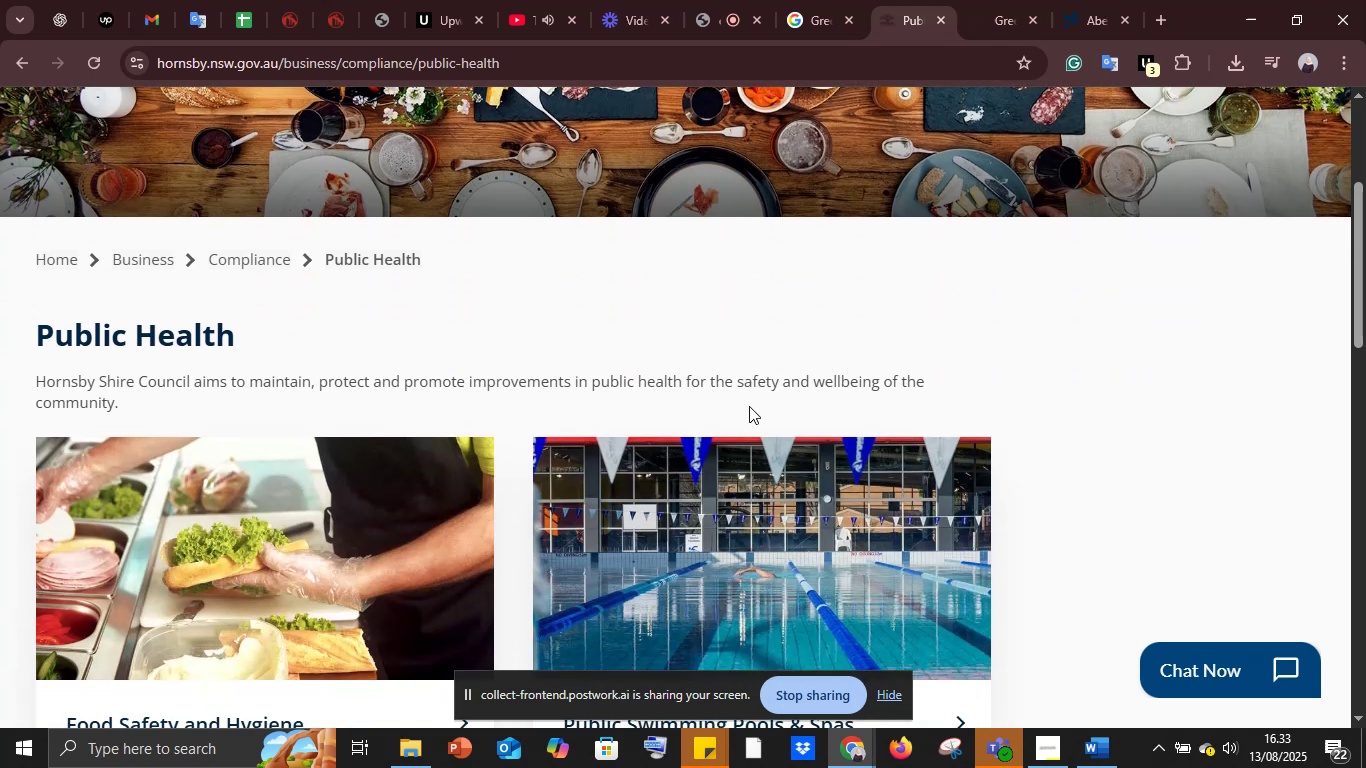 
scroll: coordinate [785, 374], scroll_direction: down, amount: 2.0
 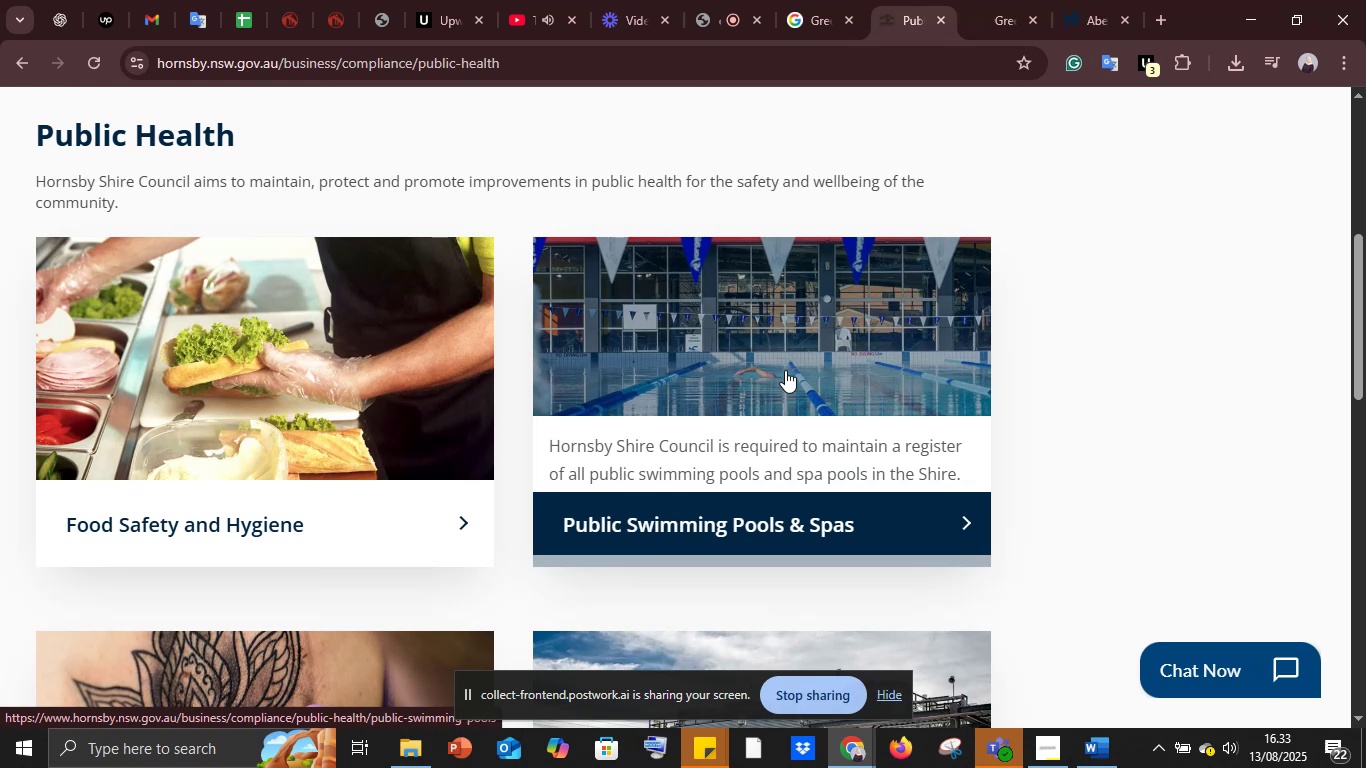 
wait(8.26)
 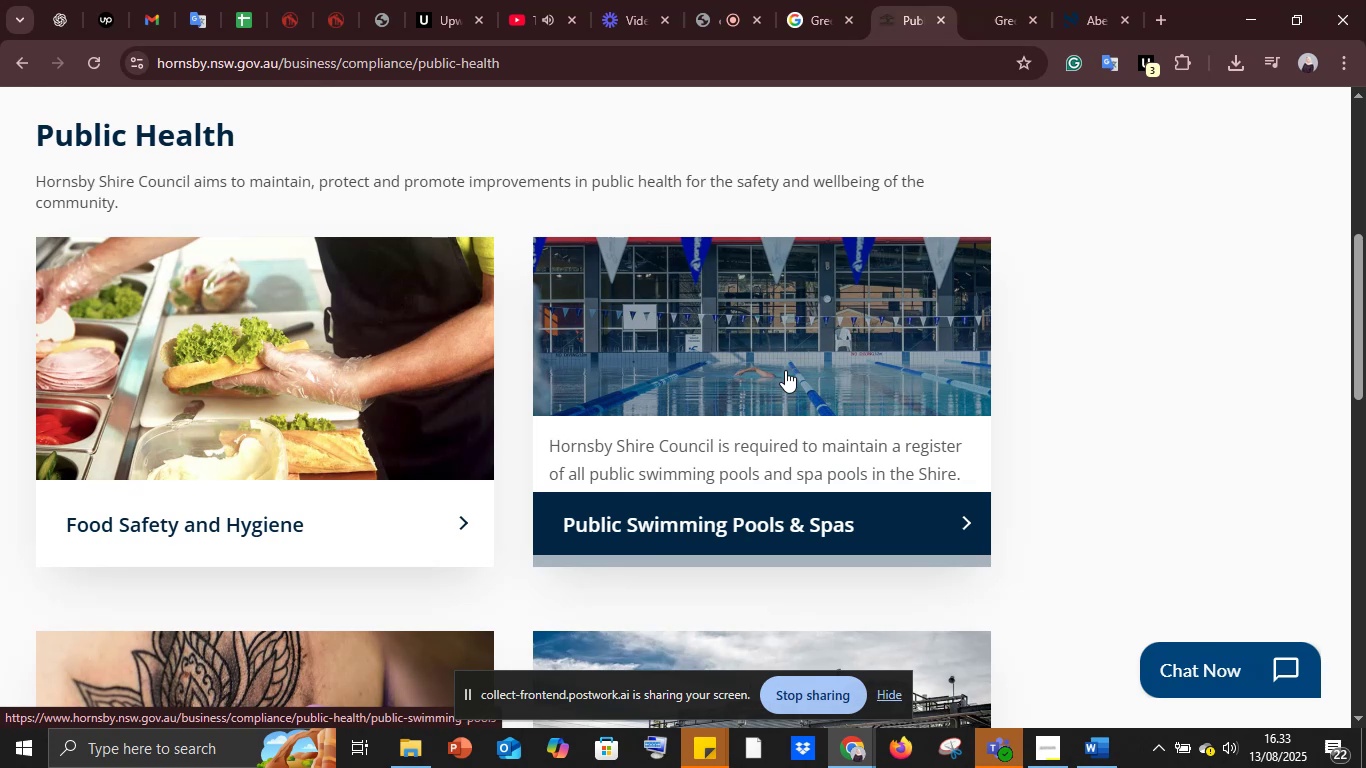 
scroll: coordinate [848, 314], scroll_direction: up, amount: 15.0
 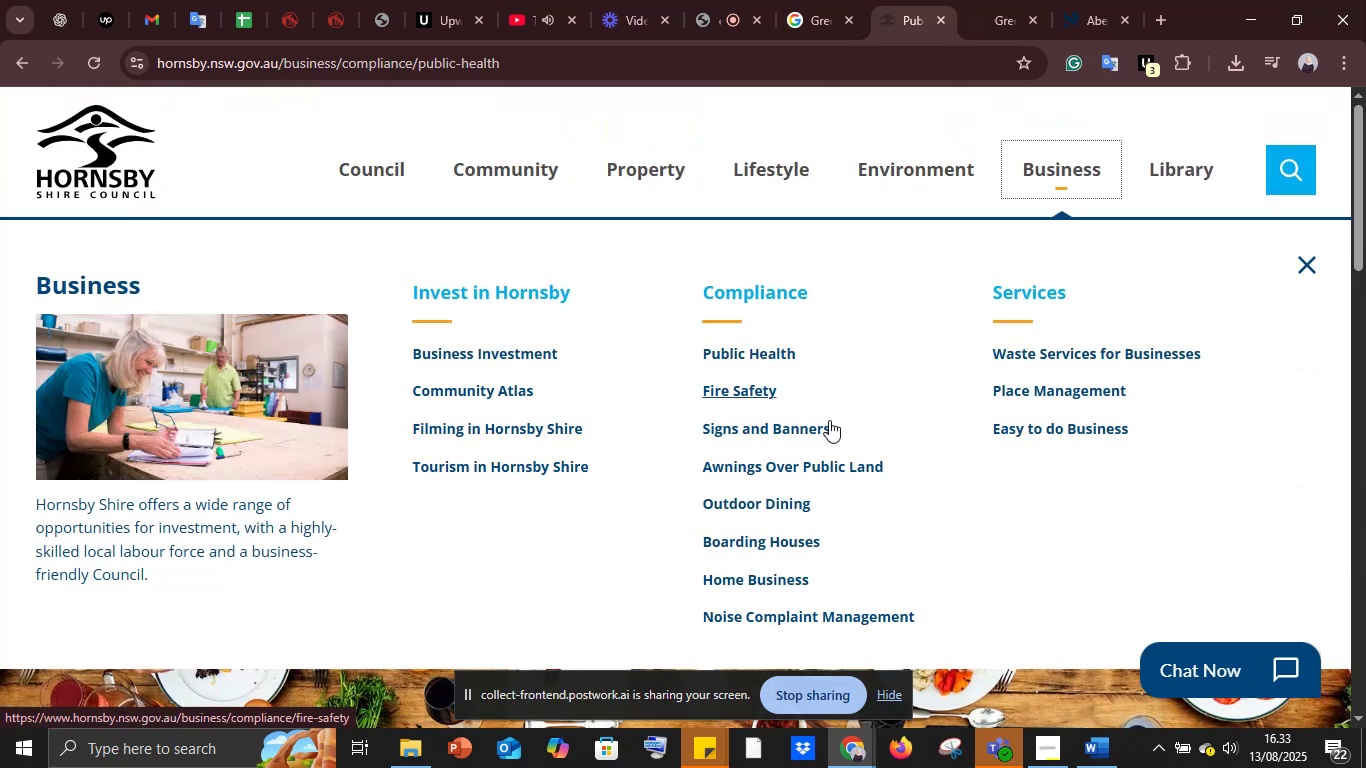 
left_click([756, 394])
 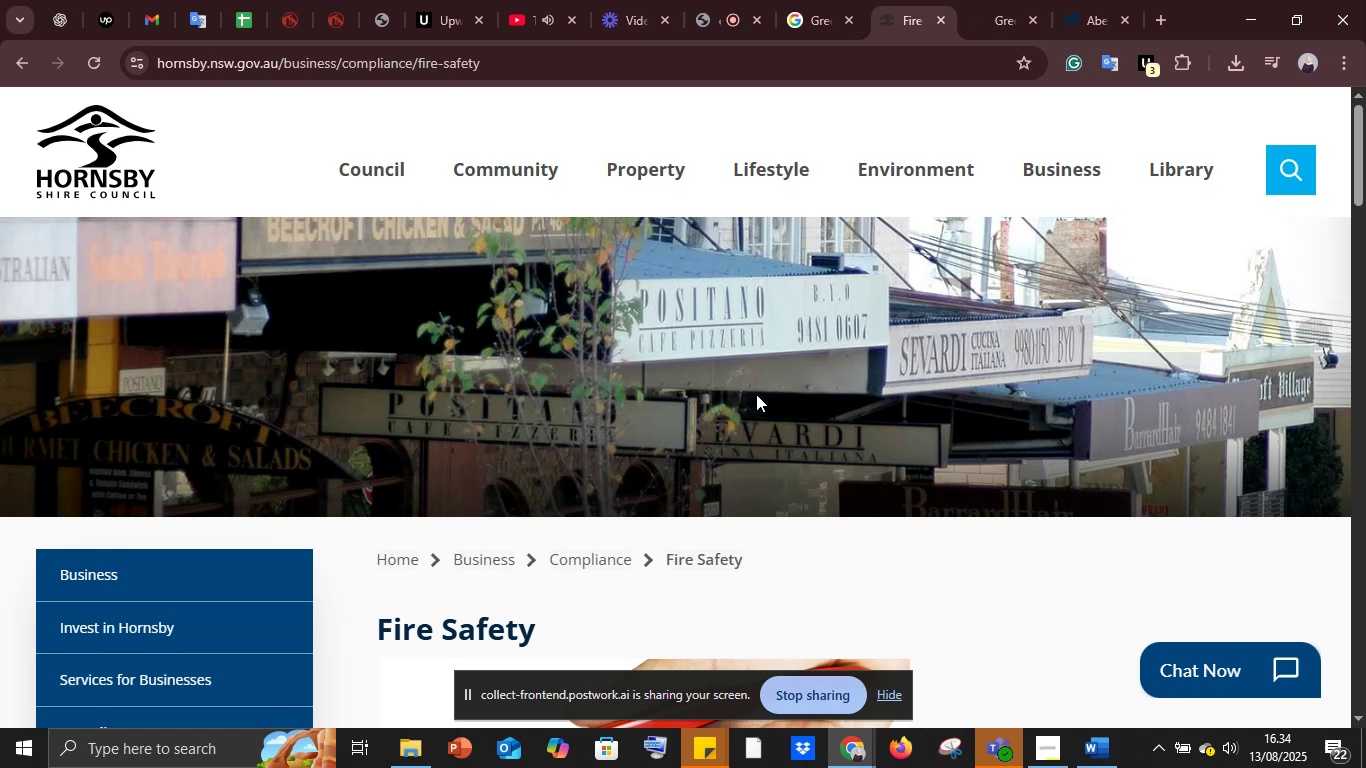 
wait(16.72)
 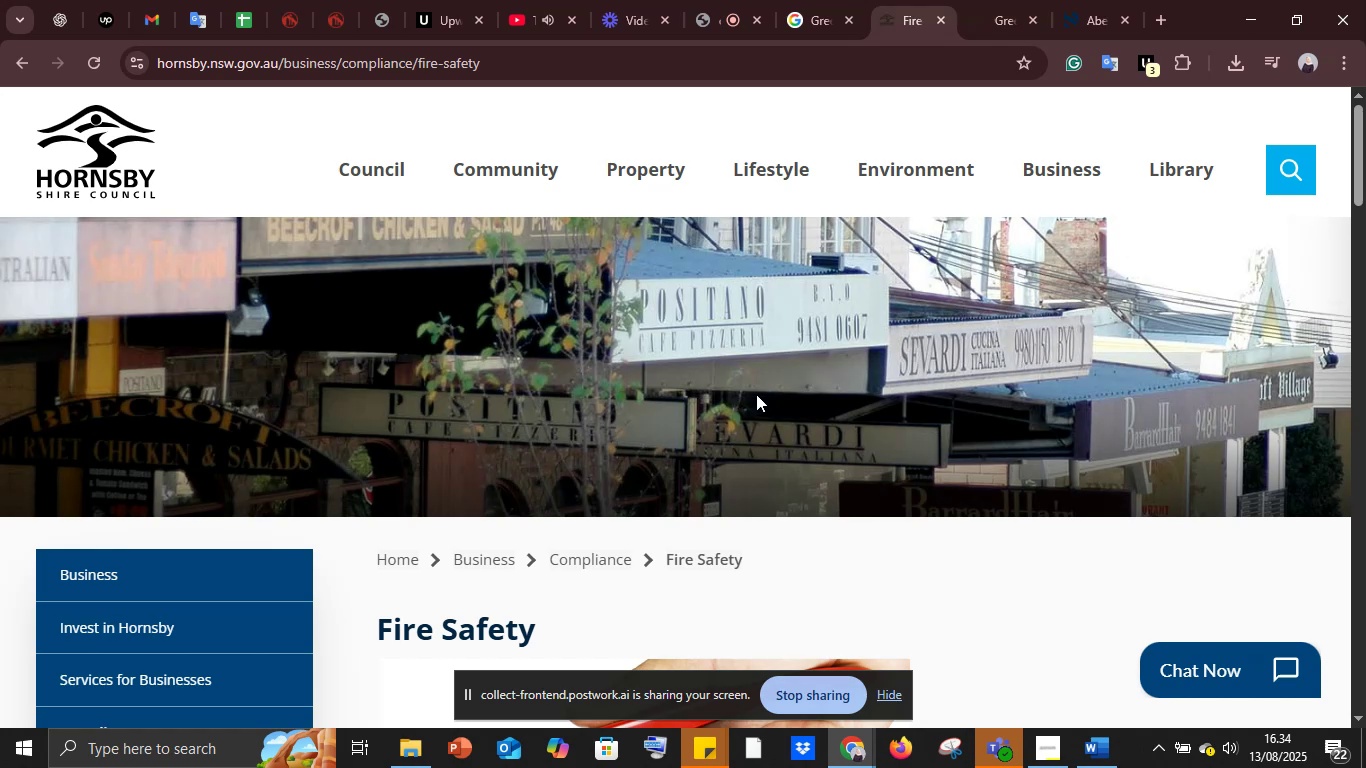 
scroll: coordinate [818, 458], scroll_direction: down, amount: 8.0
 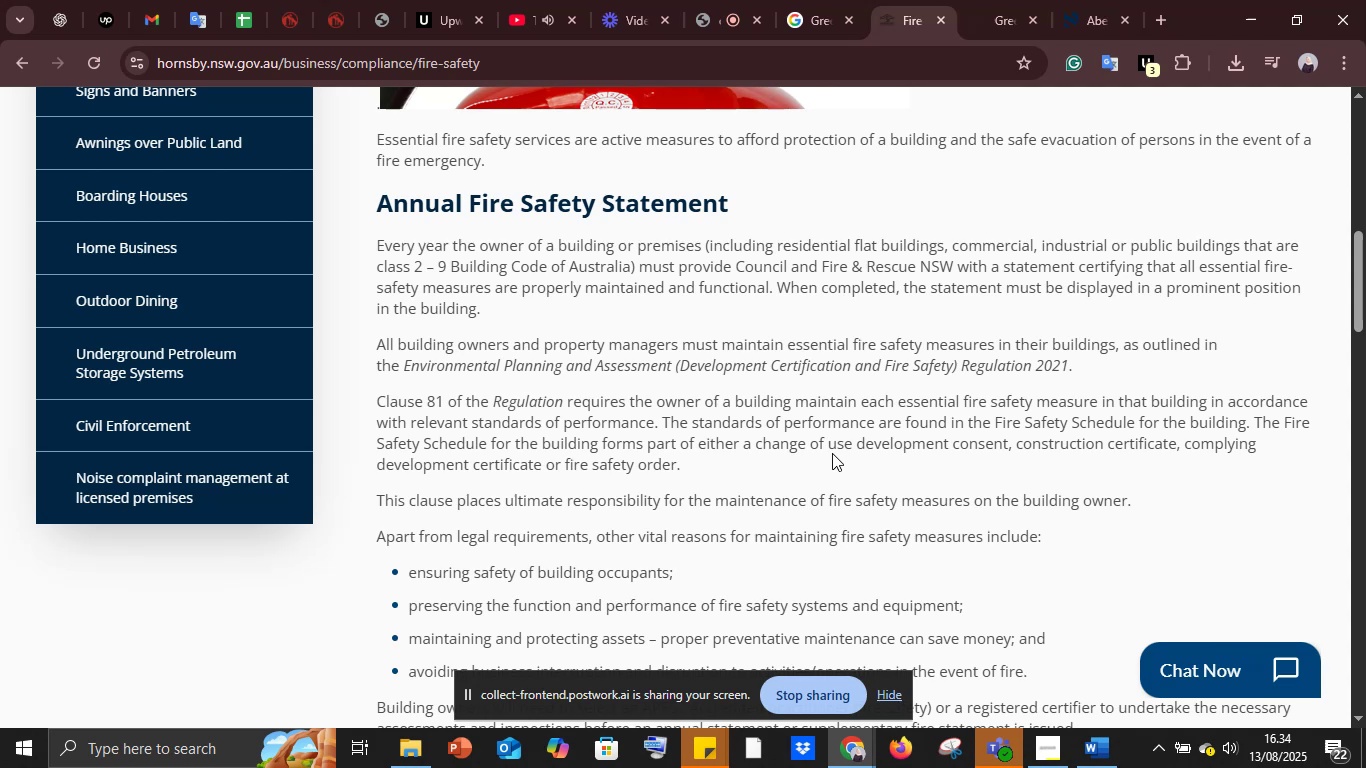 
wait(6.87)
 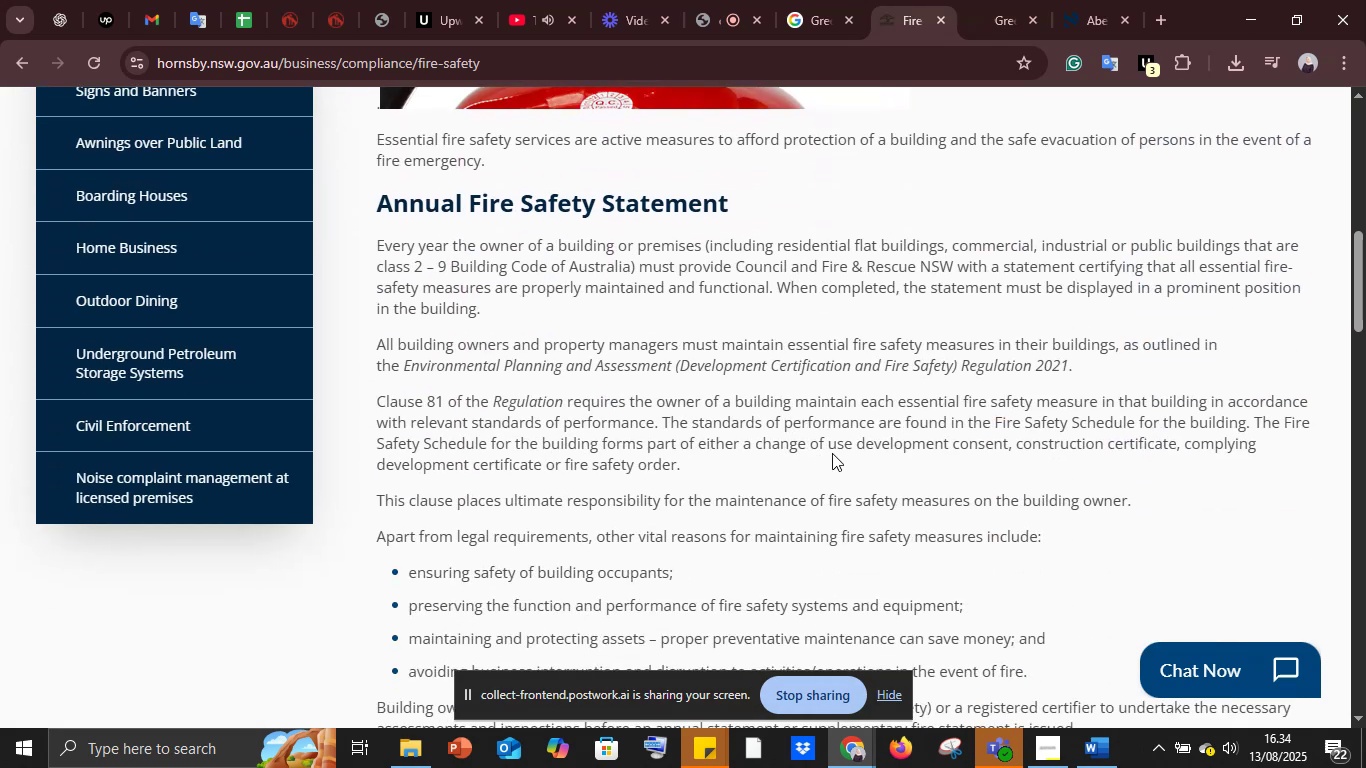 
scroll: coordinate [712, 375], scroll_direction: down, amount: 15.0
 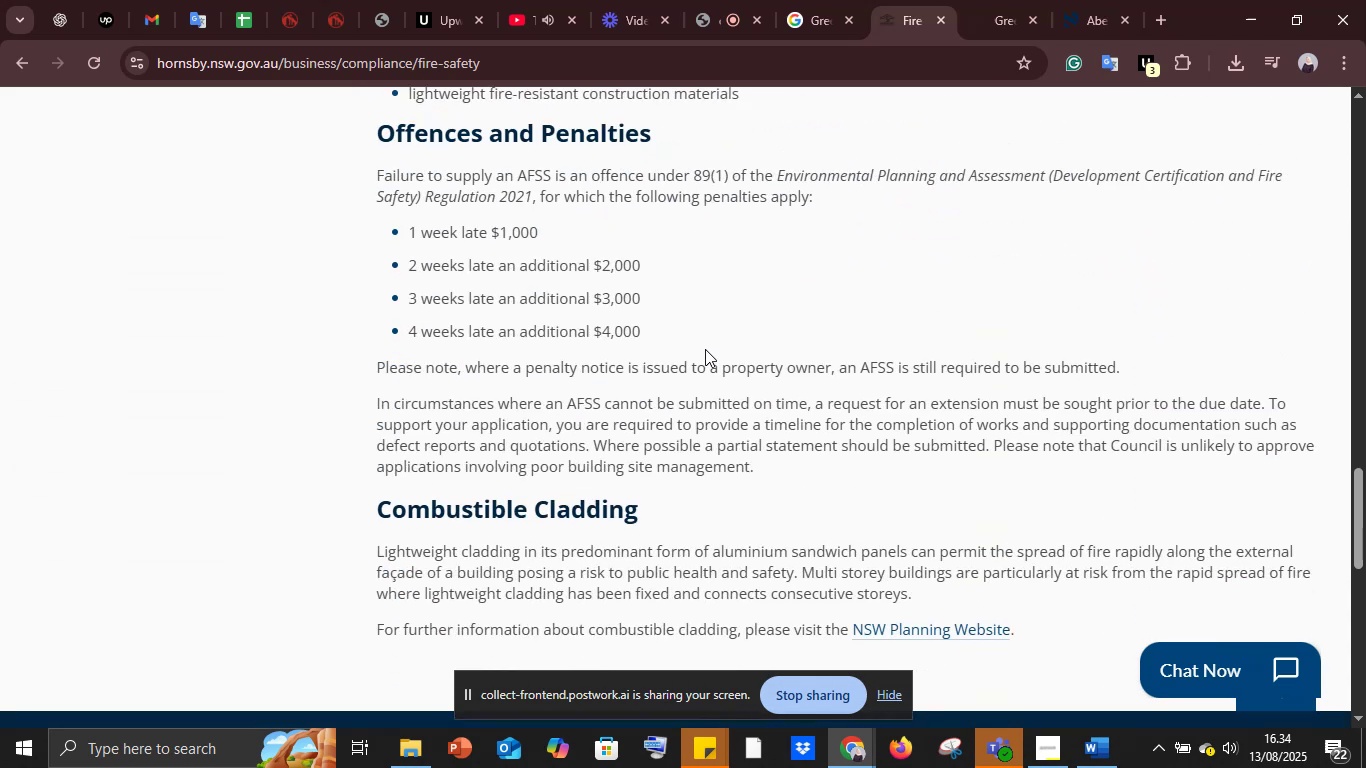 
scroll: coordinate [705, 348], scroll_direction: up, amount: 33.0
 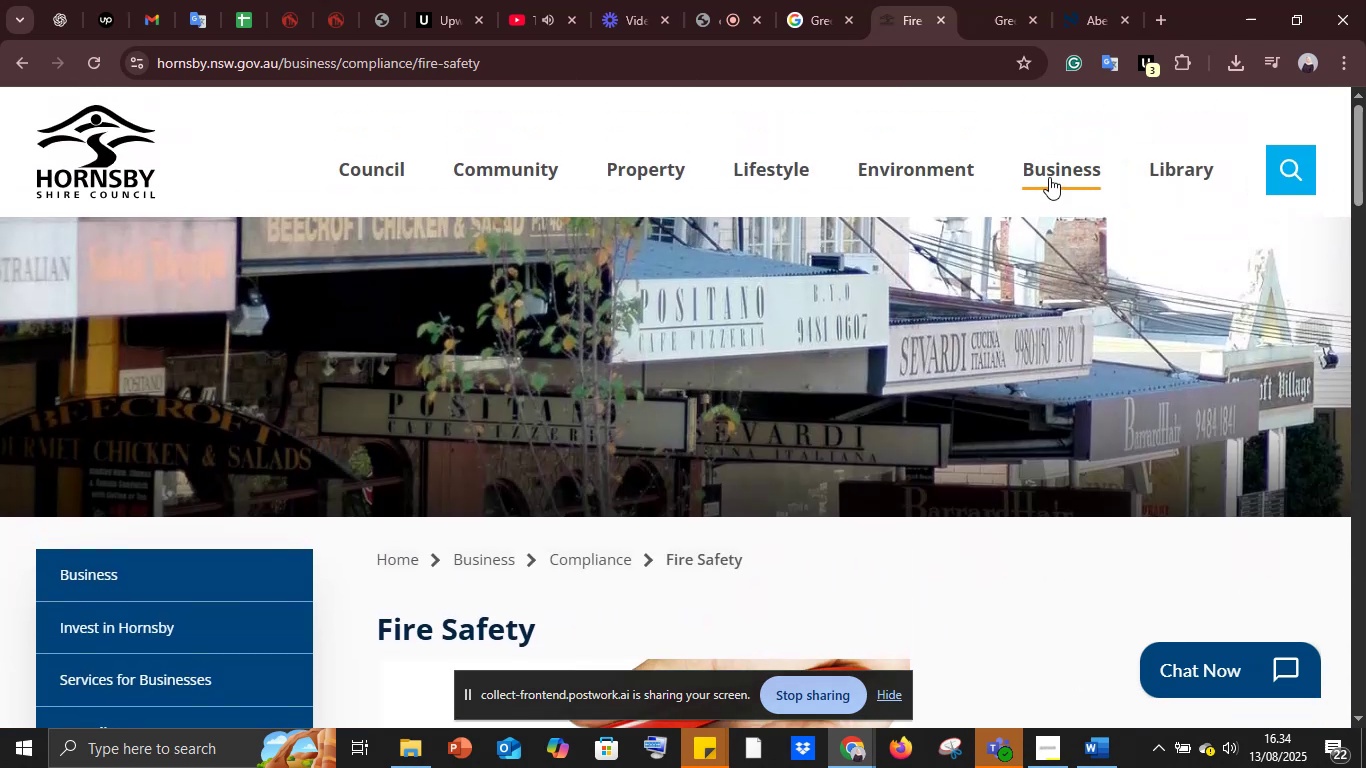 
left_click([1050, 177])
 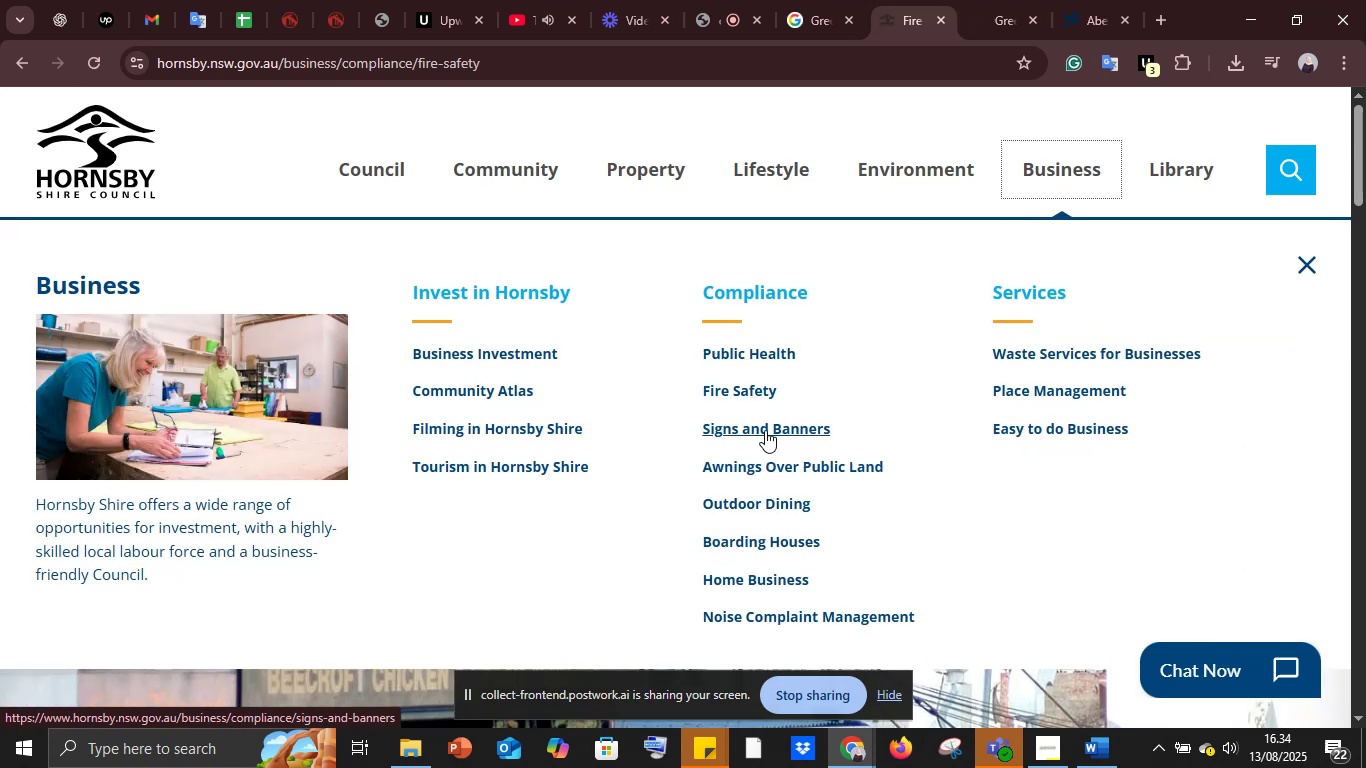 
left_click([764, 429])
 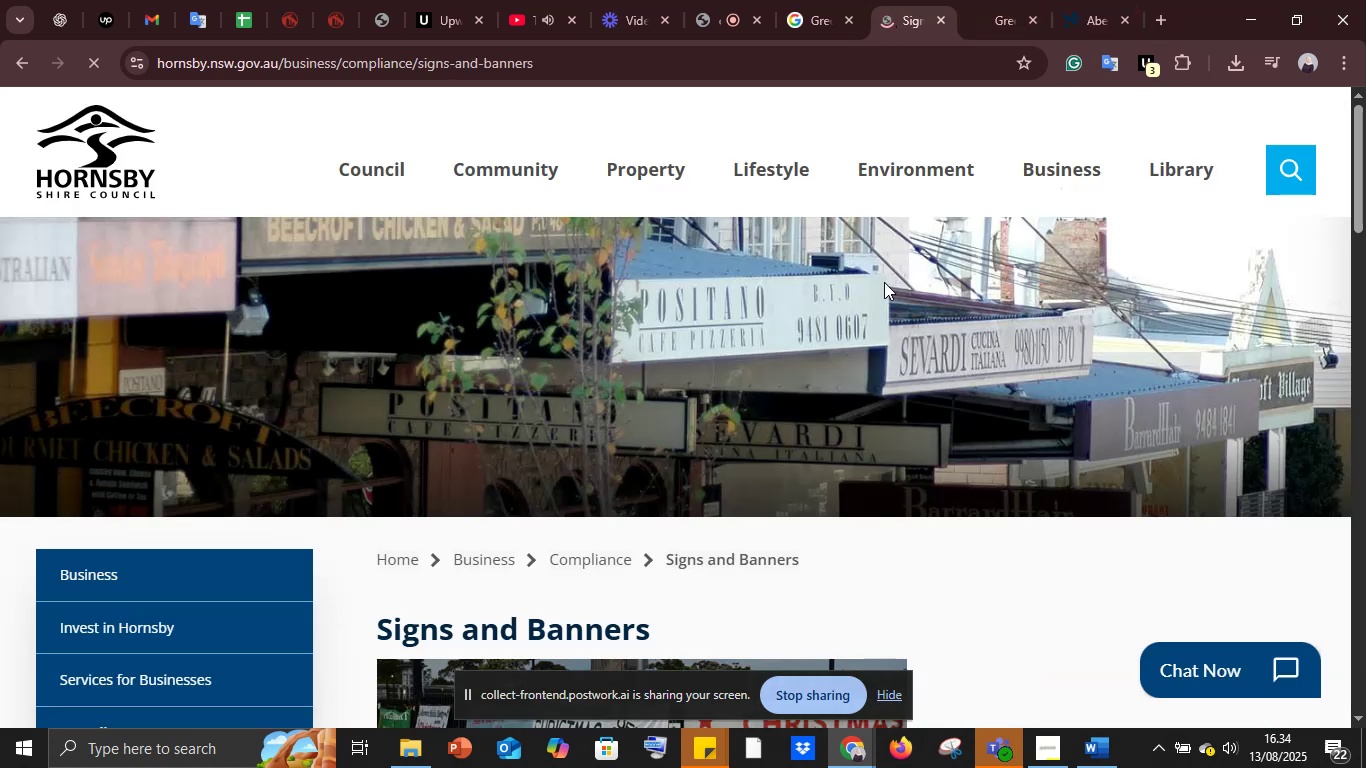 
left_click([727, 2])
 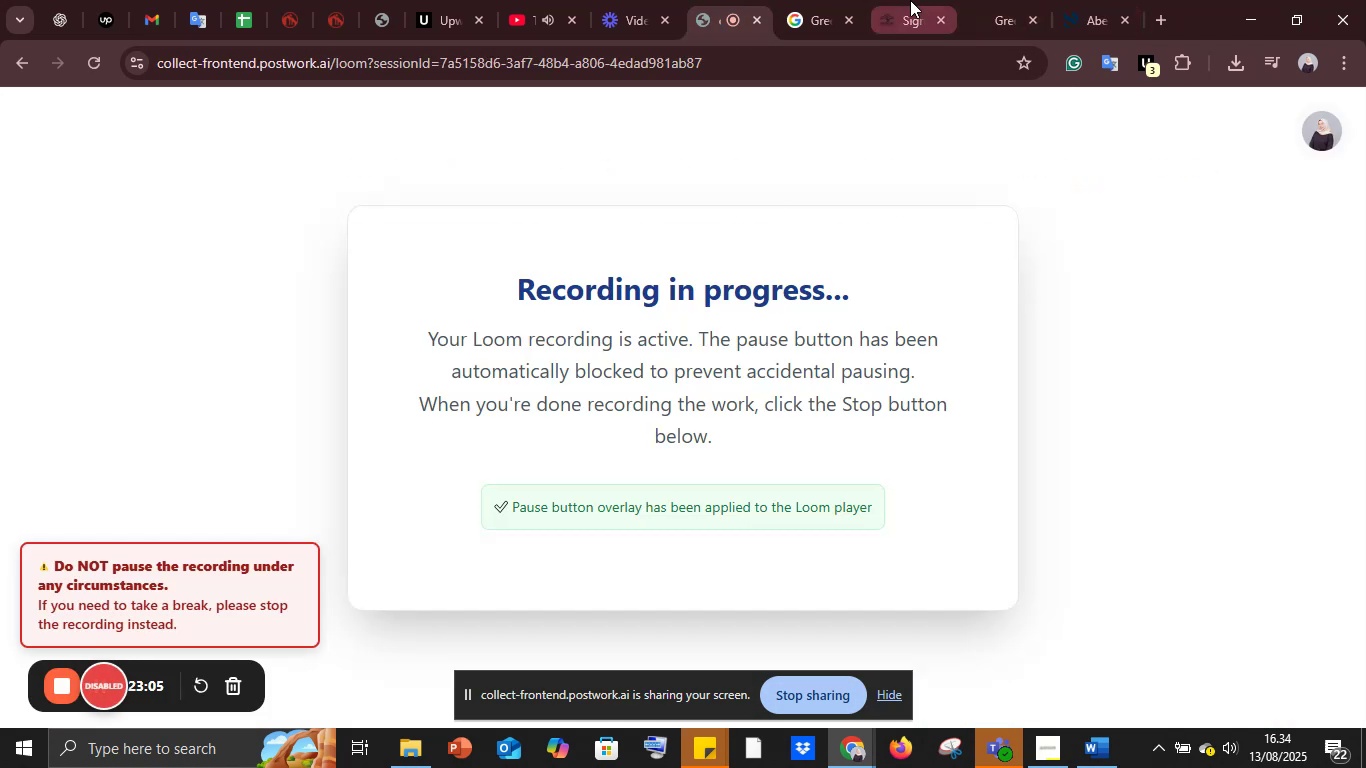 
left_click([910, 0])
 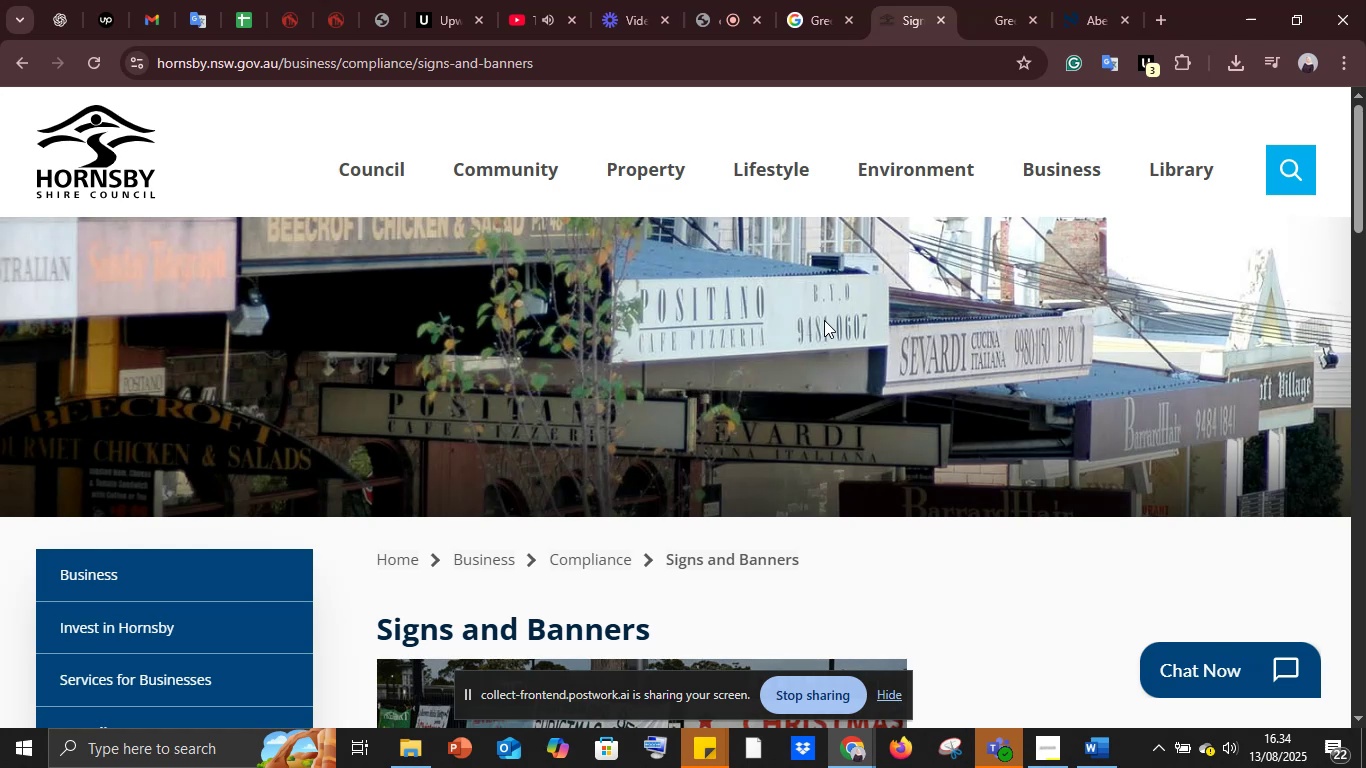 
wait(13.54)
 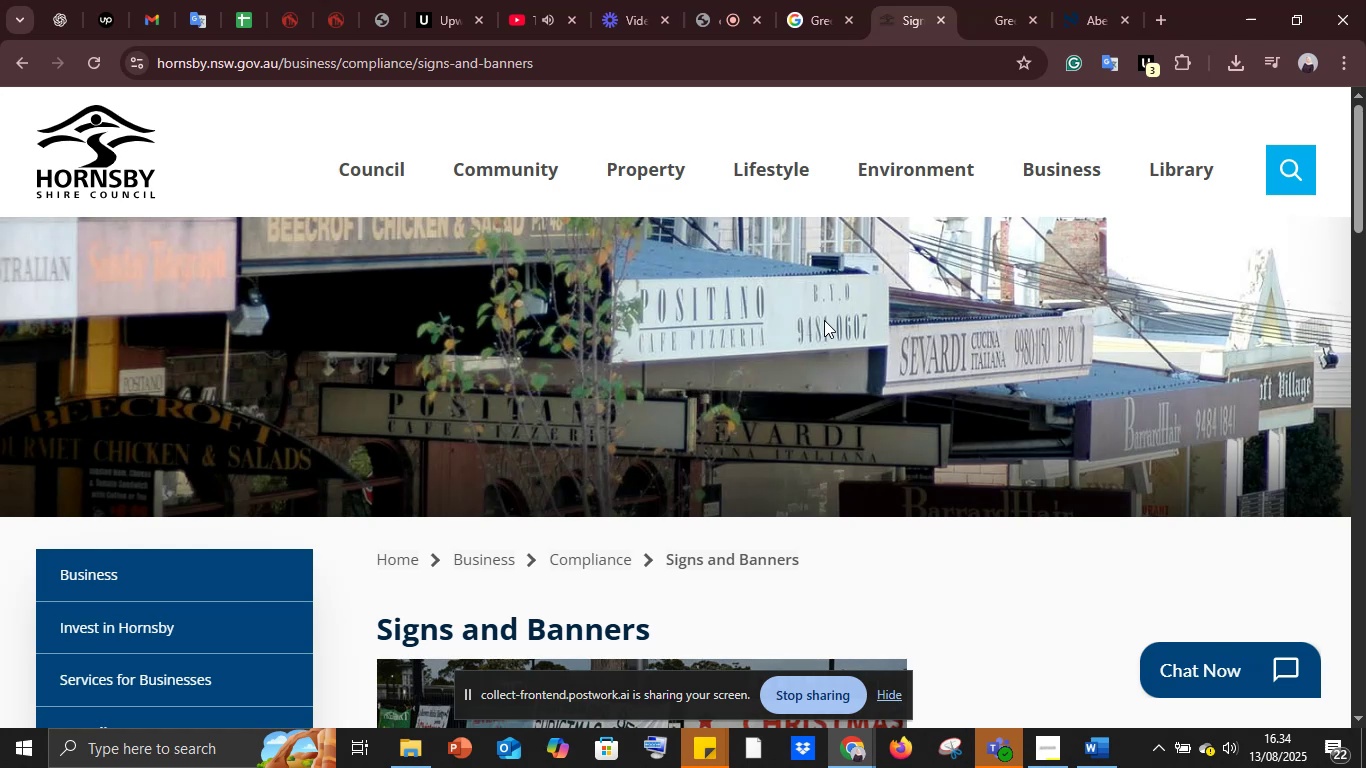 
scroll: coordinate [919, 255], scroll_direction: up, amount: 2.0
 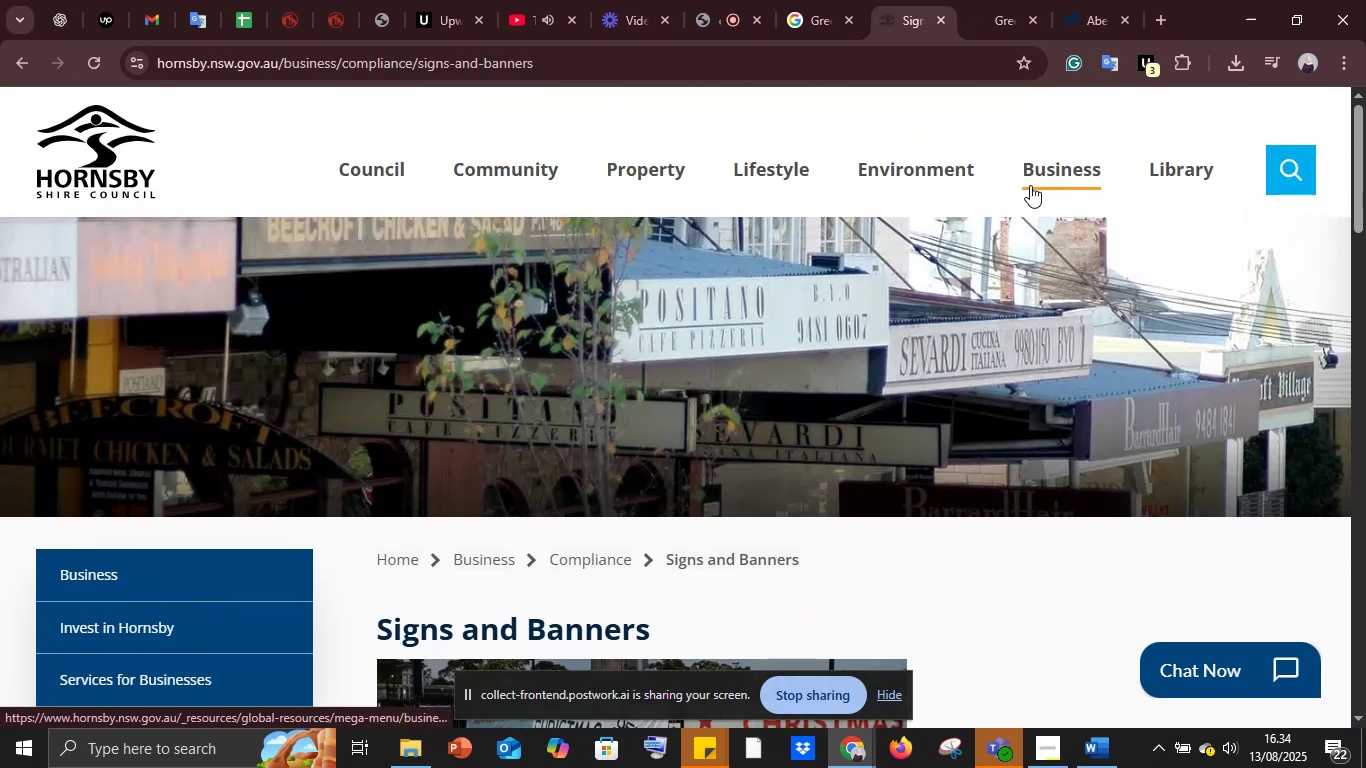 
left_click([1030, 185])
 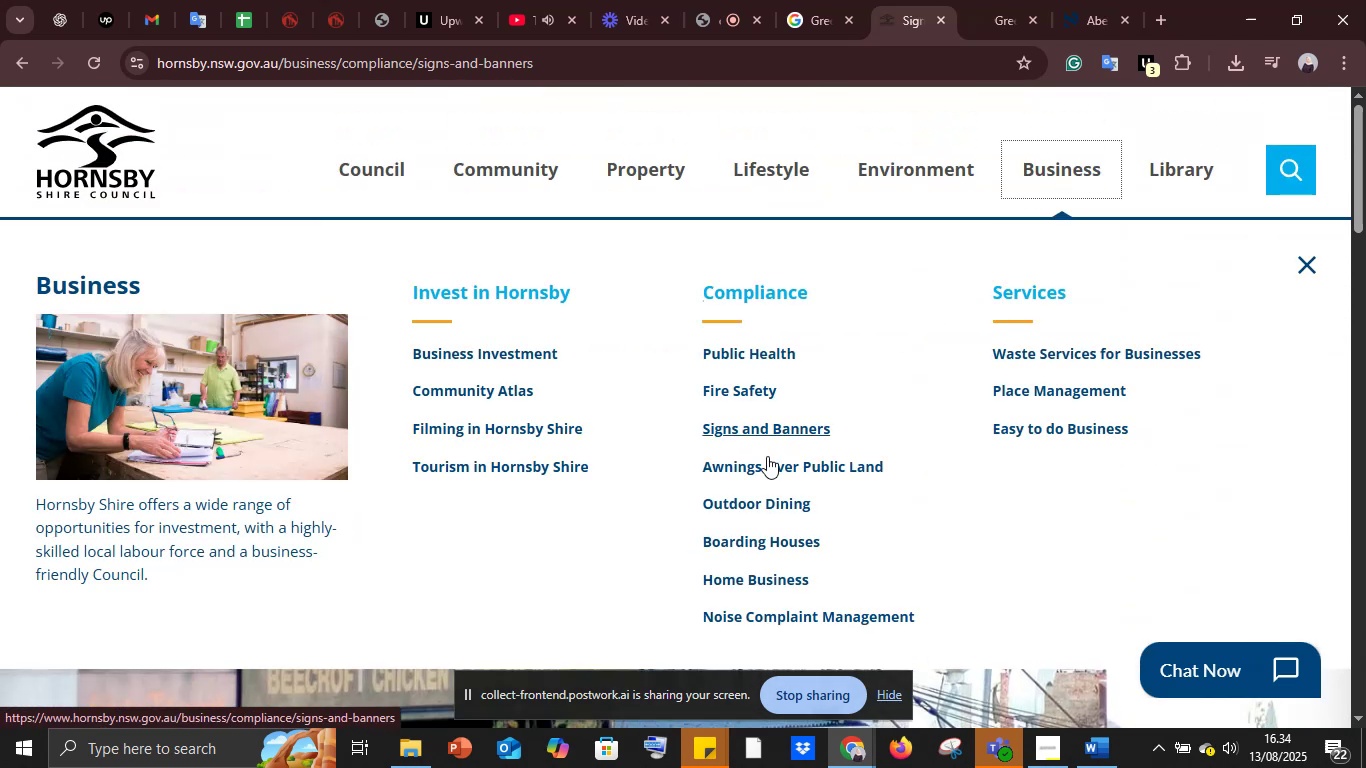 
left_click([759, 469])
 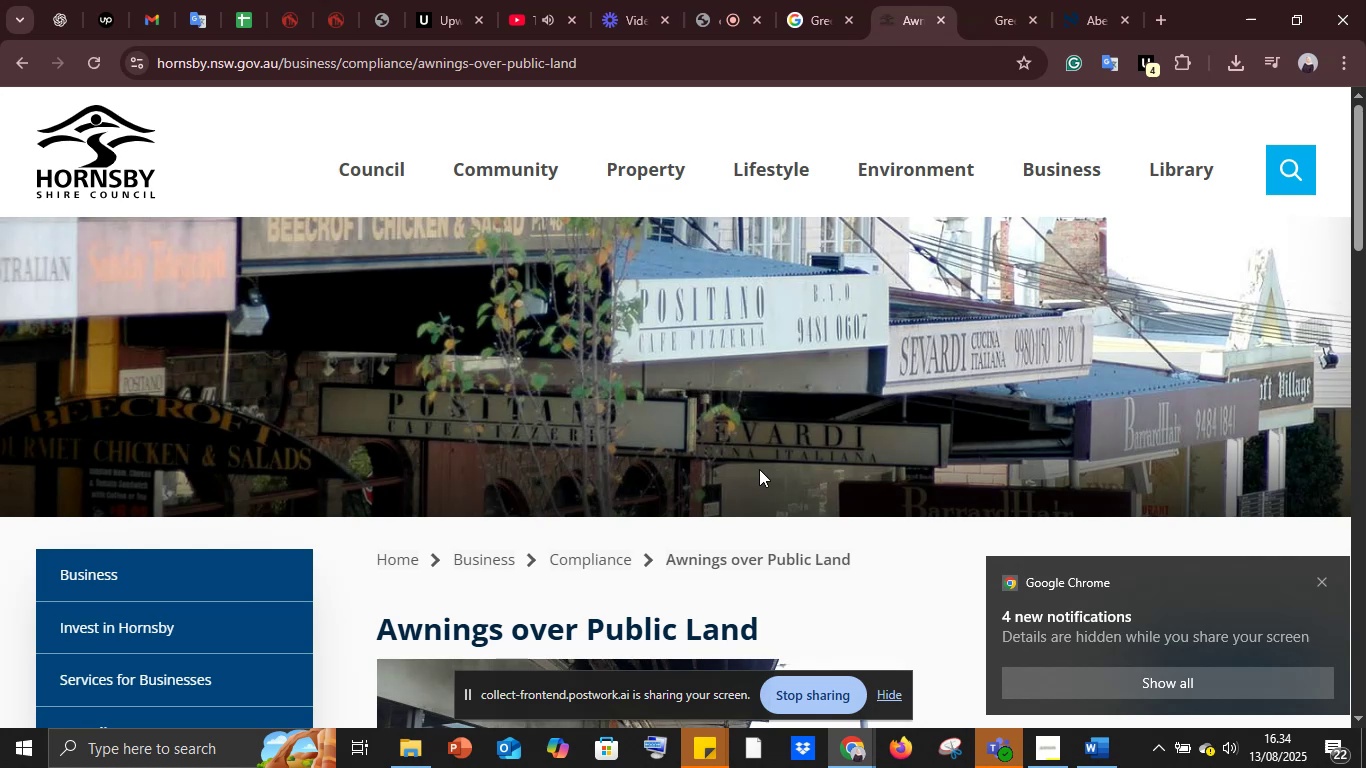 
wait(12.48)
 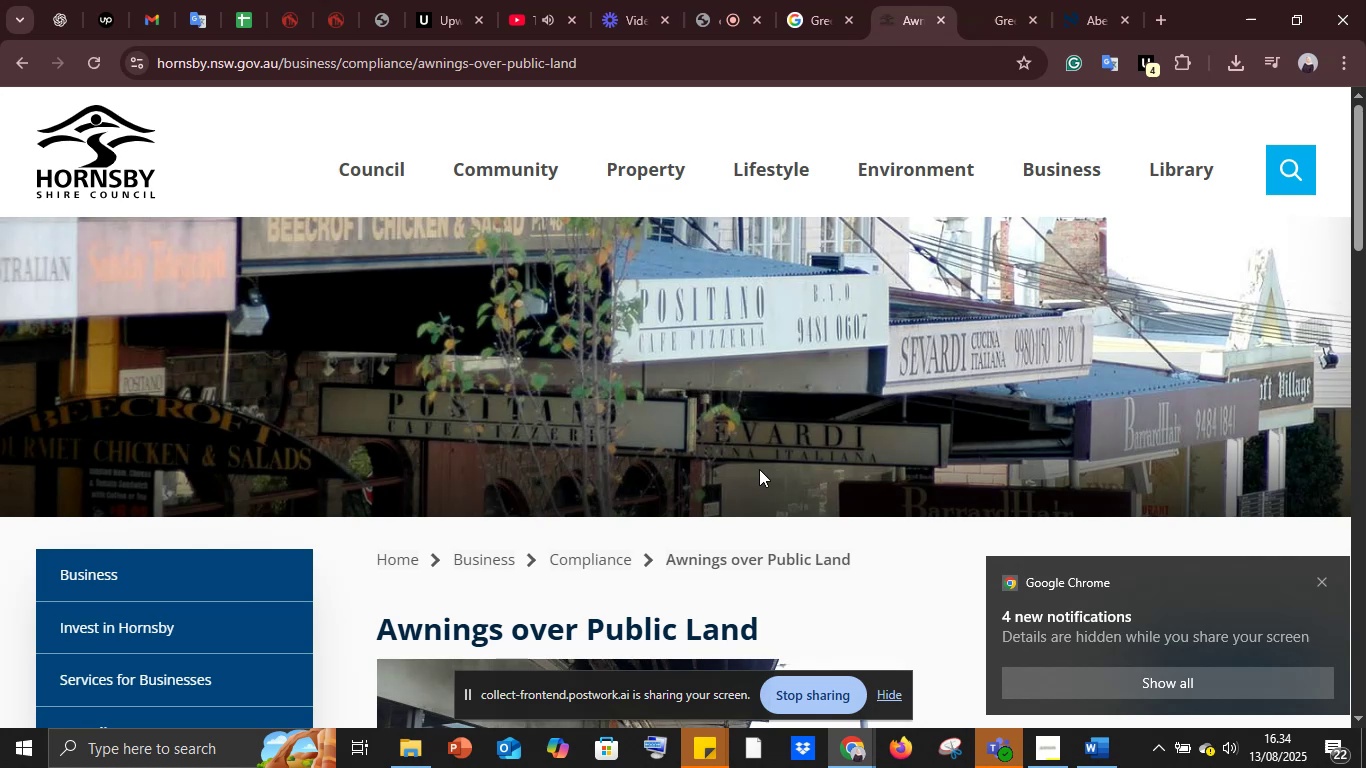 
scroll: coordinate [691, 228], scroll_direction: down, amount: 5.0
 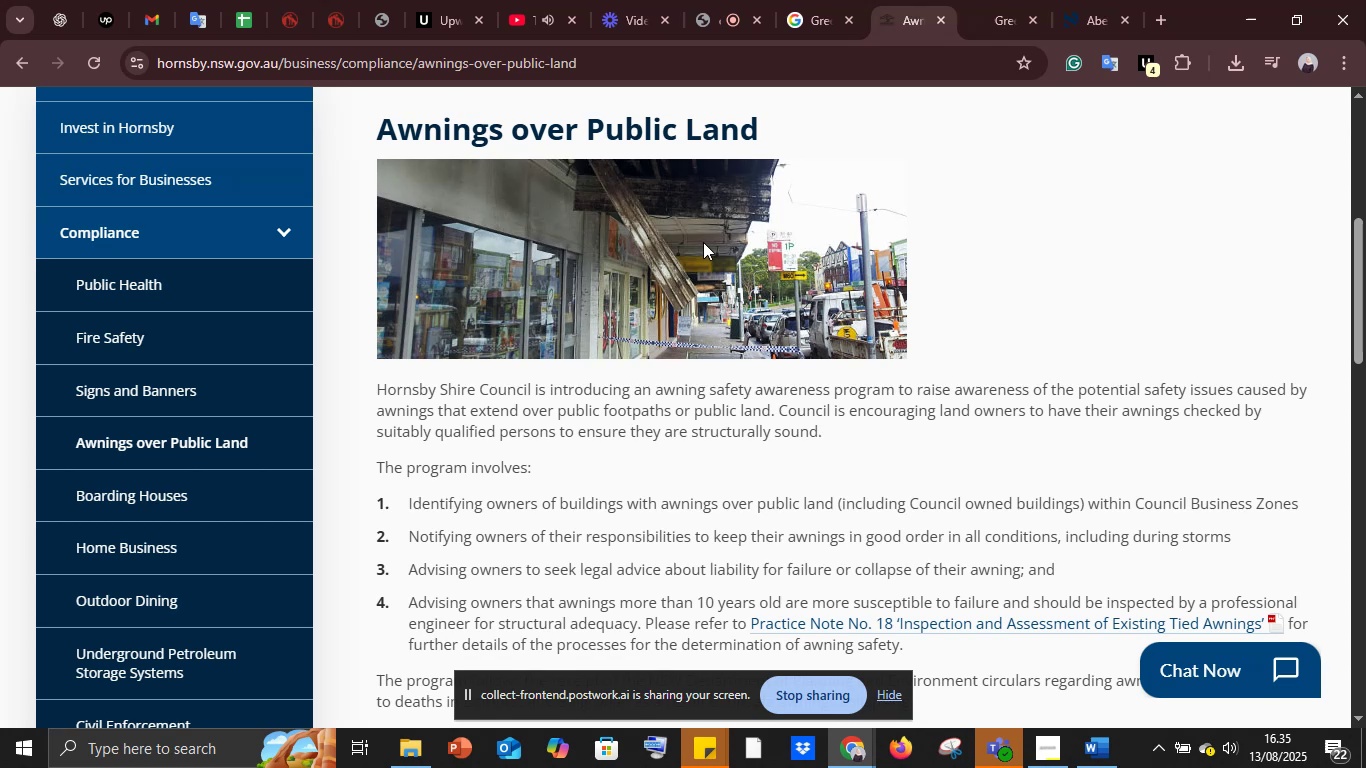 
wait(28.1)
 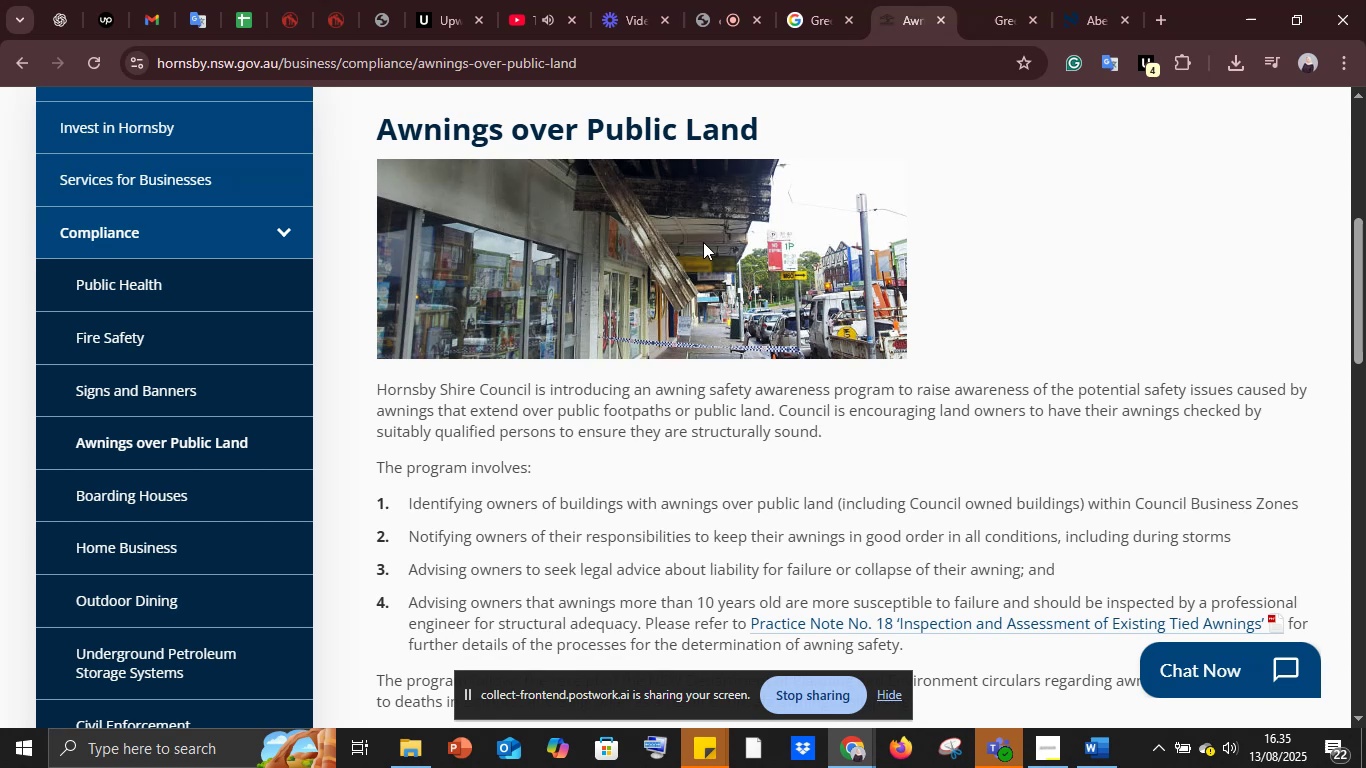 
scroll: coordinate [741, 271], scroll_direction: up, amount: 13.0
 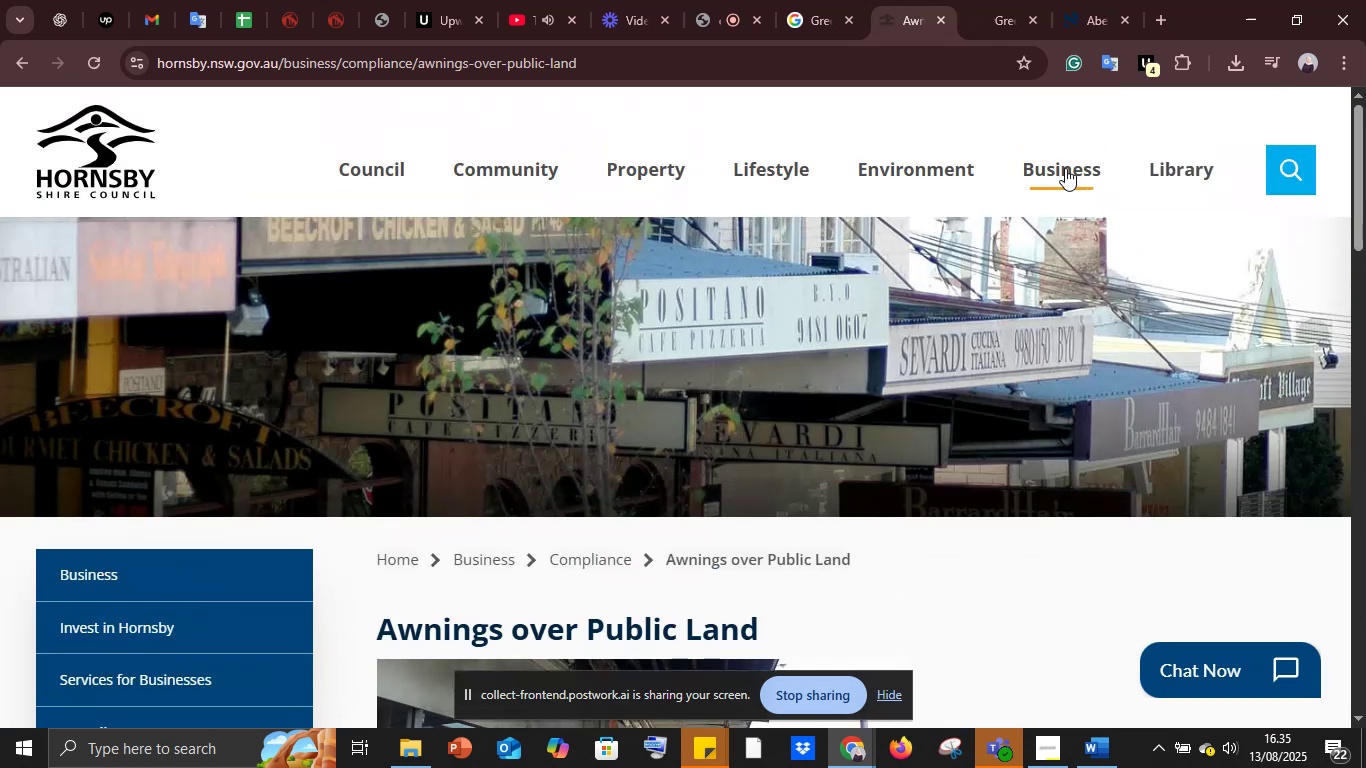 
left_click([1065, 167])
 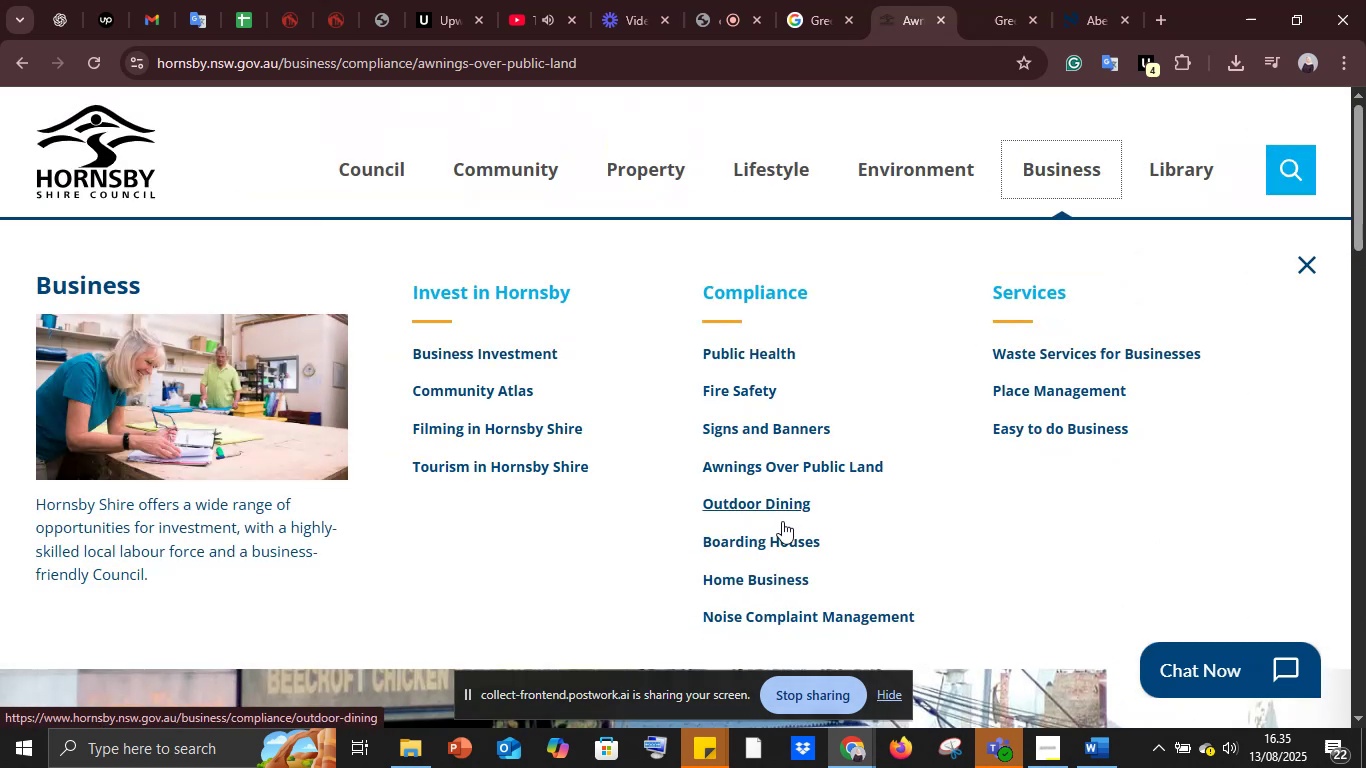 
left_click([774, 502])
 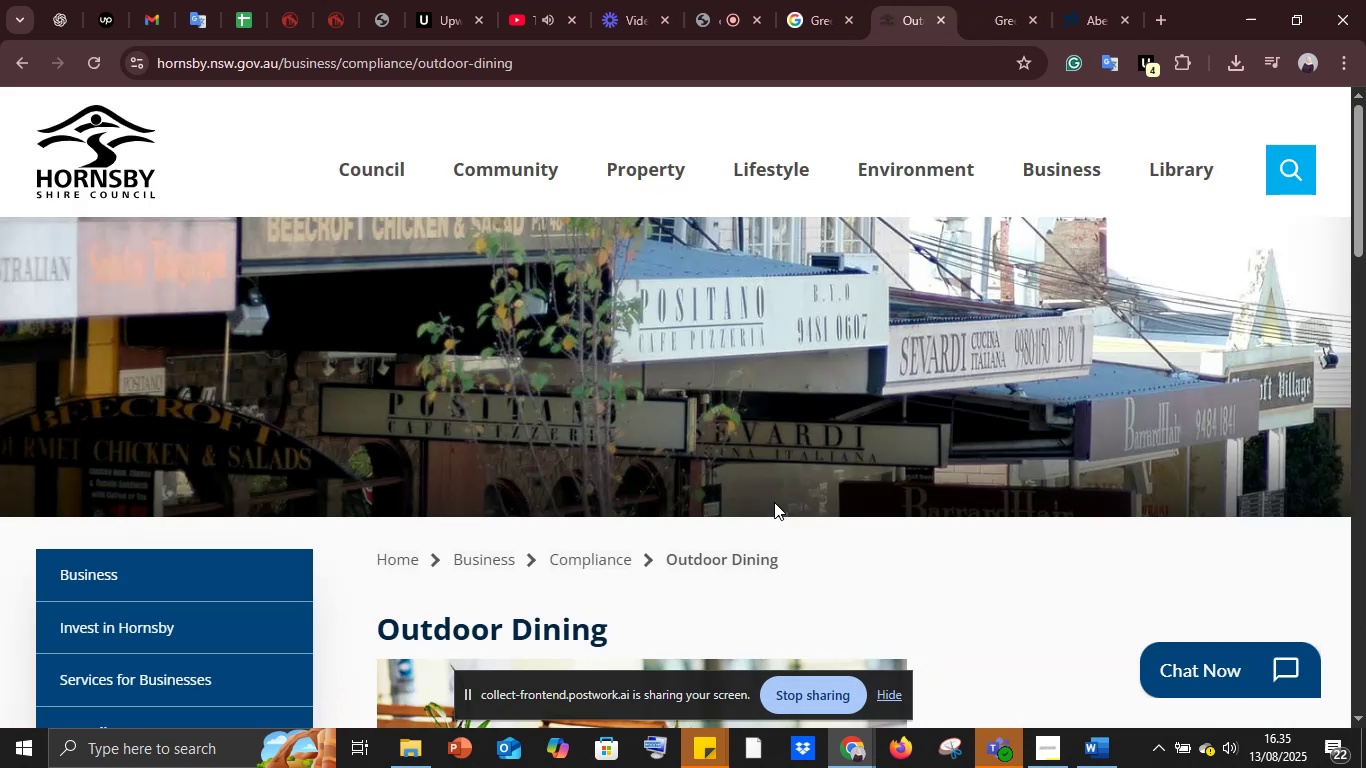 
scroll: coordinate [905, 343], scroll_direction: down, amount: 7.0
 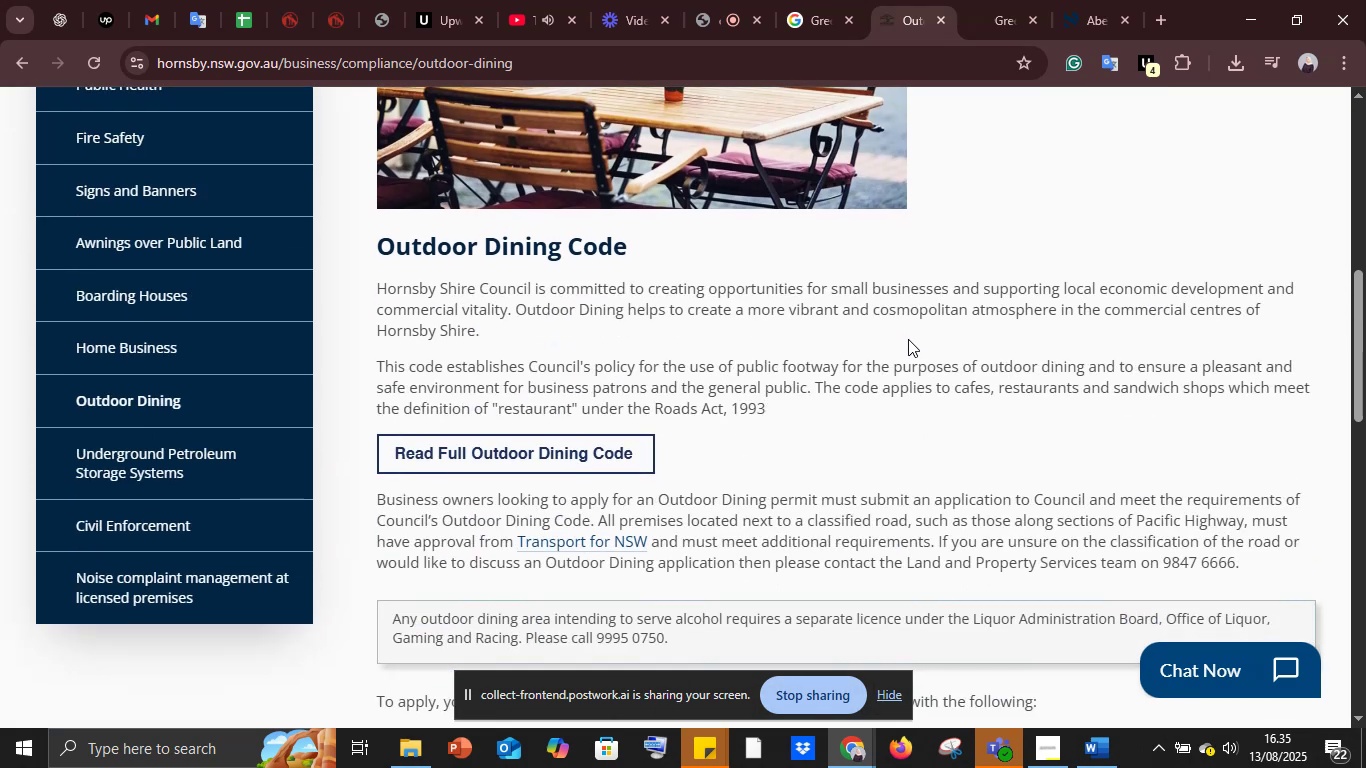 
scroll: coordinate [914, 333], scroll_direction: up, amount: 13.0
 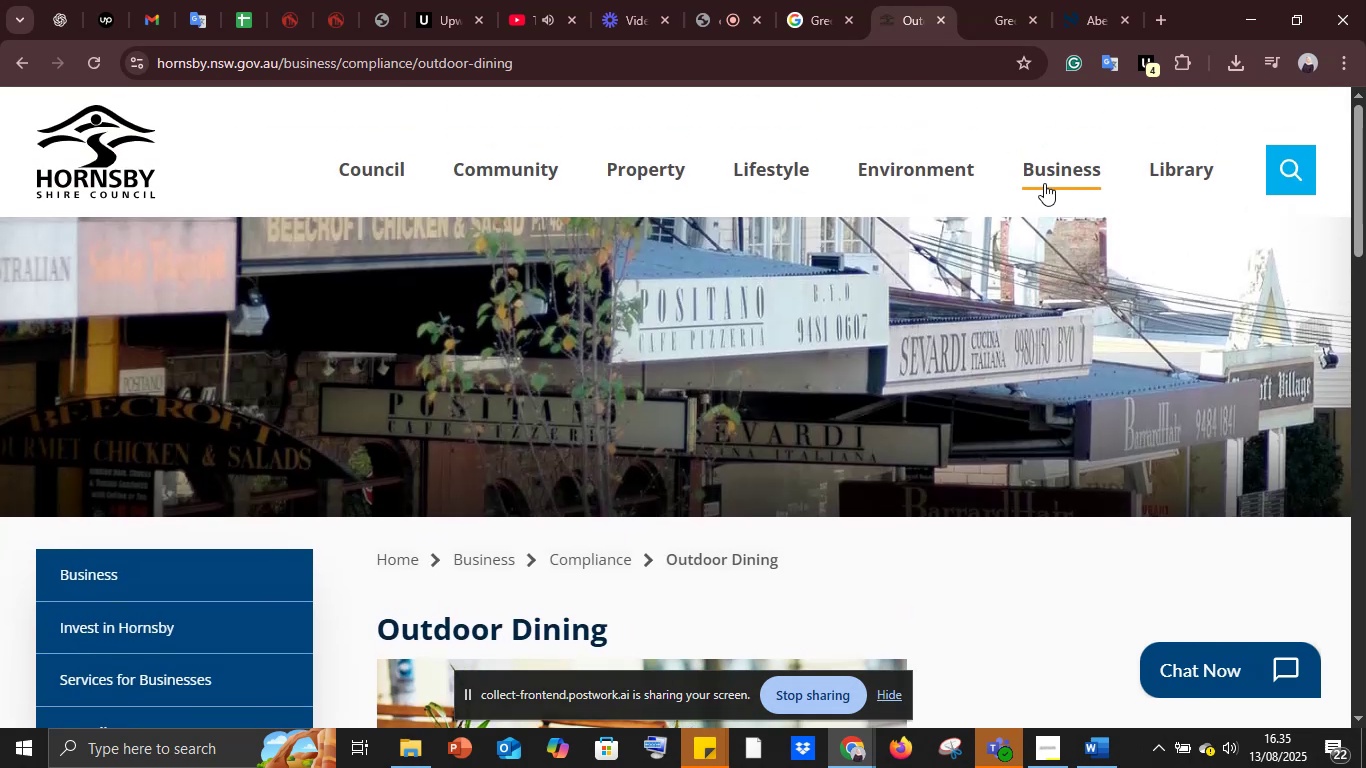 
left_click([1044, 183])
 